 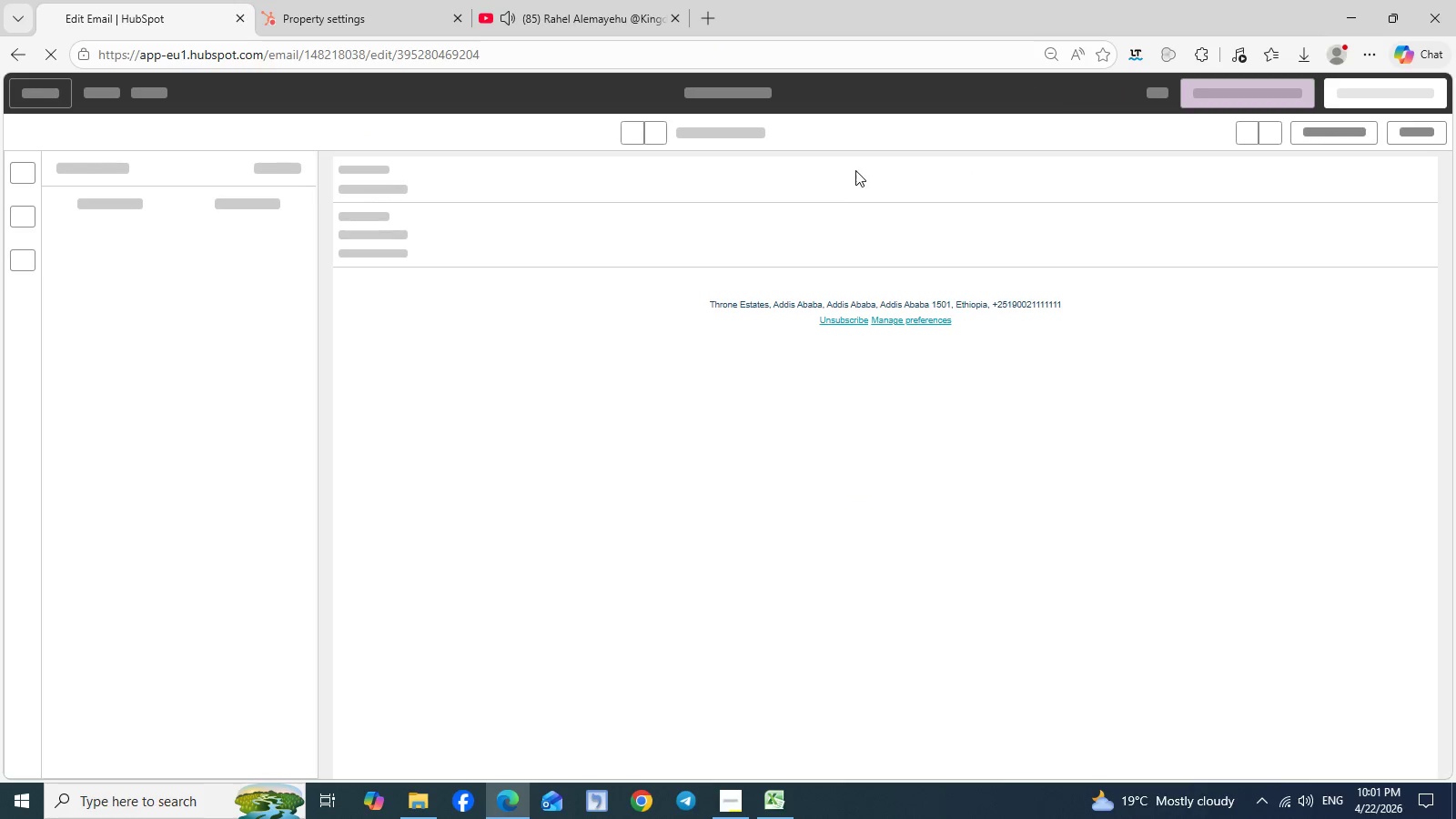 
mouse_move([727, 186])
 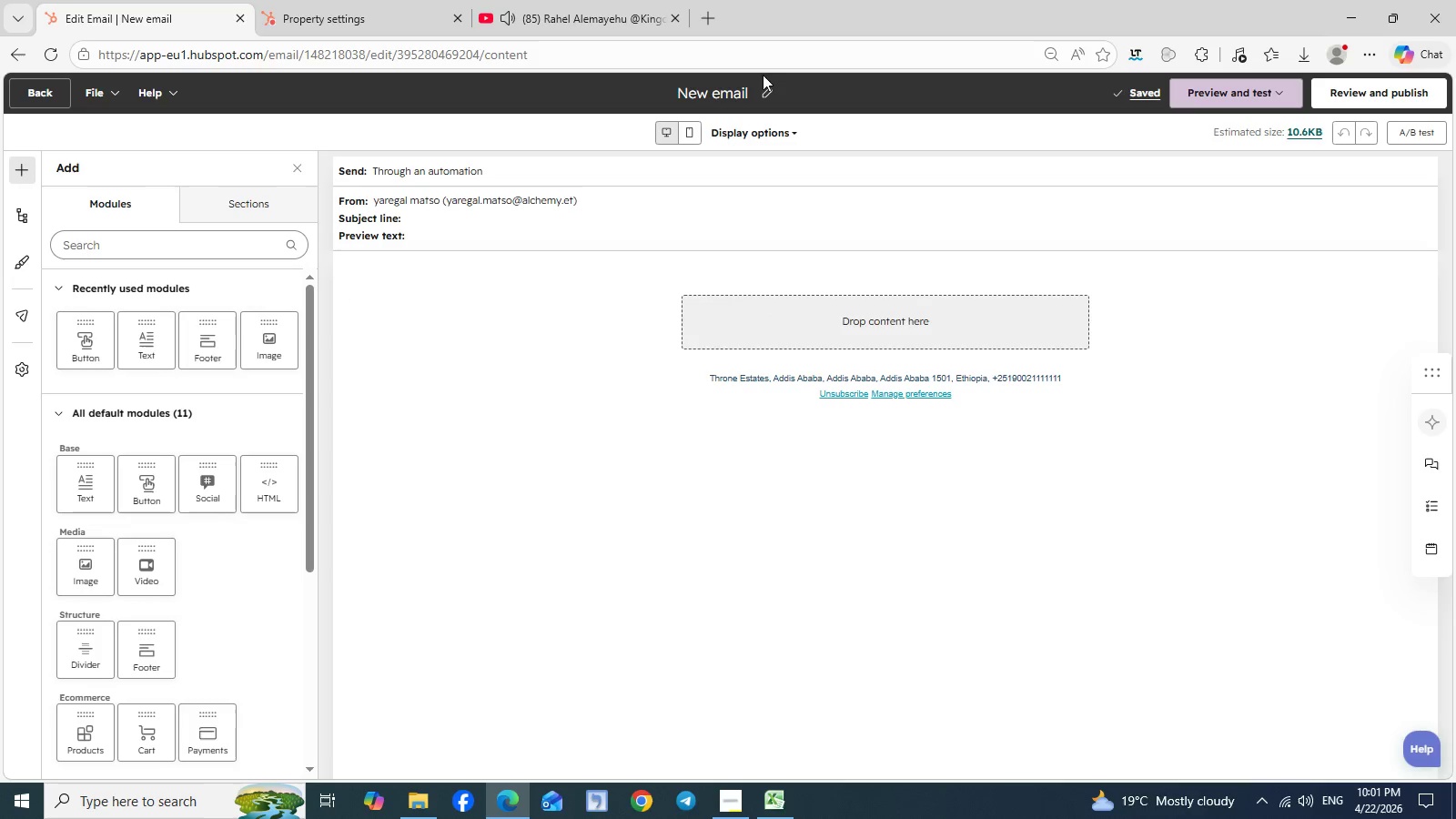 
left_click([780, 86])
 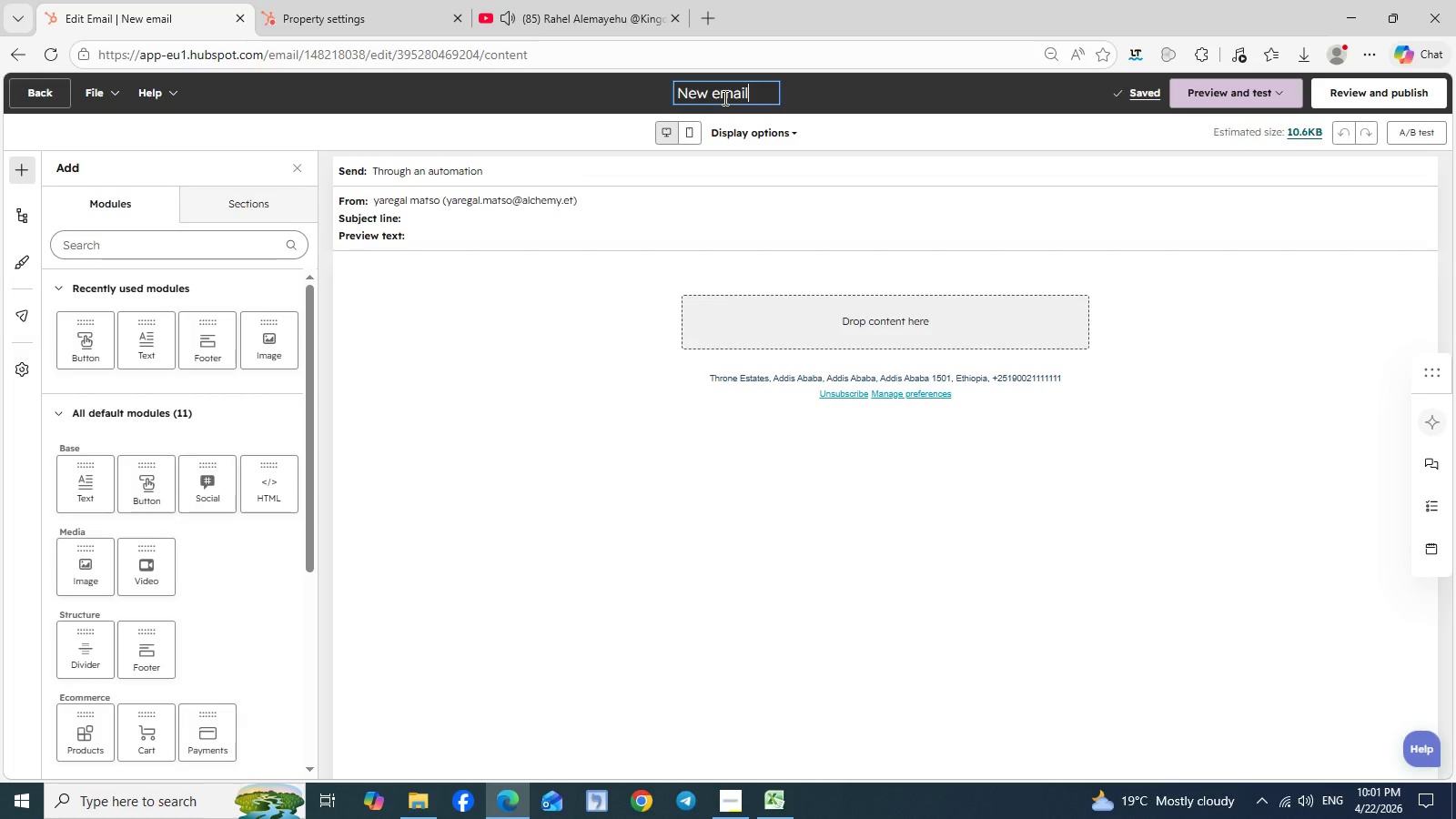 
double_click([723, 97])
 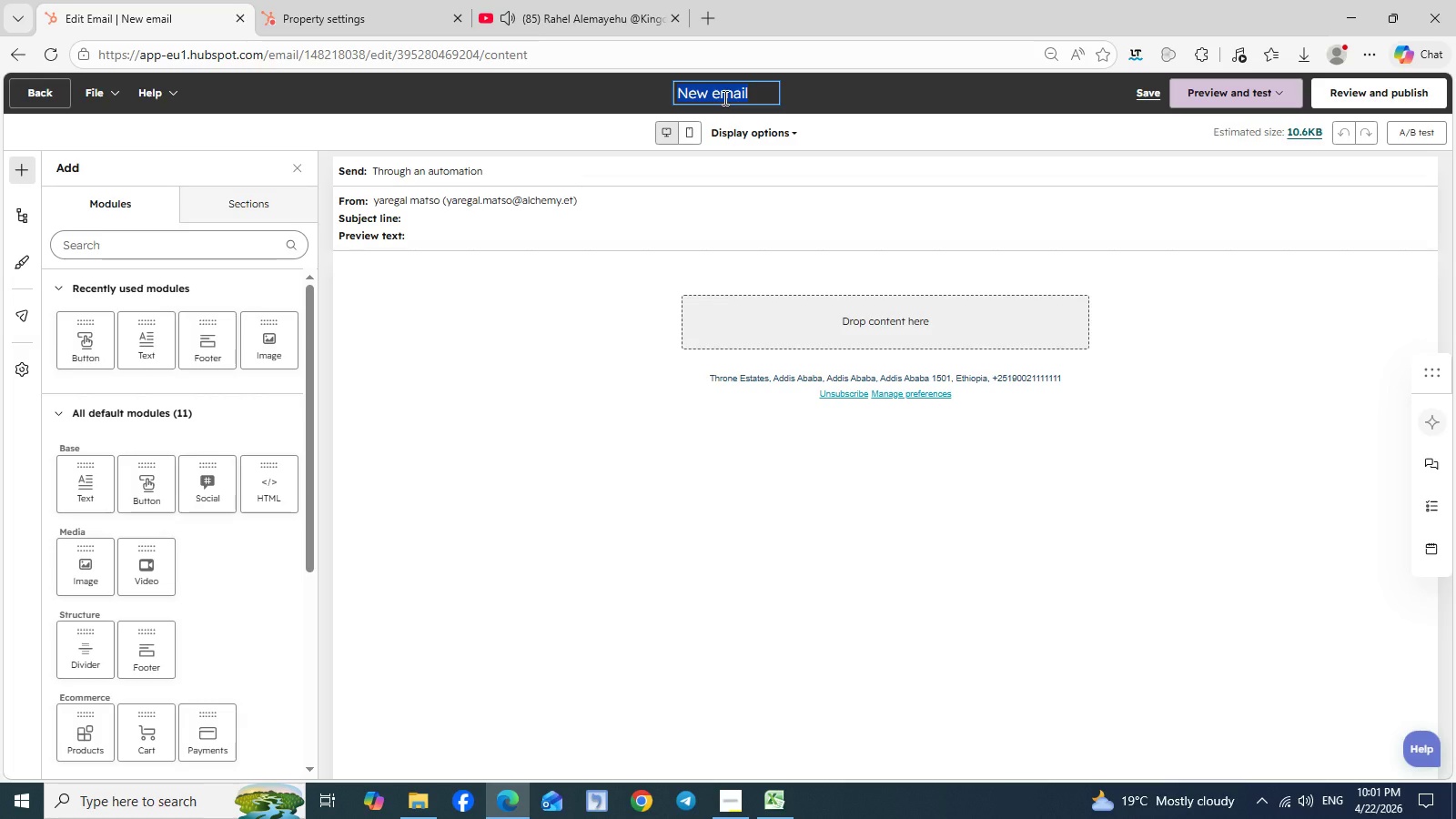 
triple_click([723, 97])
 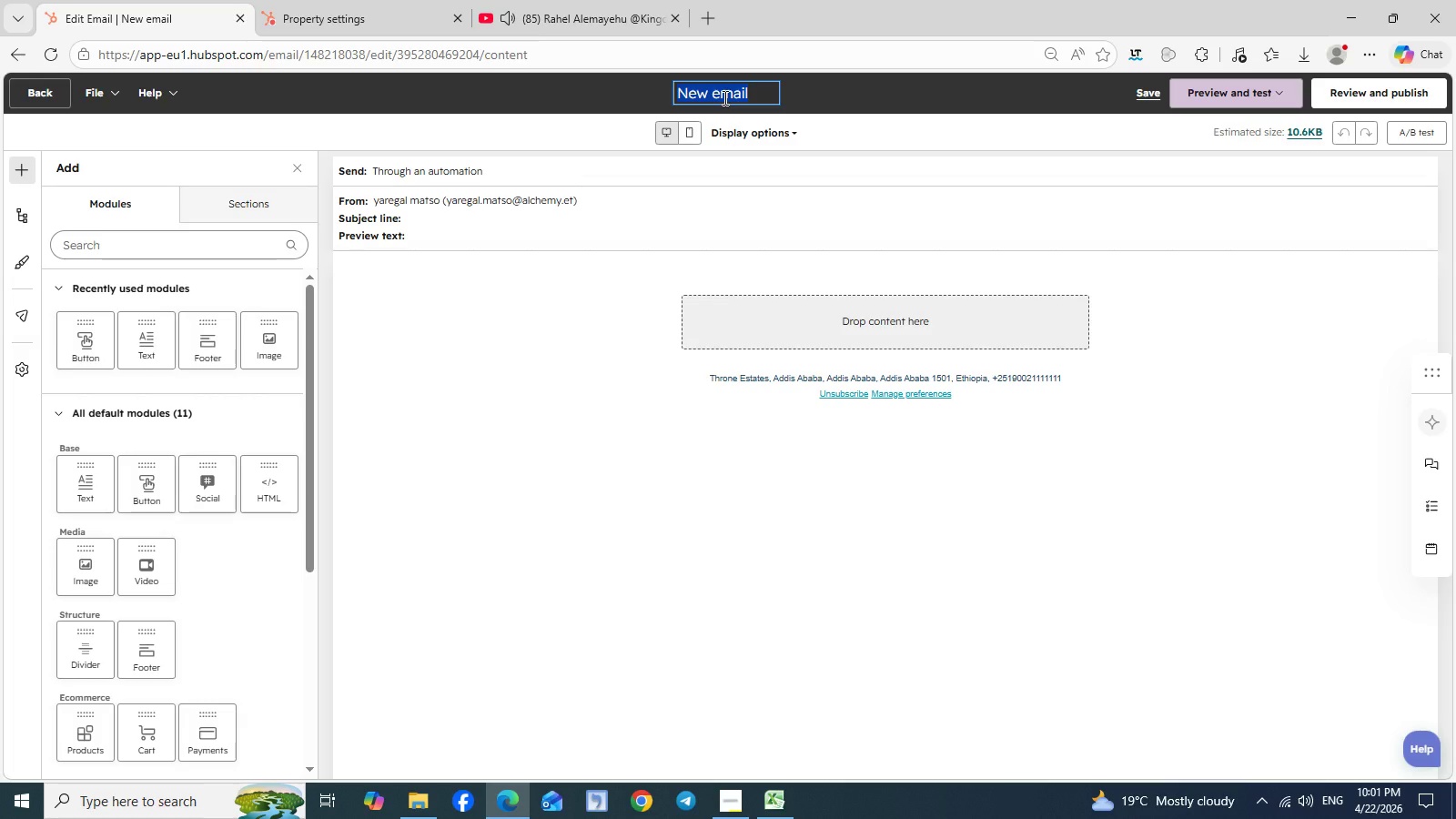 
triple_click([723, 97])
 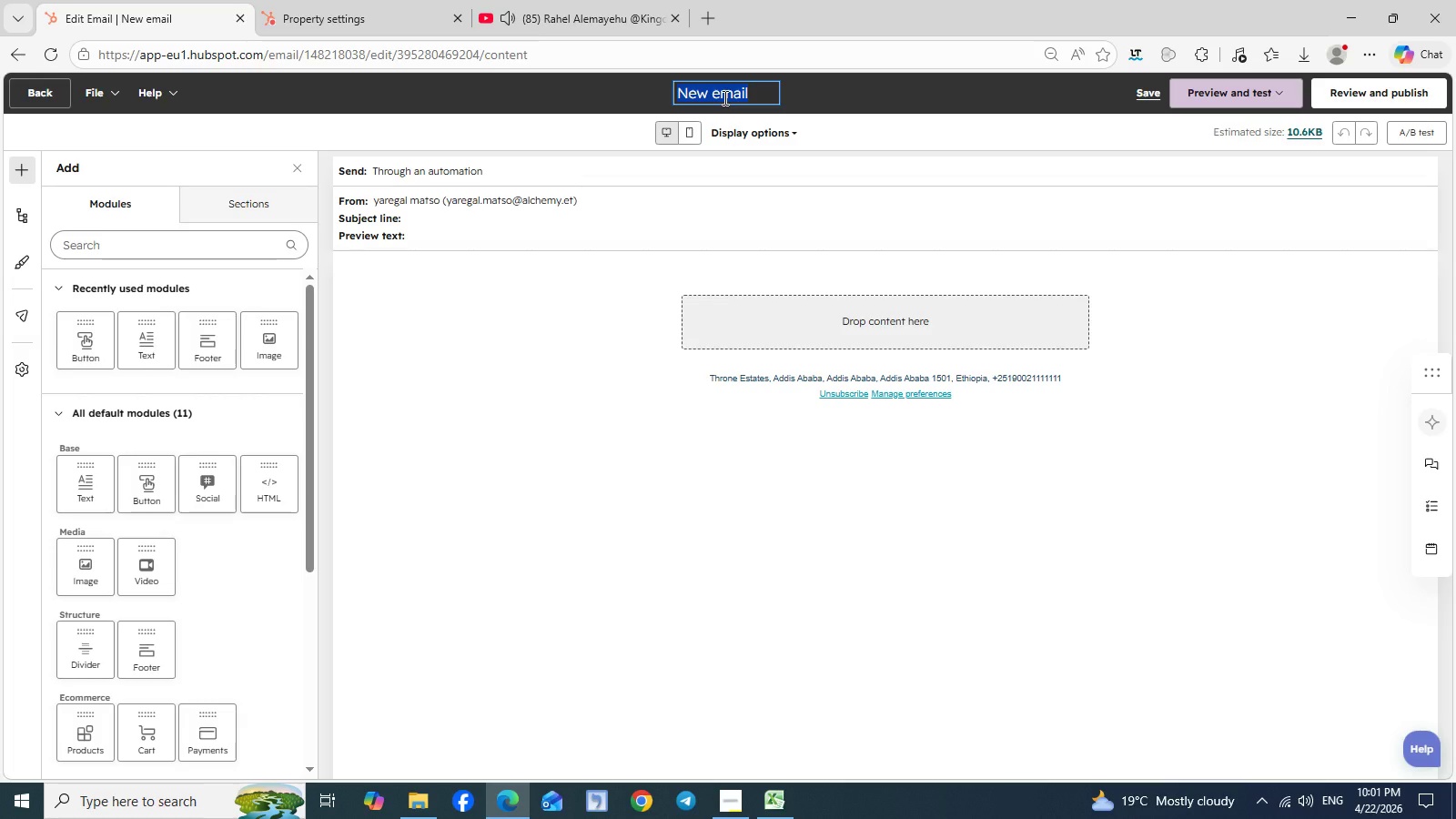 
triple_click([723, 97])
 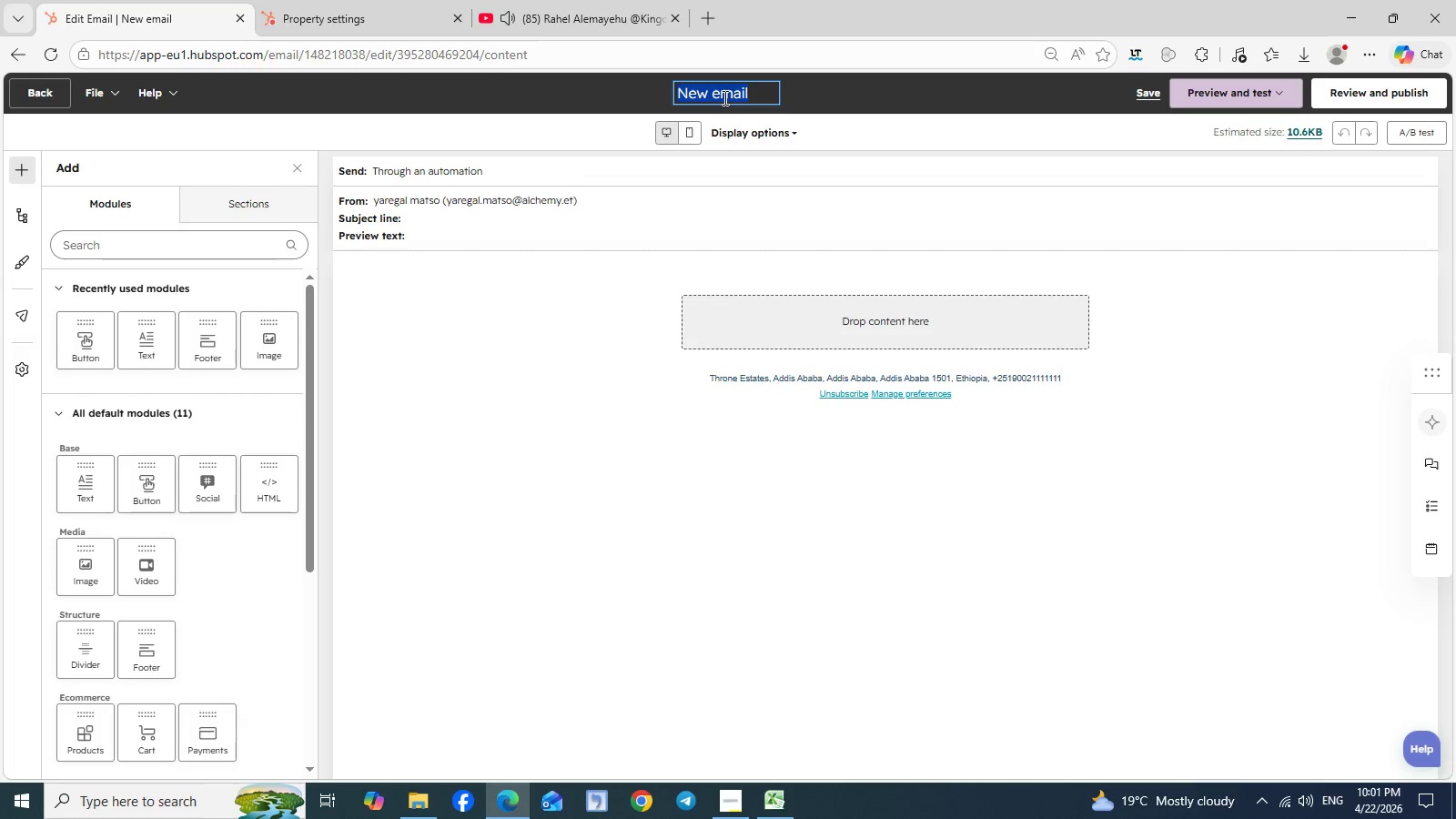 
type(Referral Incentive)
 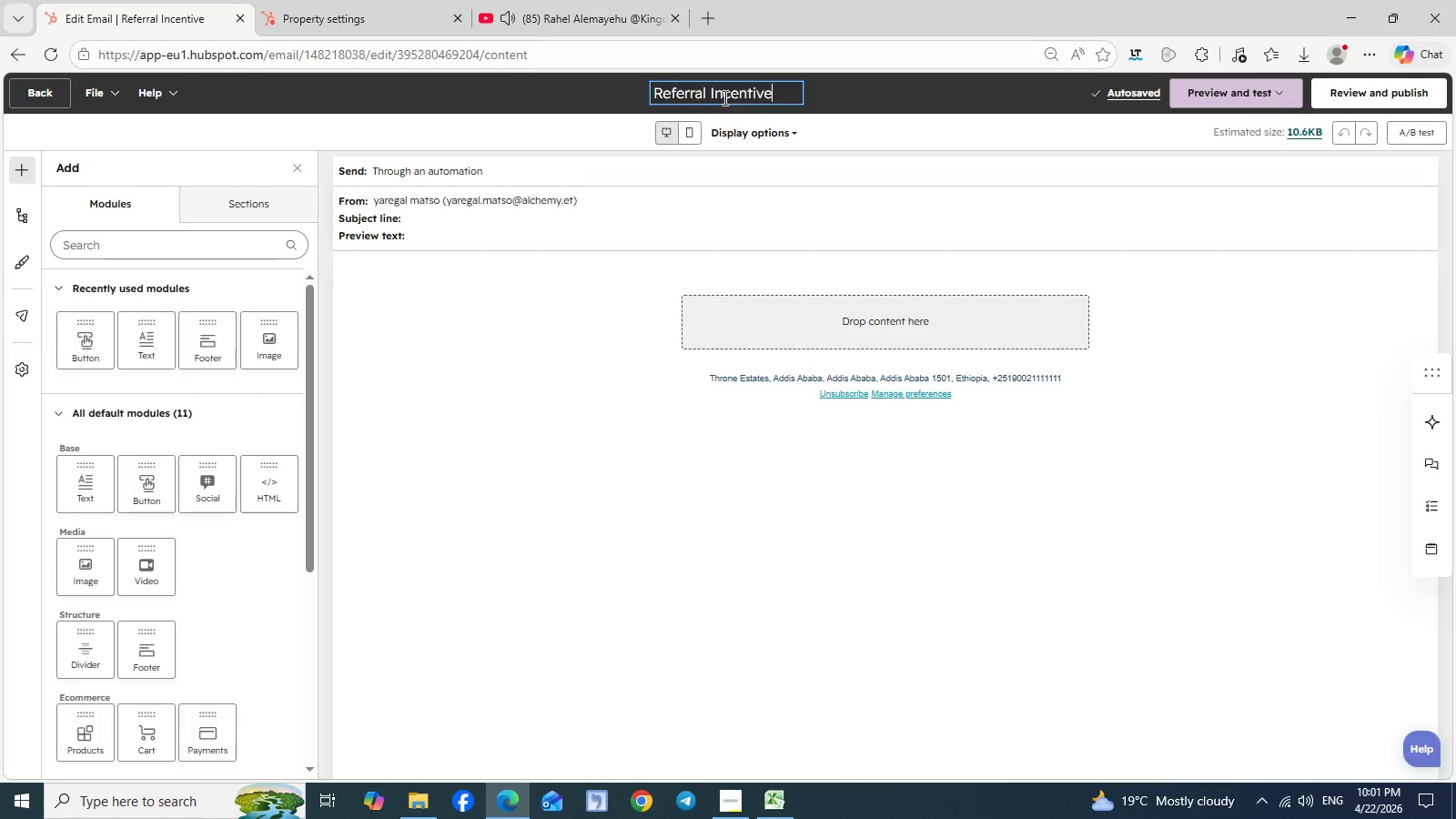 
wait(5.88)
 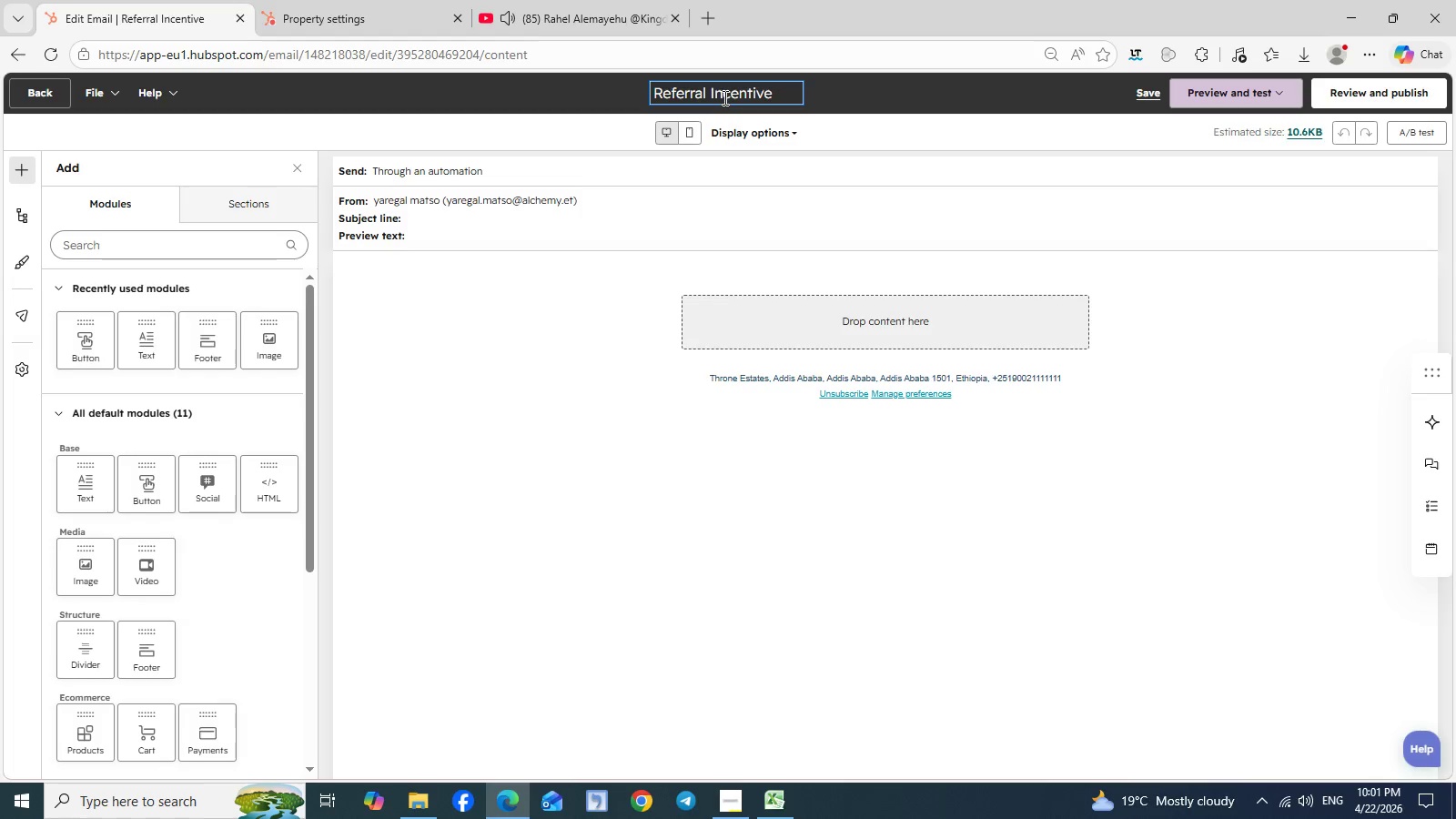 
key(Enter)
 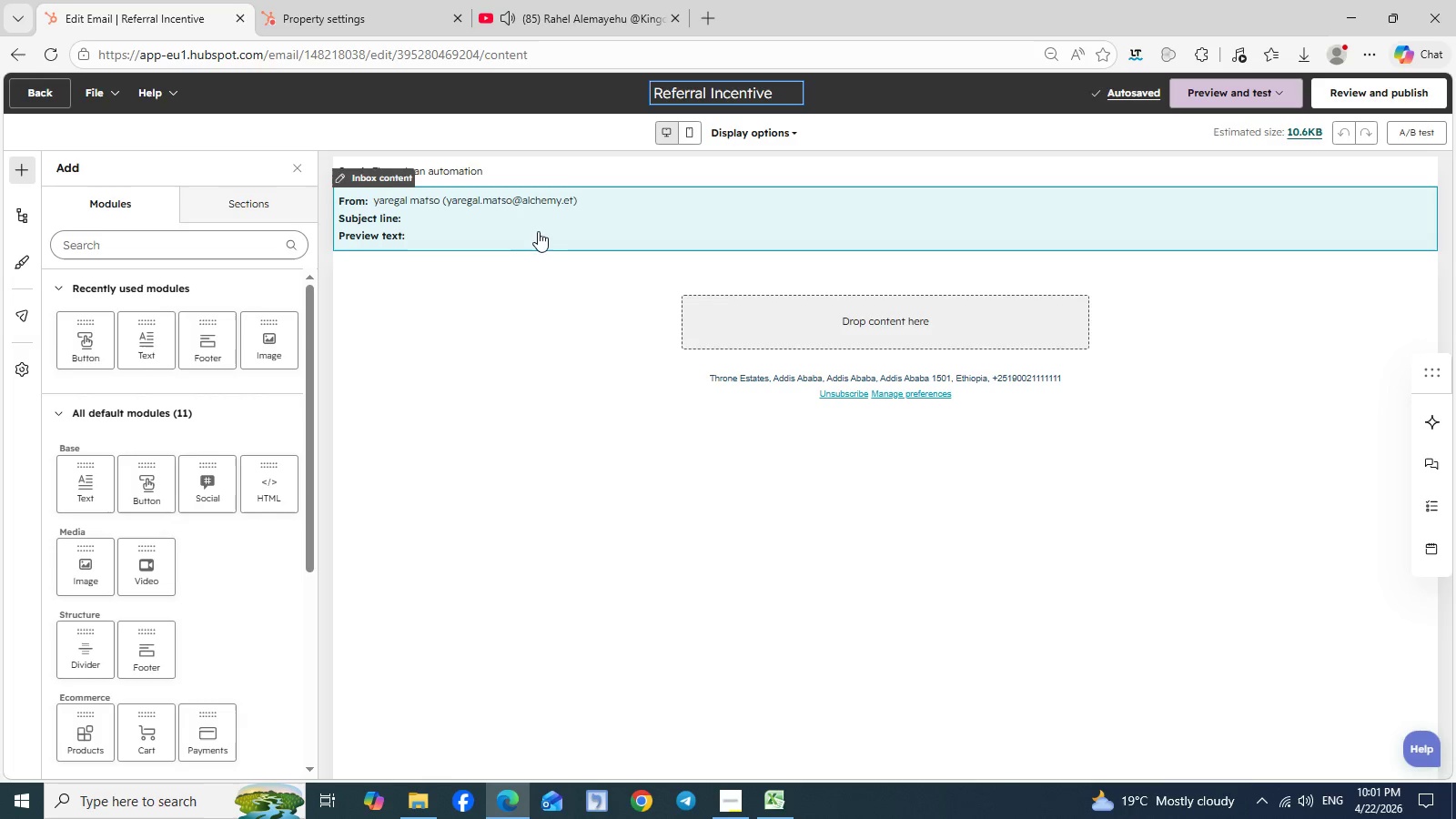 
double_click([537, 229])
 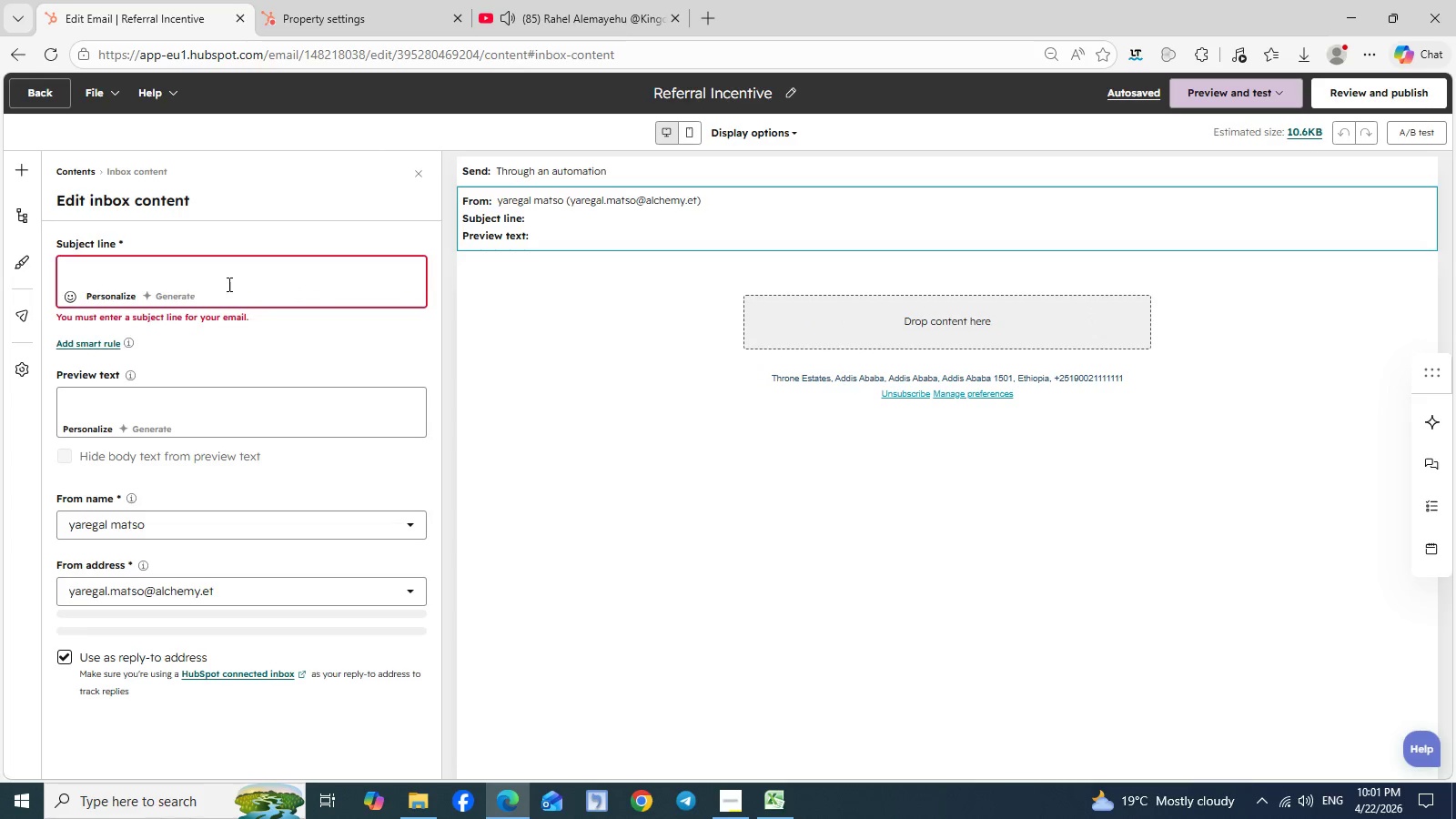 
left_click([228, 284])
 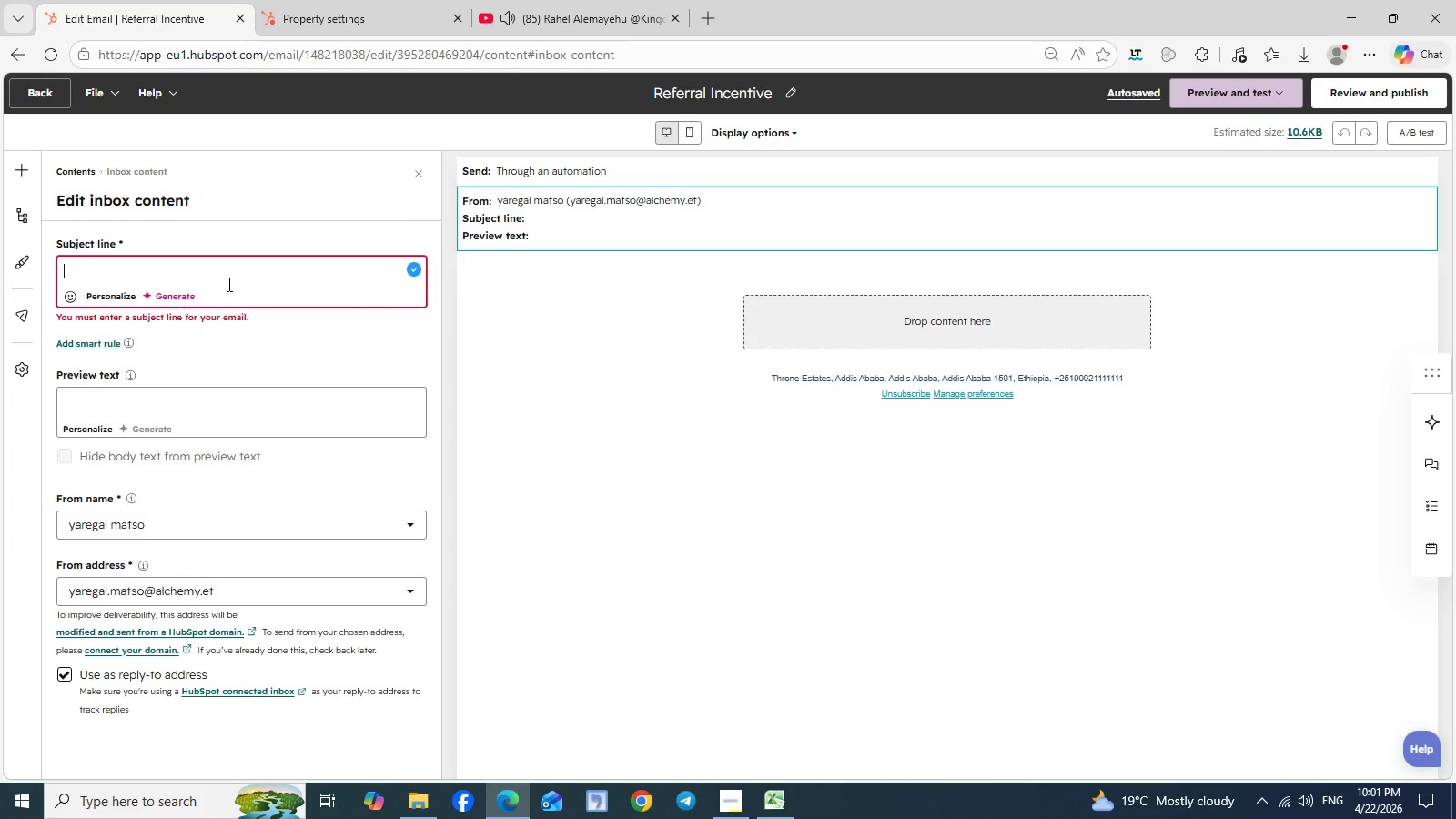 
type(Bring a player, get rewarded.)
 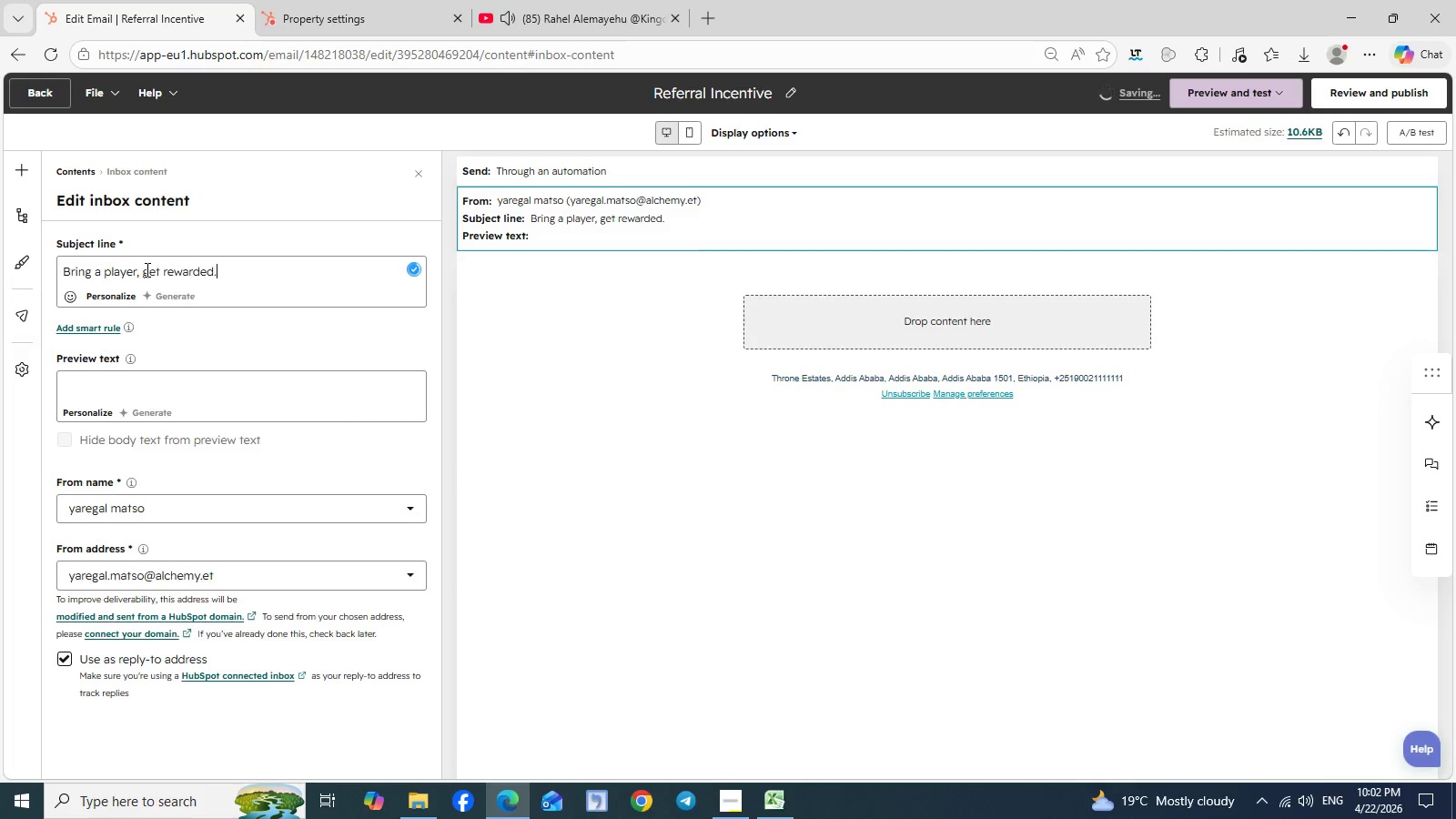 
left_click([148, 269])
 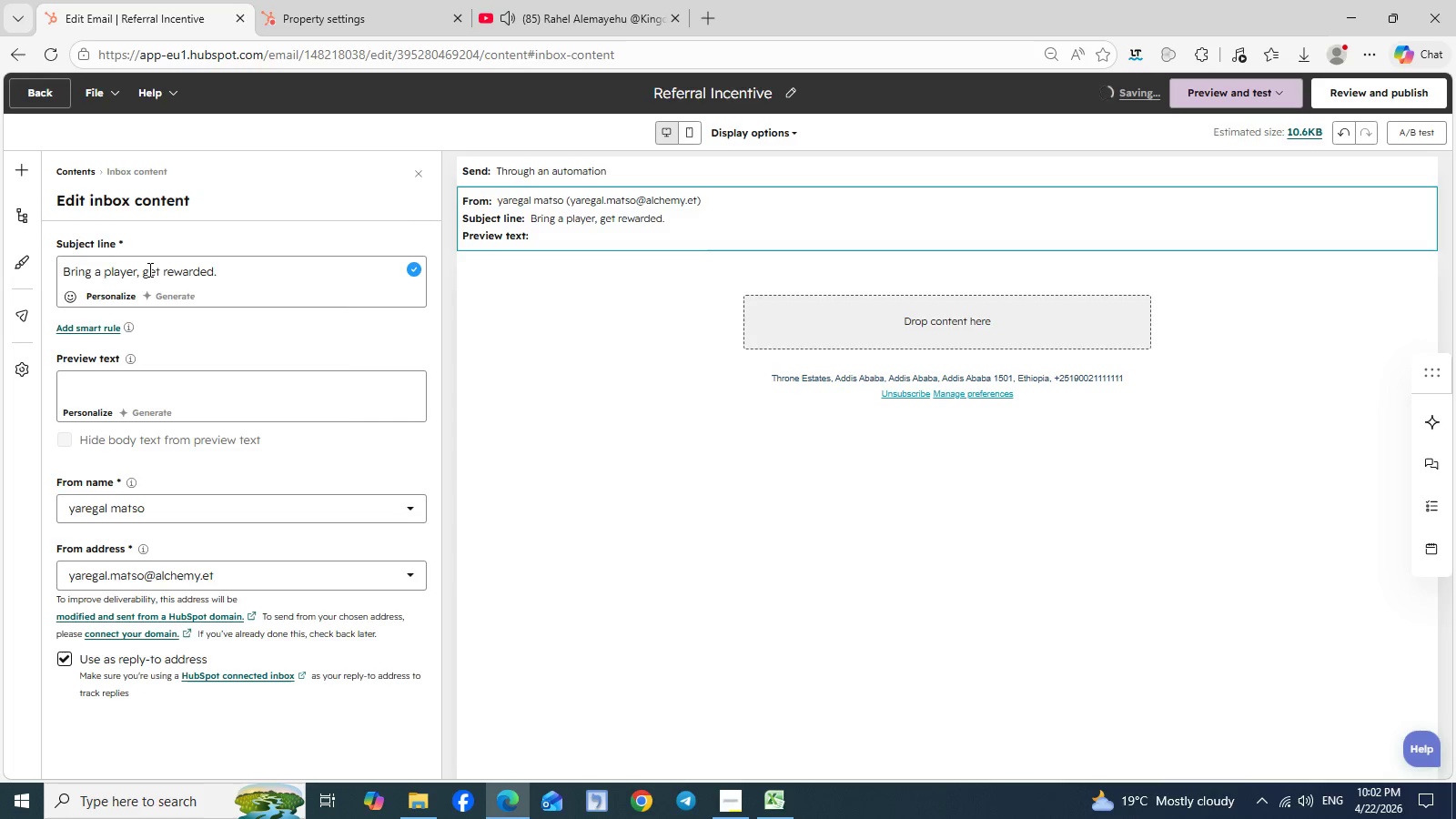 
key(Backspace)
 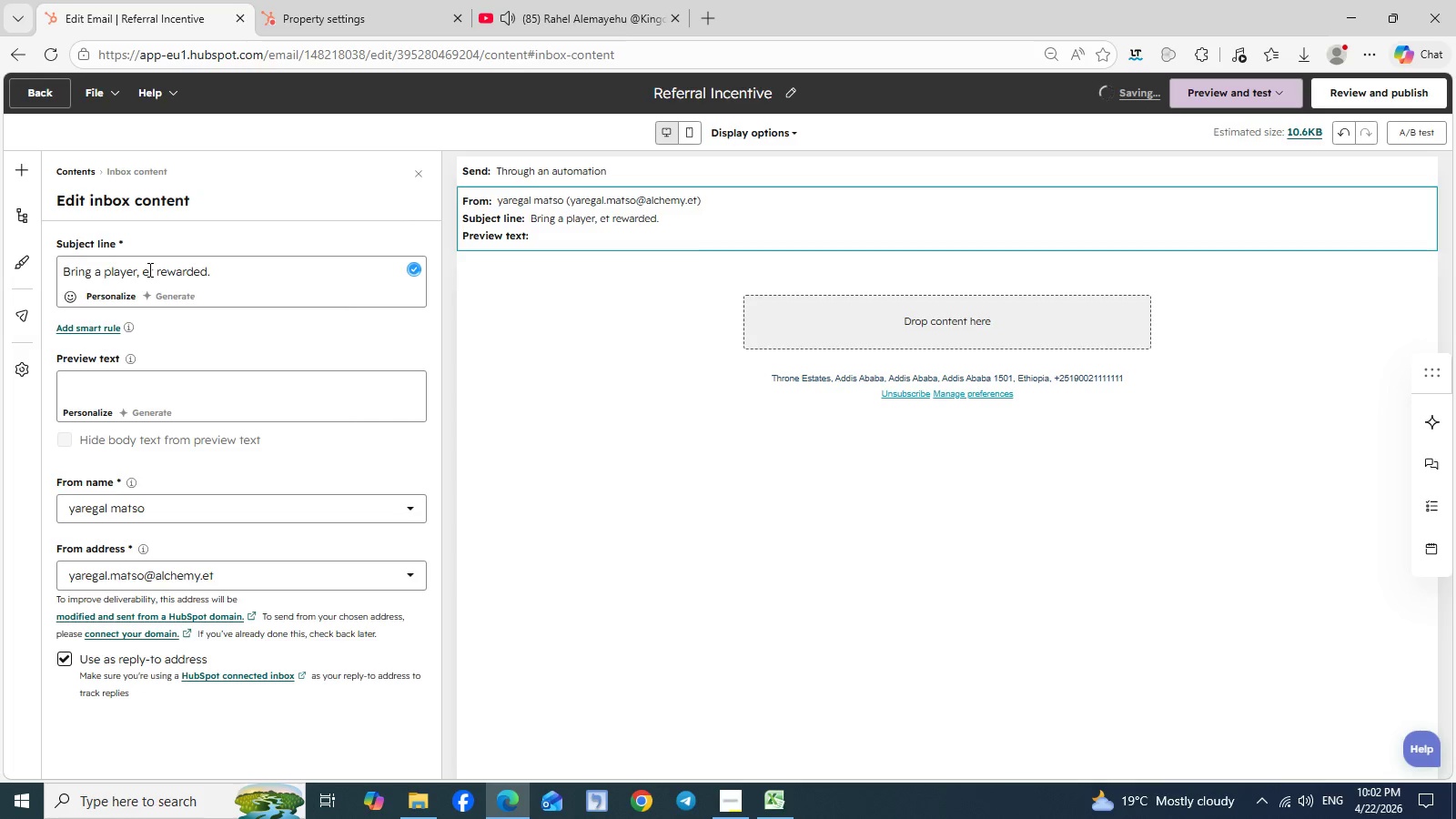 
key(Shift+ShiftLeft)
 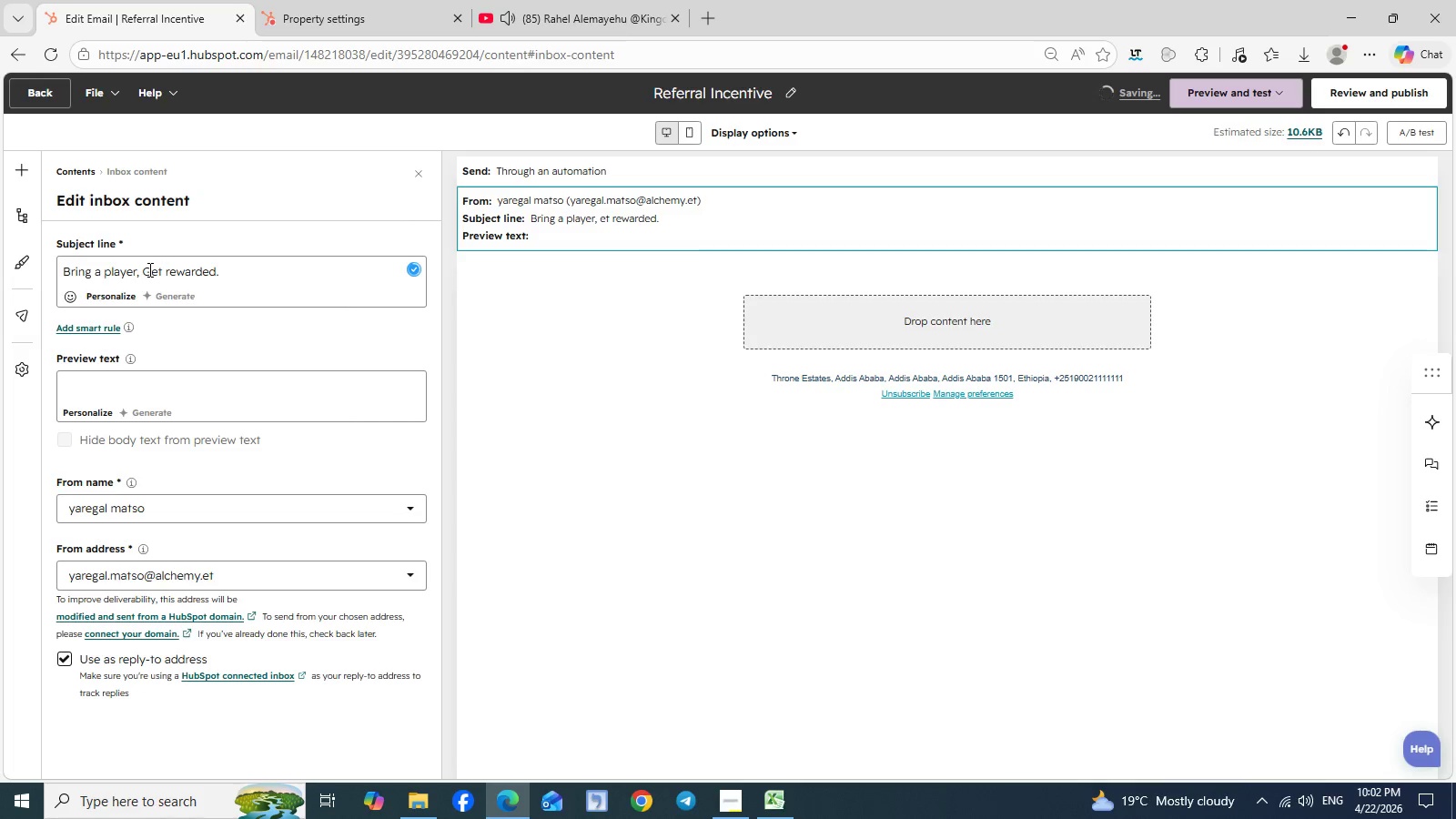 
key(Shift+G)
 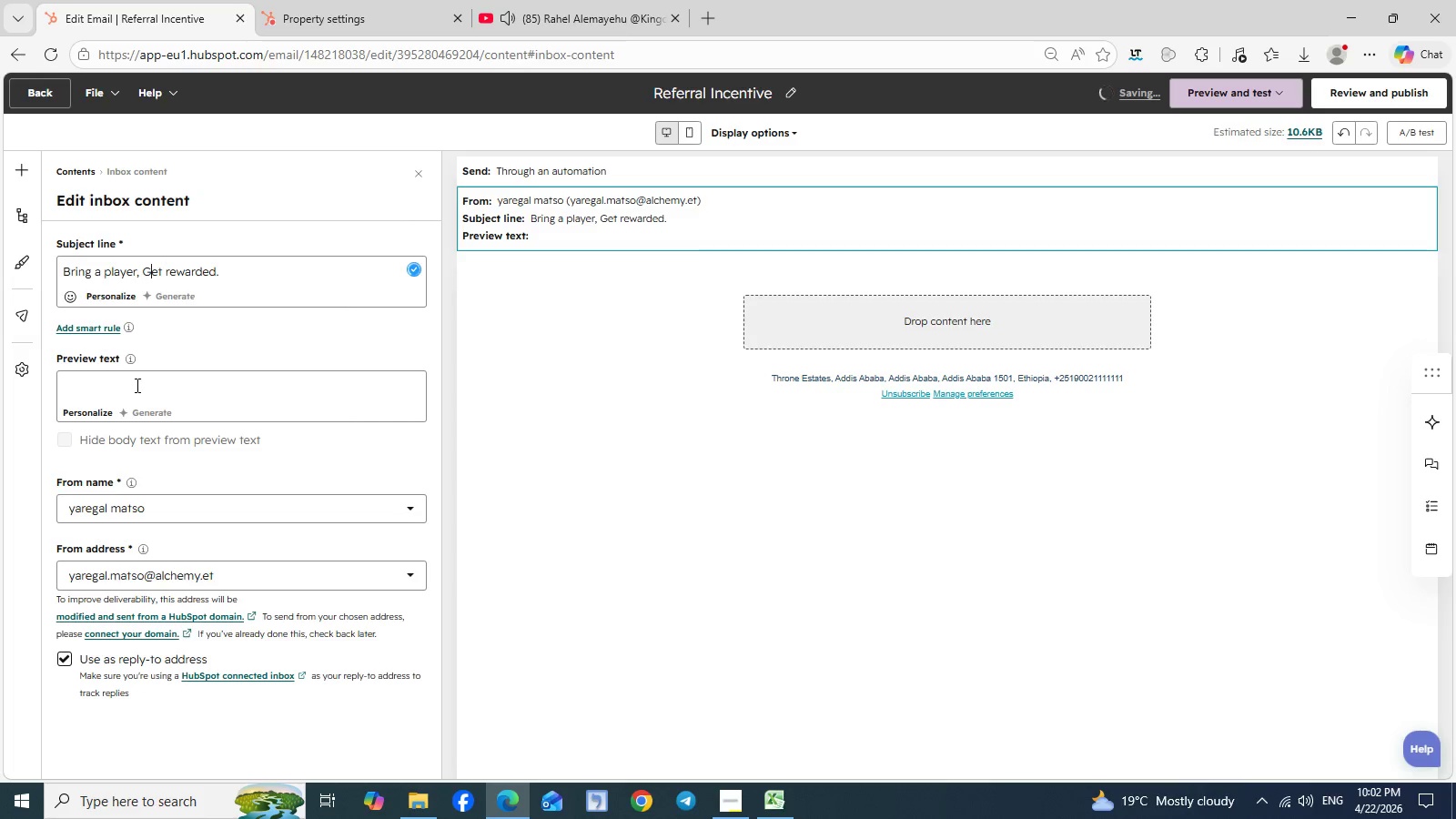 
left_click([136, 385])
 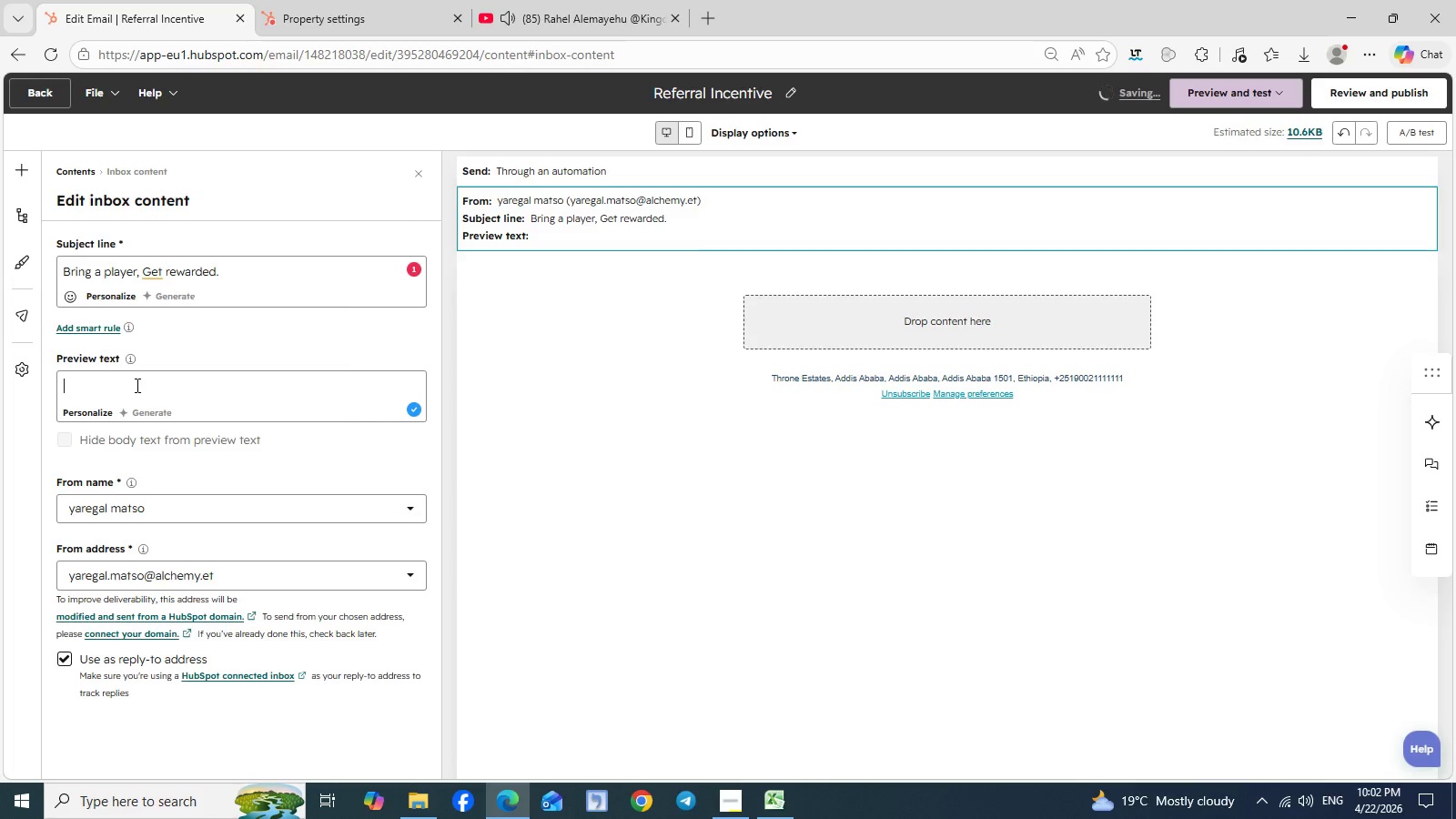 
type(referral incentive)
 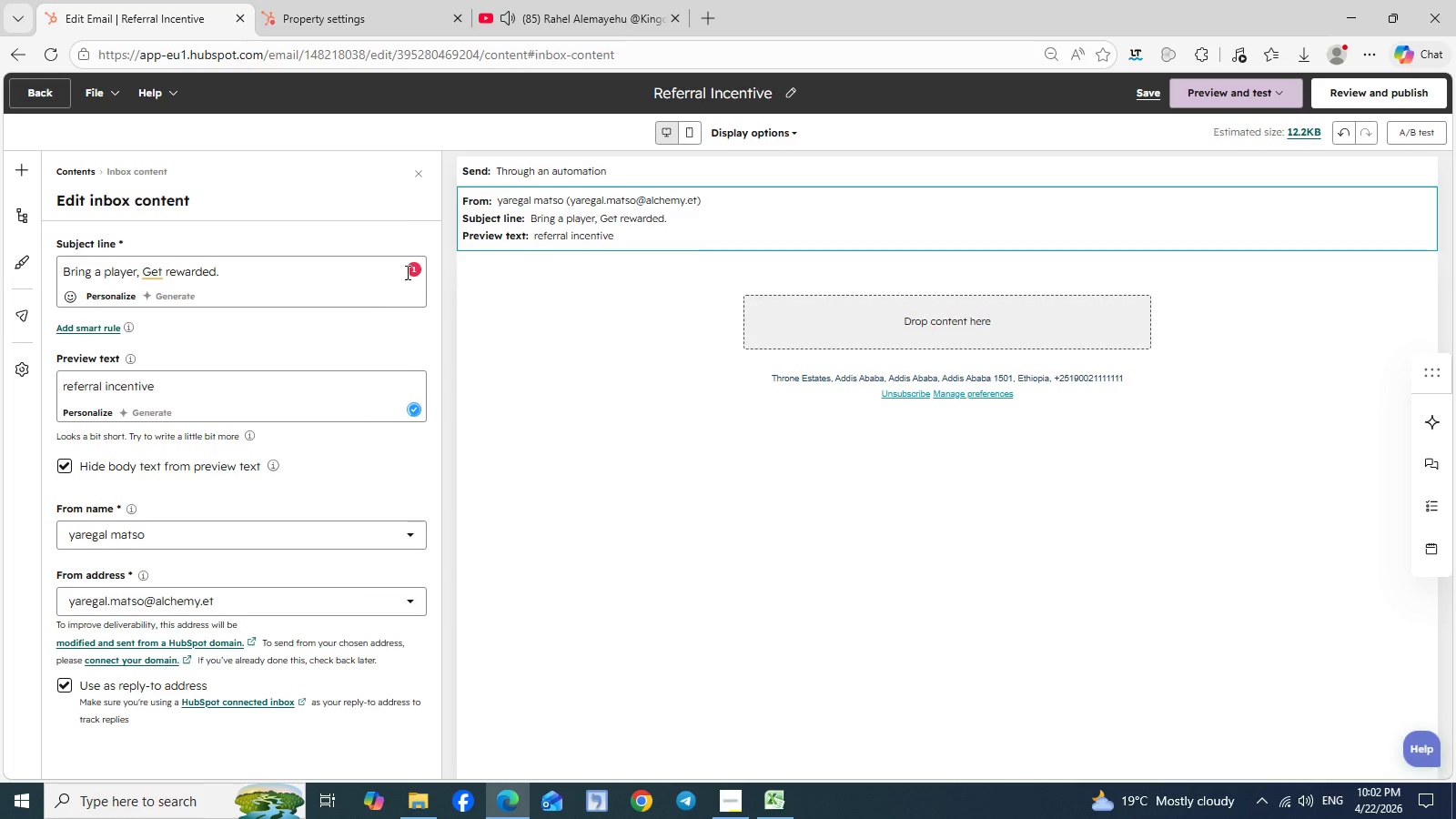 
left_click([421, 269])
 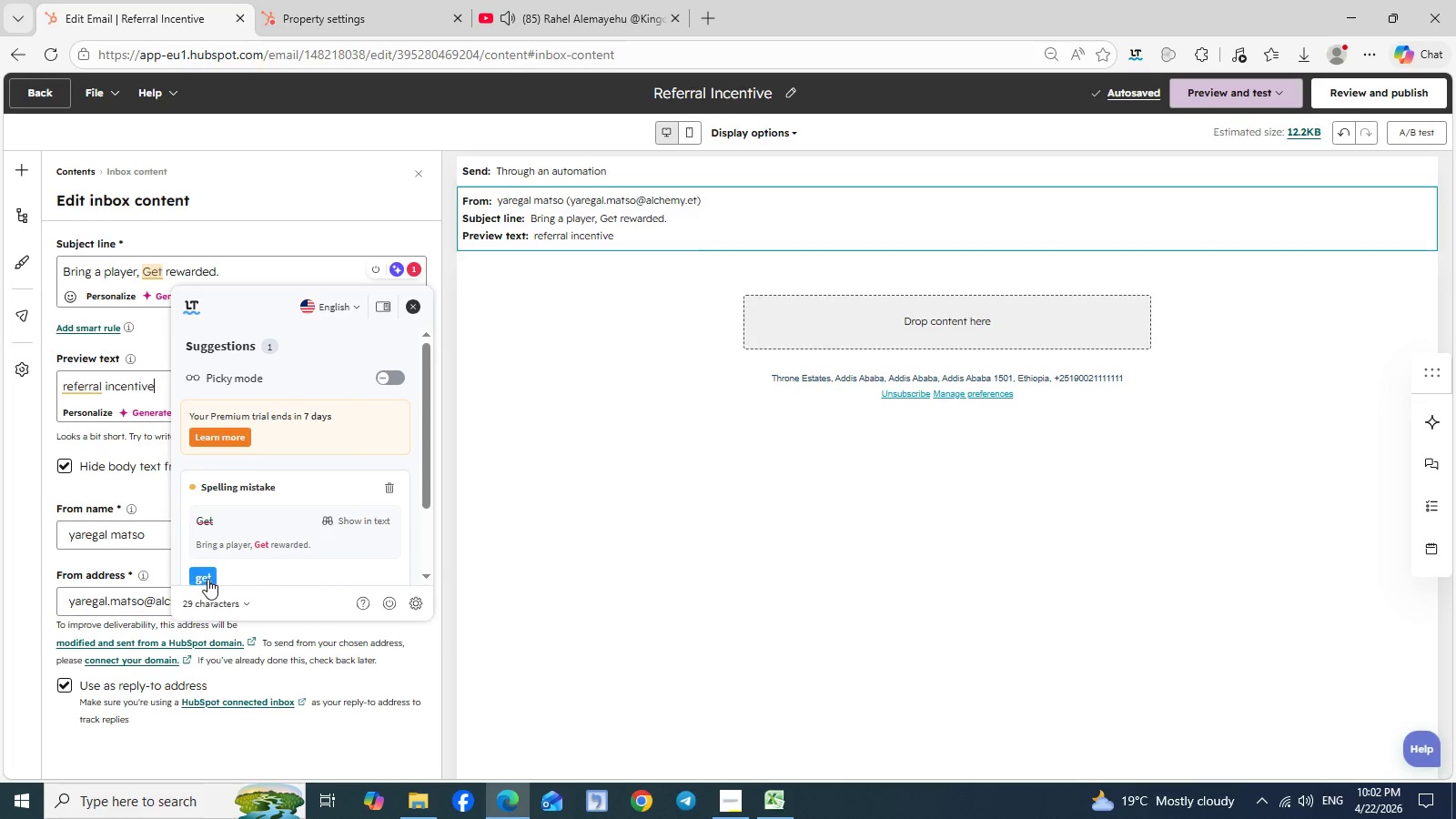 
left_click([207, 576])
 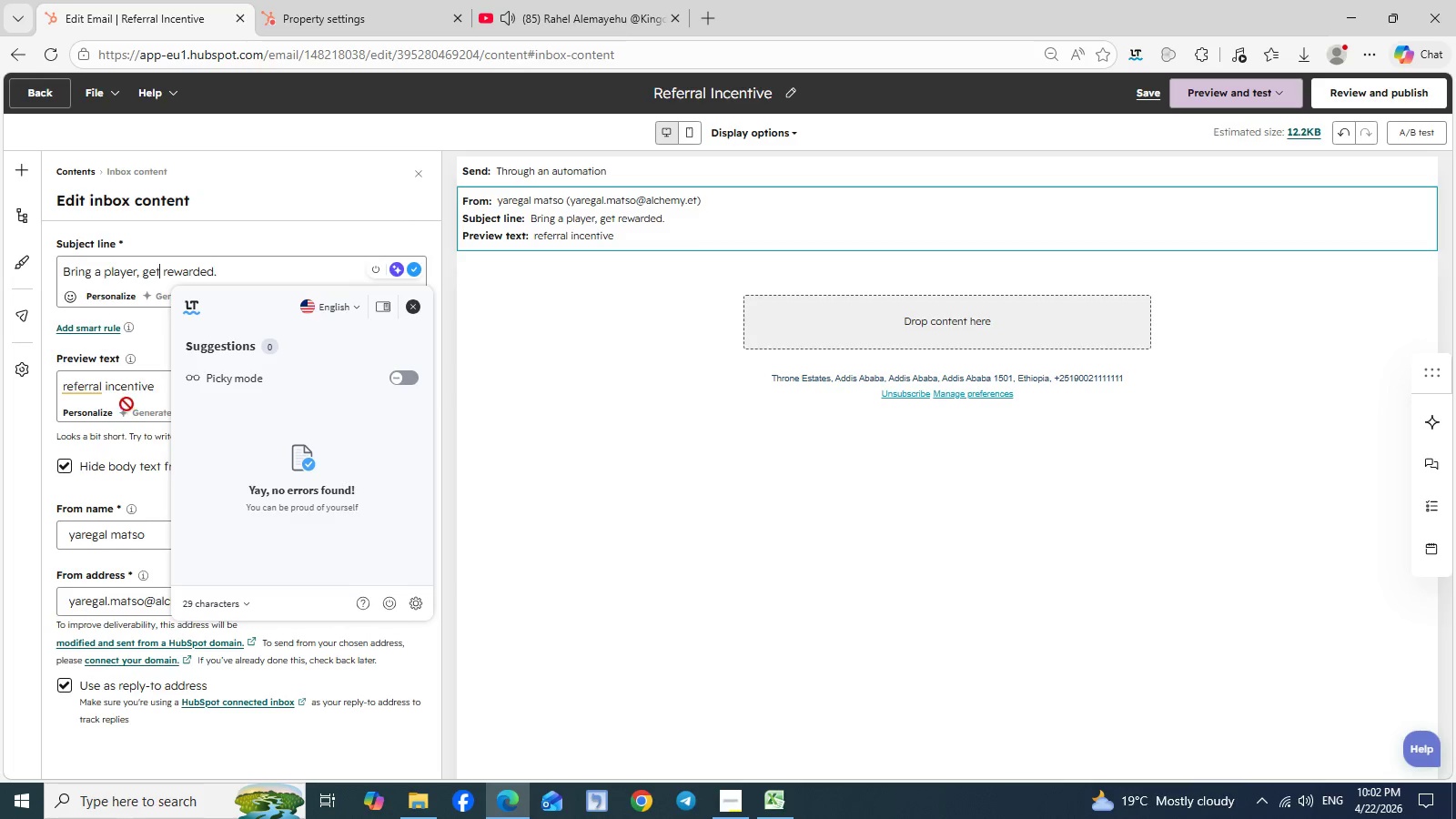 
left_click([84, 393])
 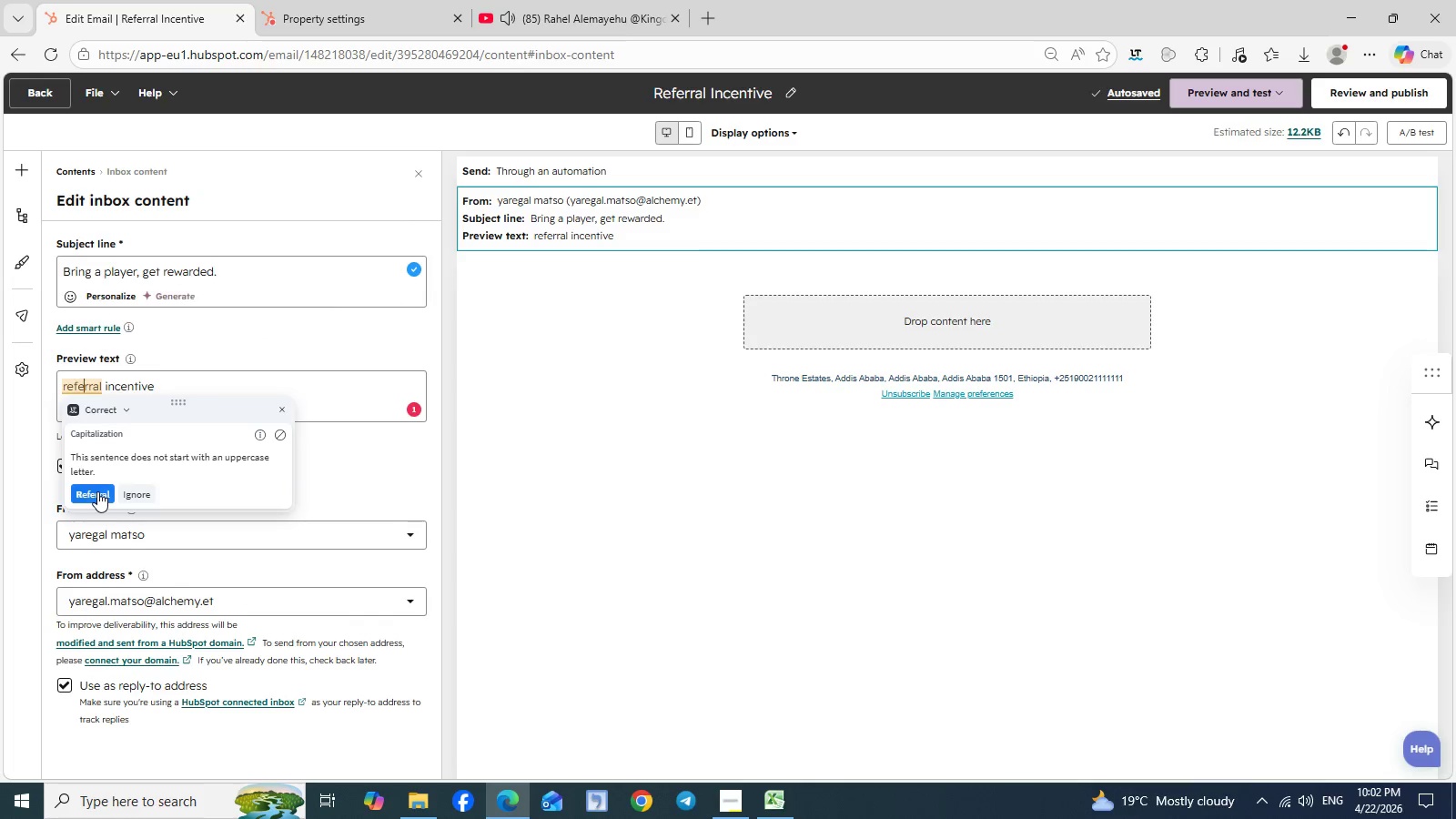 
left_click([97, 491])
 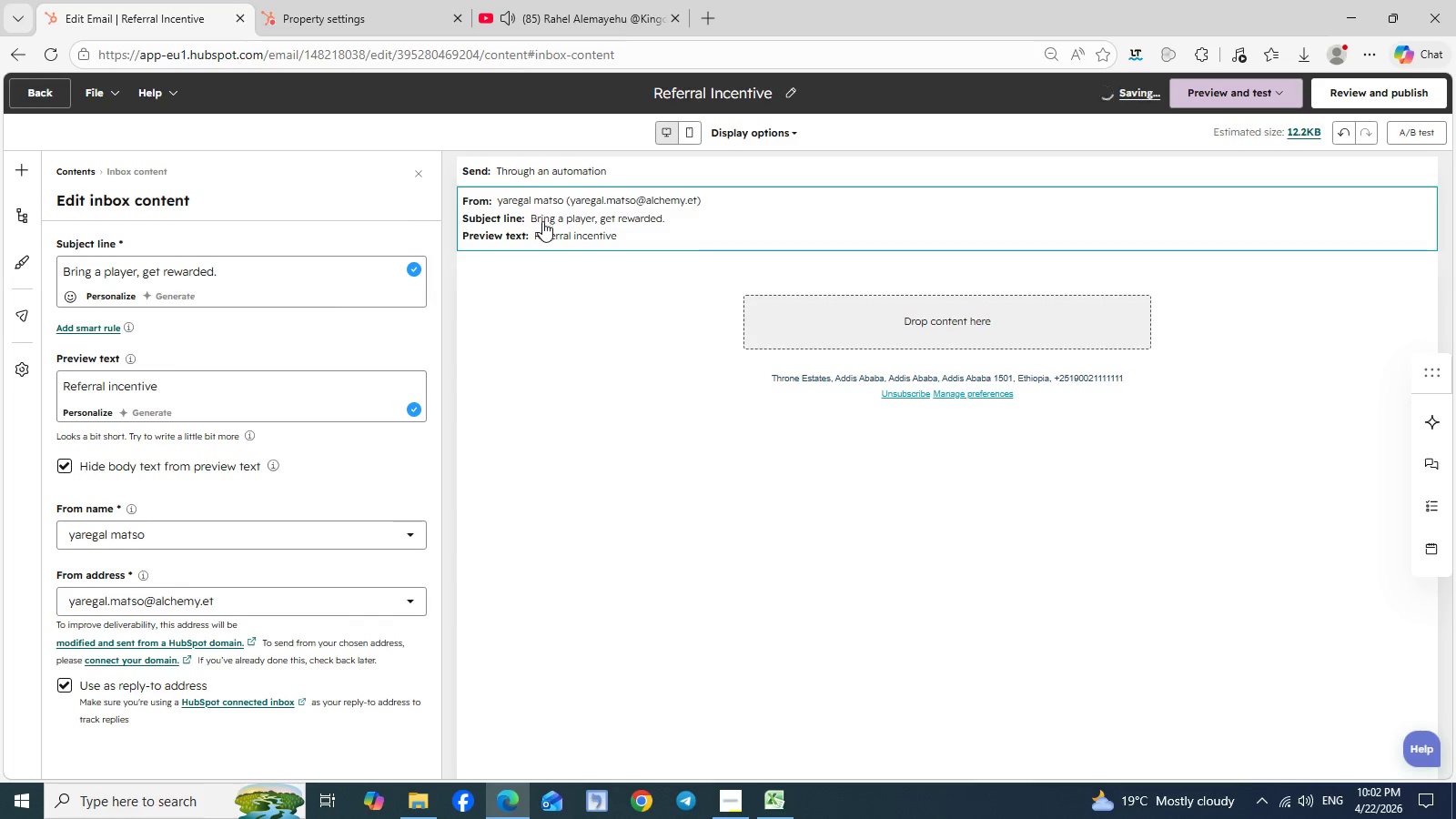 
left_click([885, 322])
 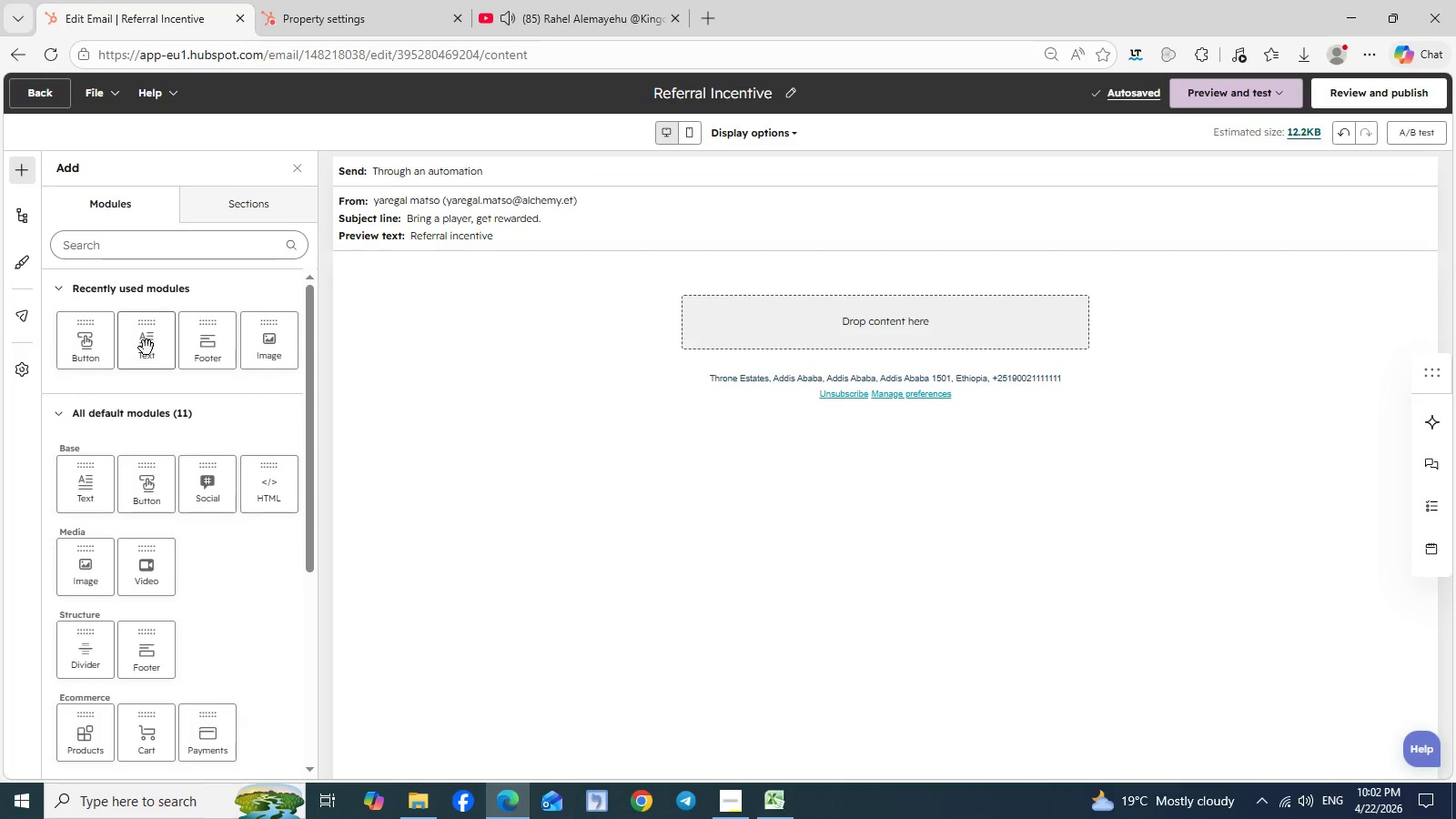 
left_click_drag(start_coordinate=[155, 346], to_coordinate=[784, 337])
 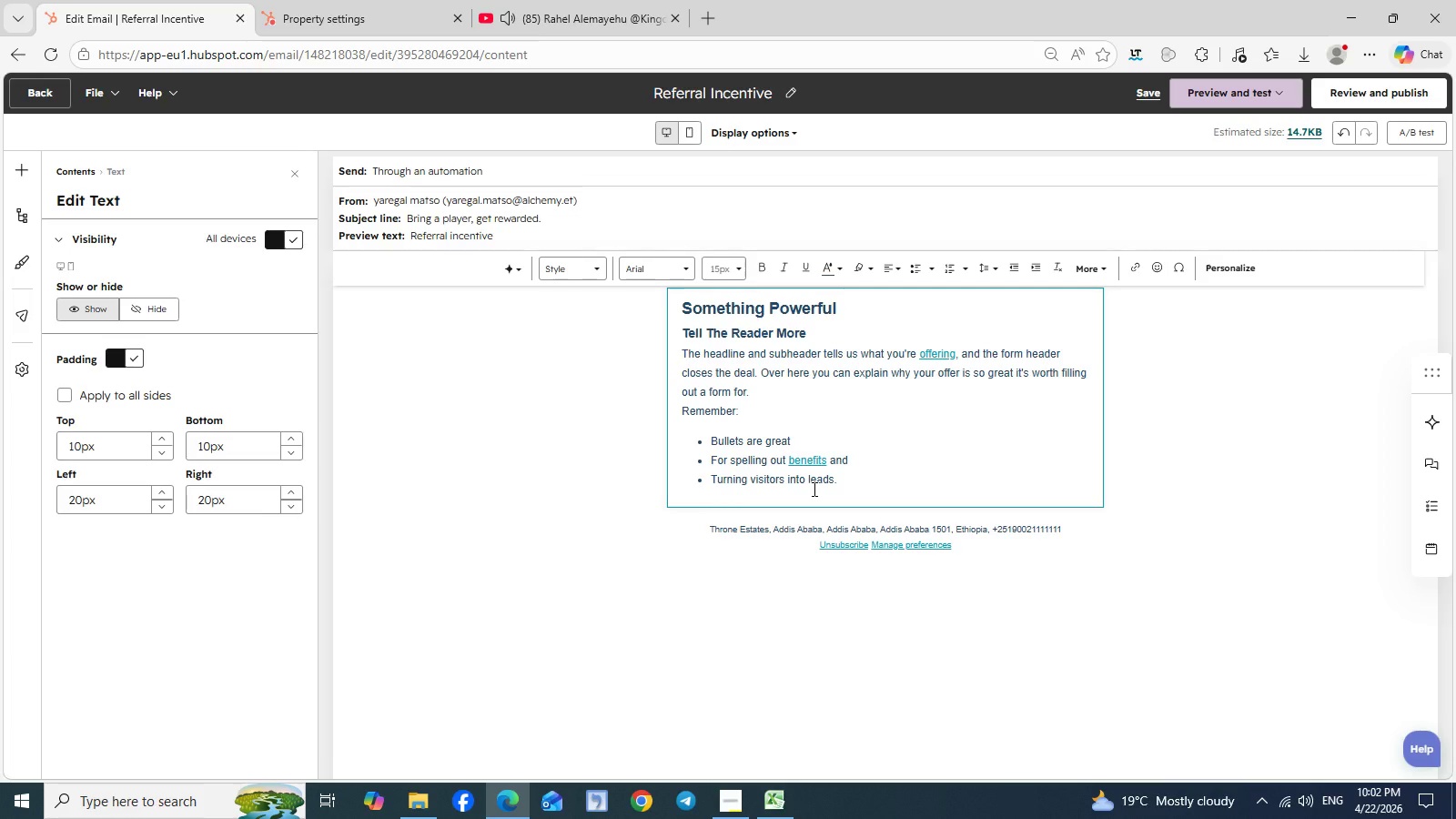 
left_click([813, 489])
 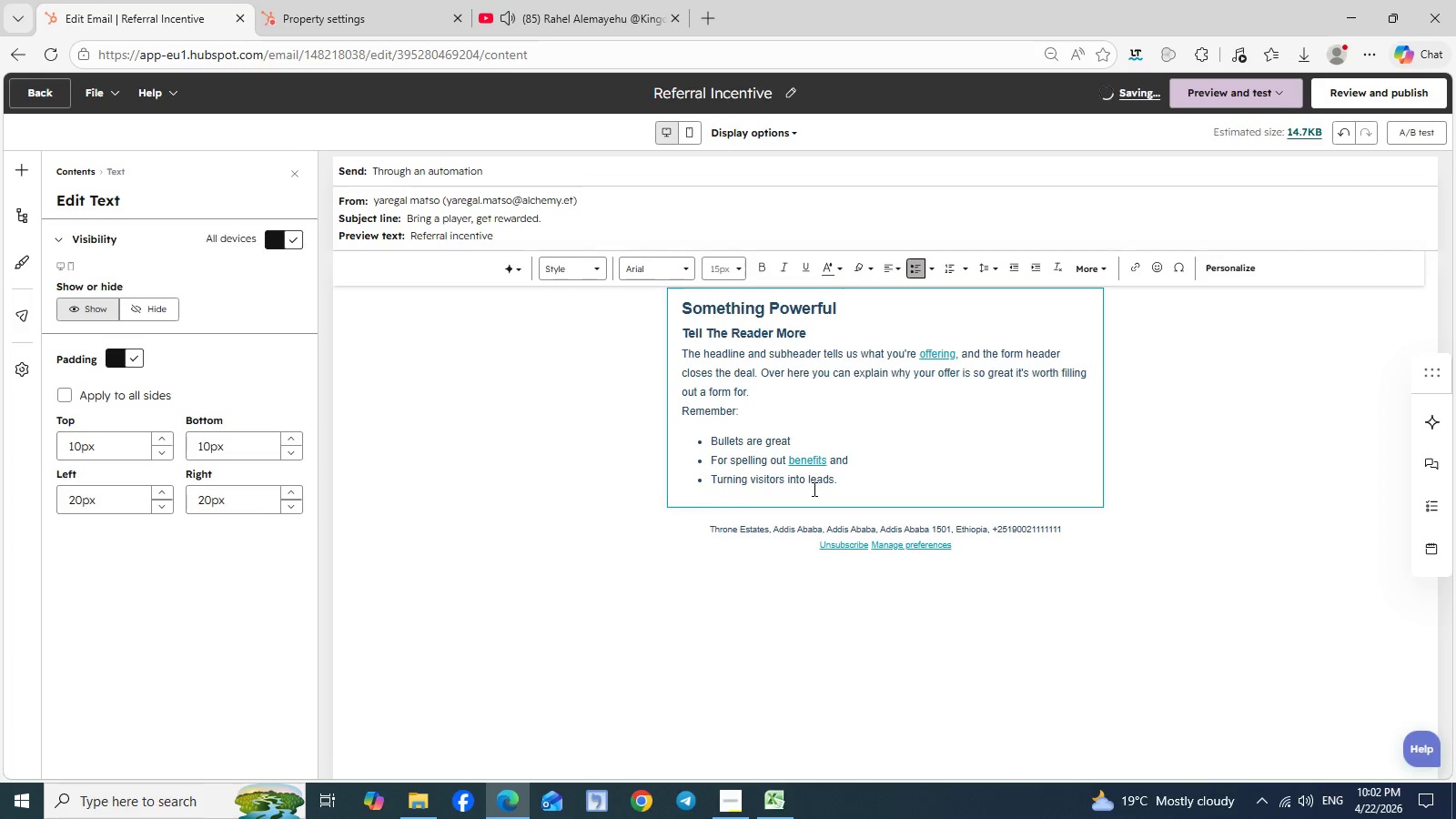 
key(Control+A)
 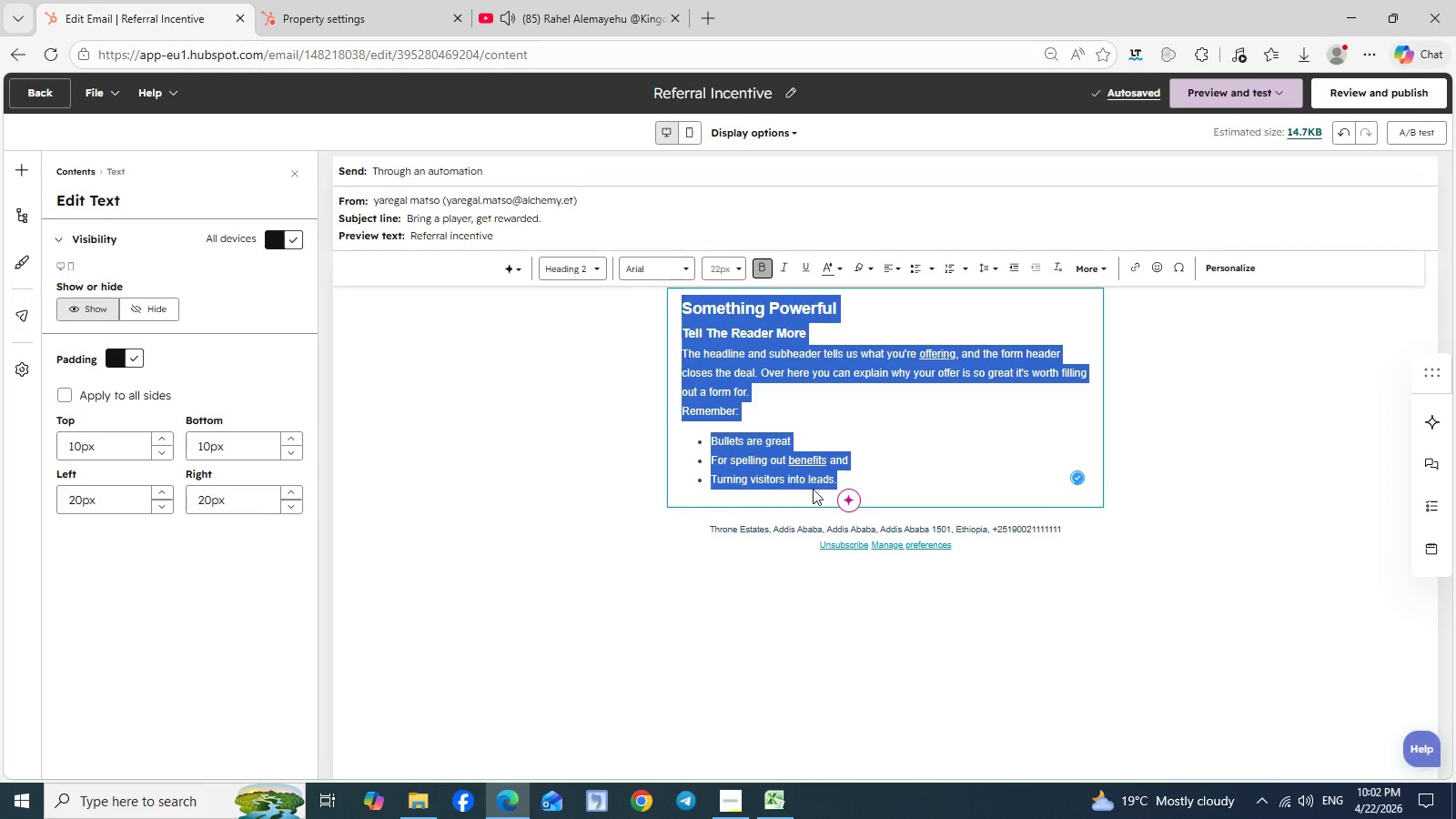 
key(Backspace)
type(Hi )
 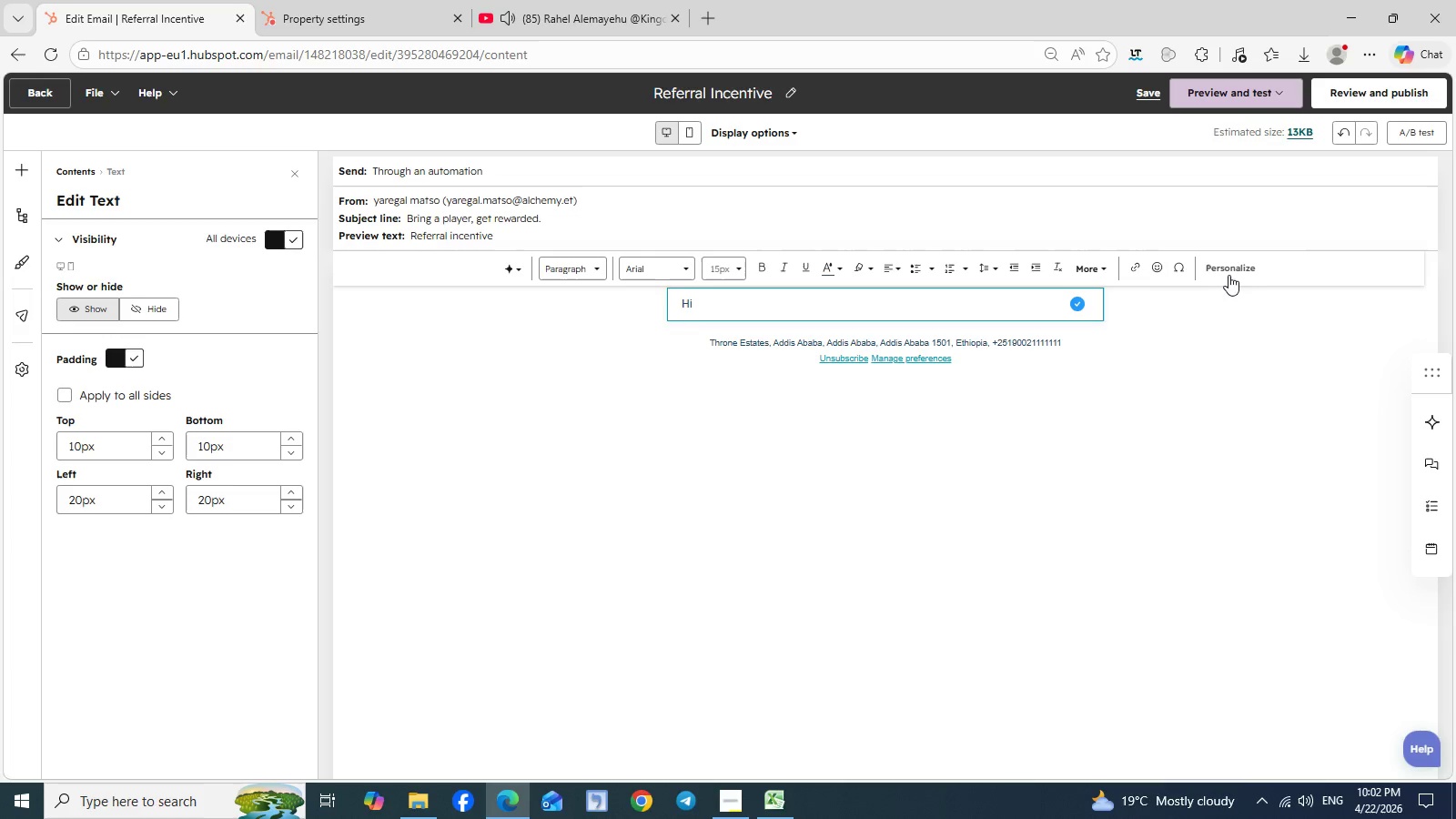 
left_click([1229, 275])
 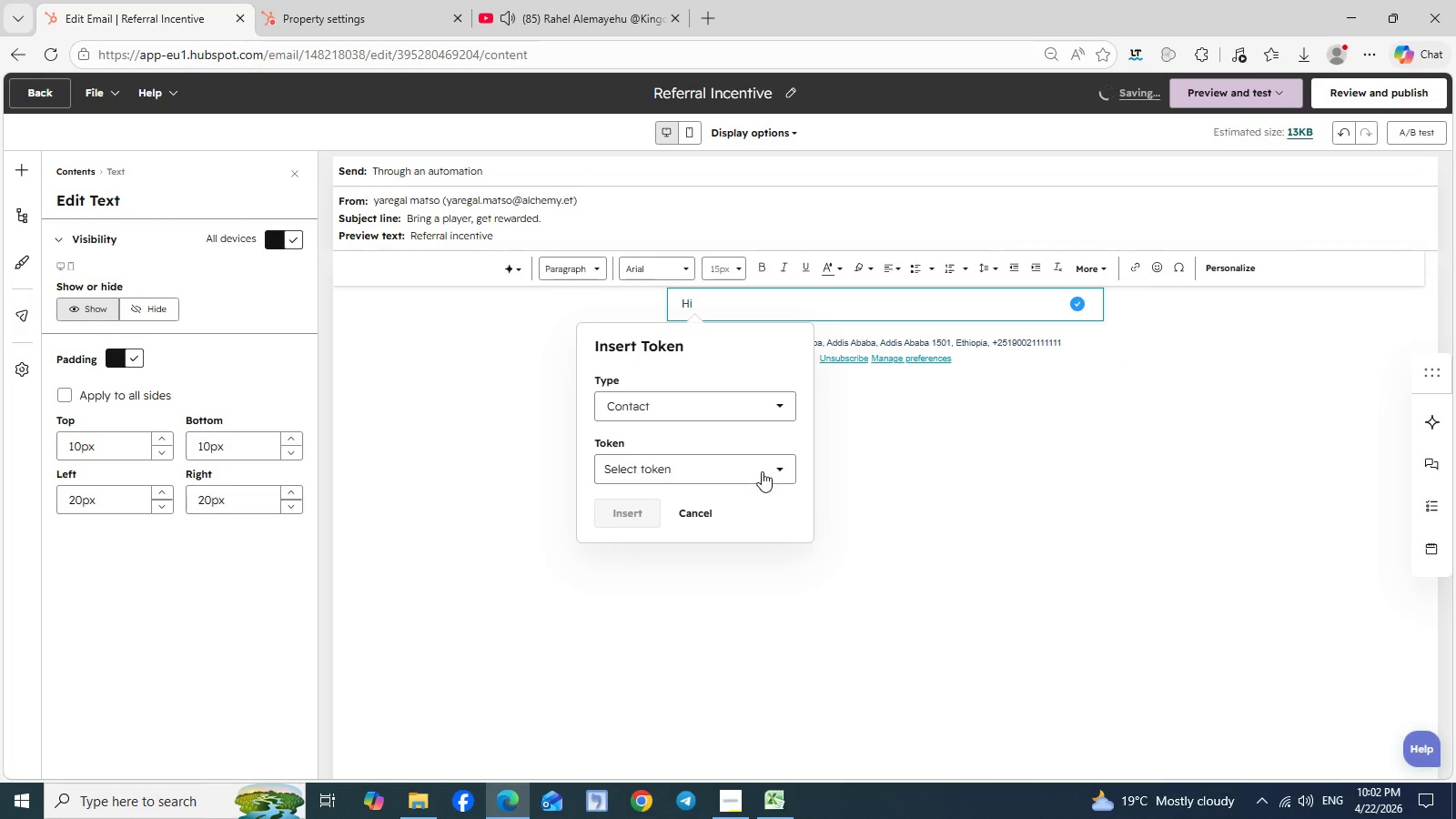 
left_click([762, 471])
 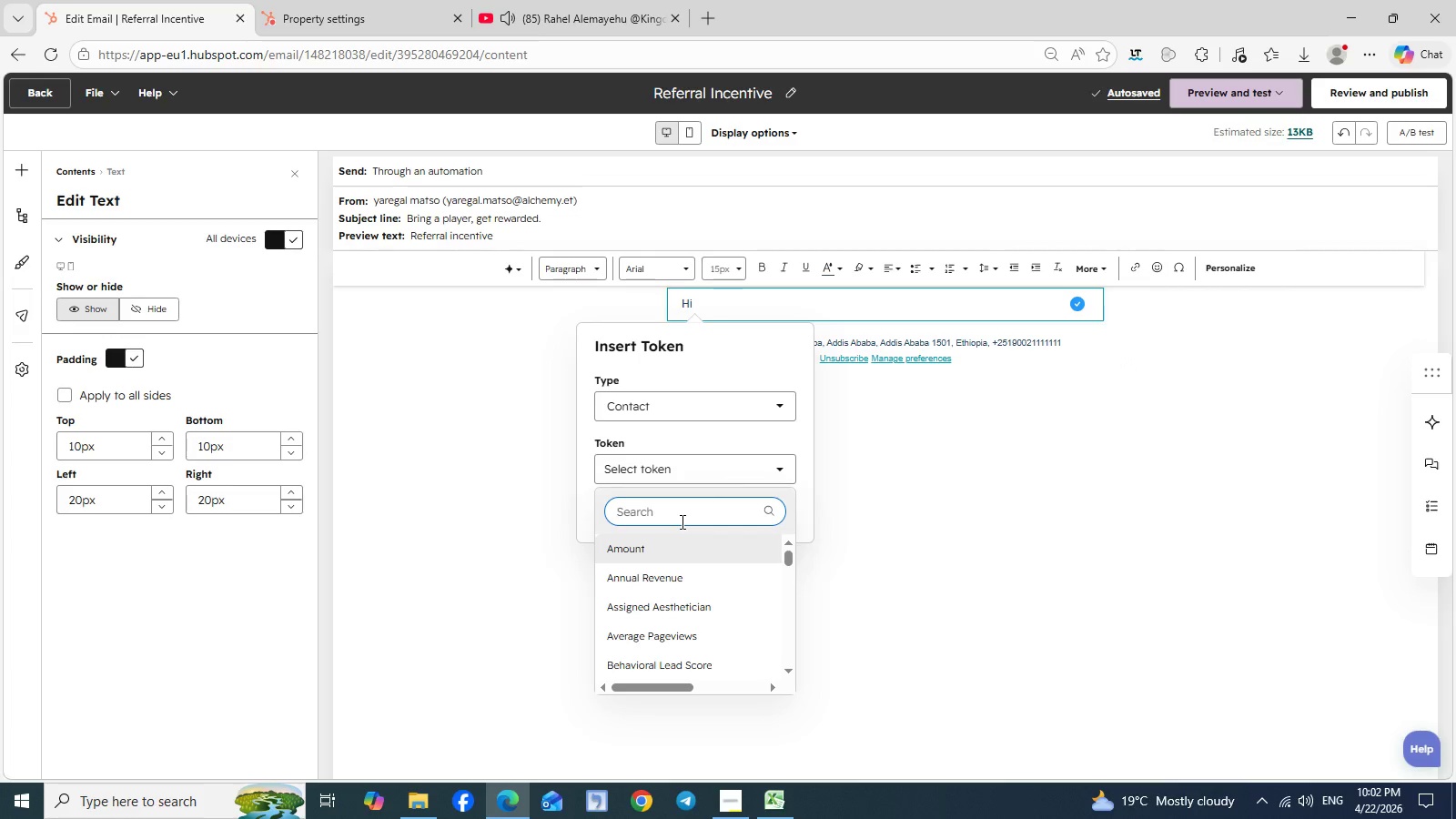 
type(firt)
key(Backspace)
type(st name)
 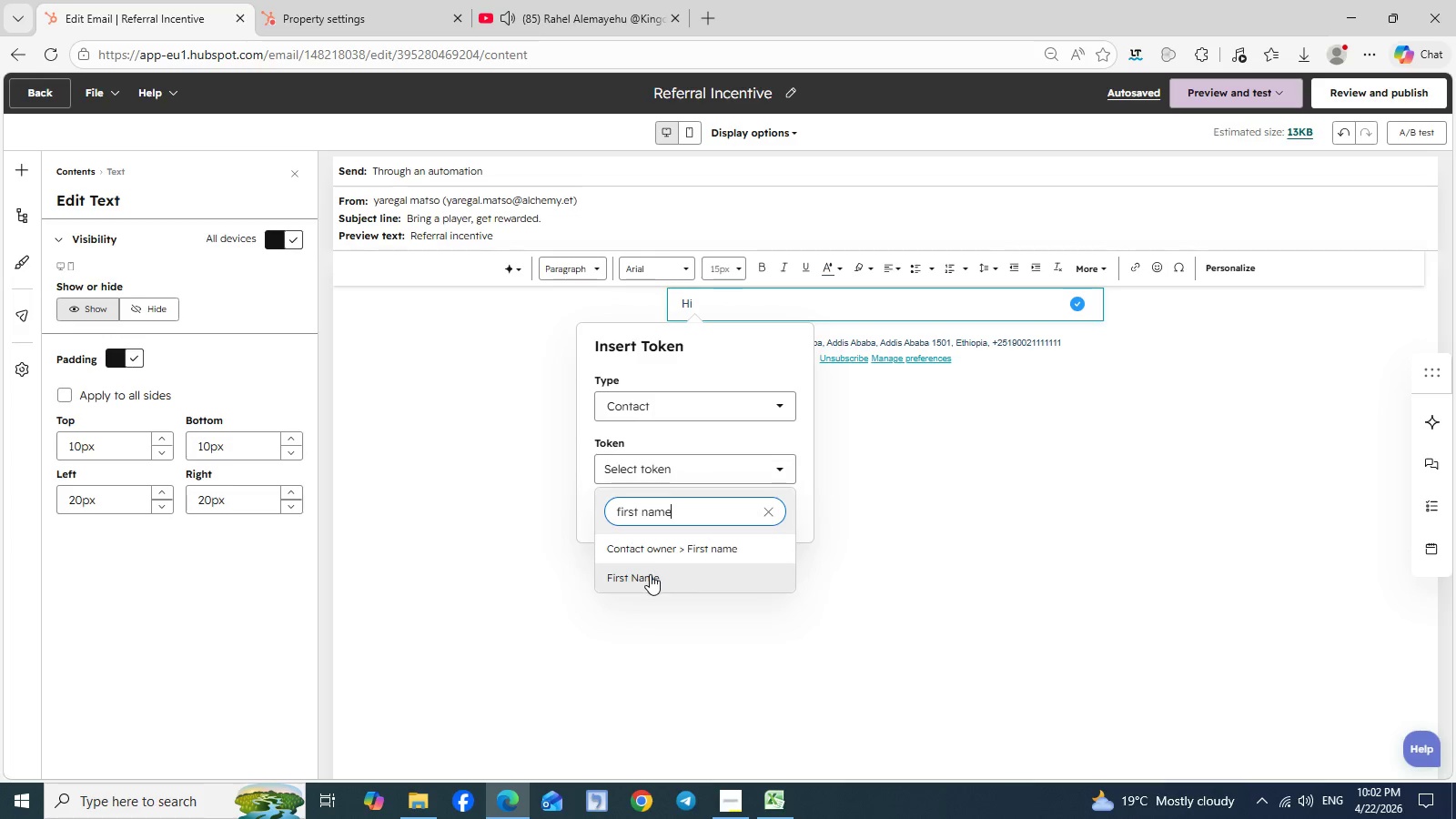 
left_click([650, 574])
 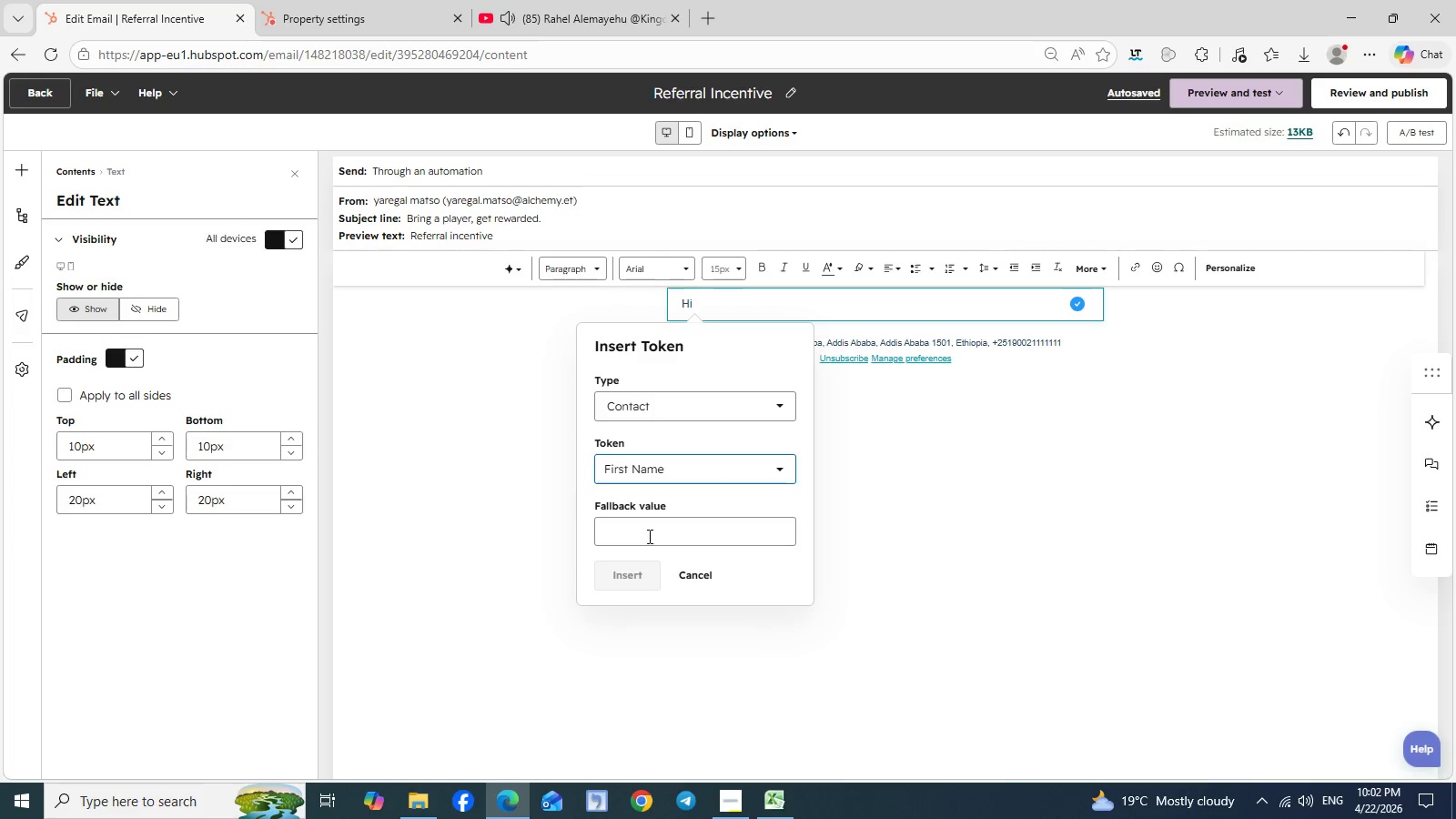 
left_click([648, 536])
 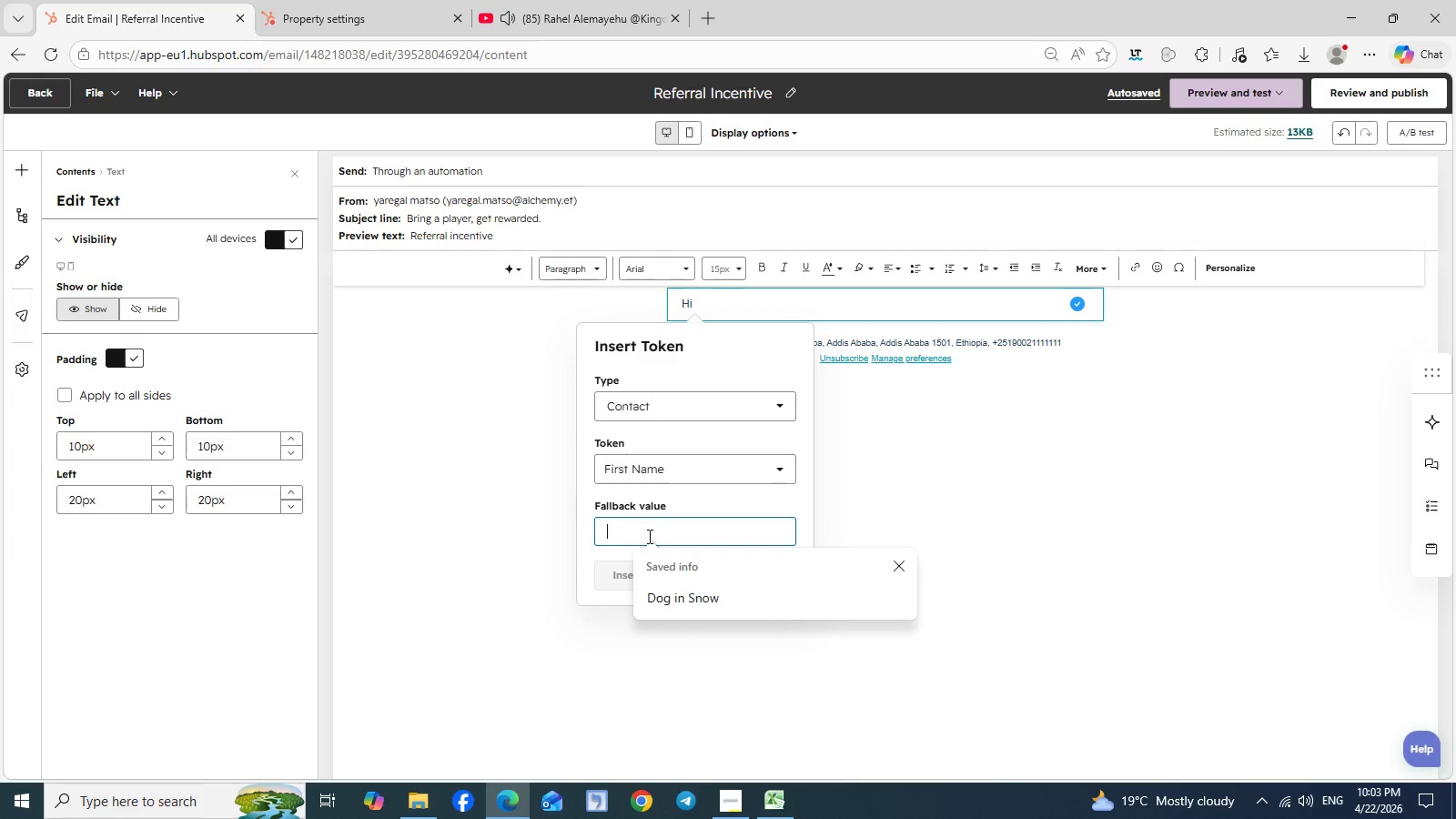 
type(Firts)
key(Backspace)
key(Backspace)
 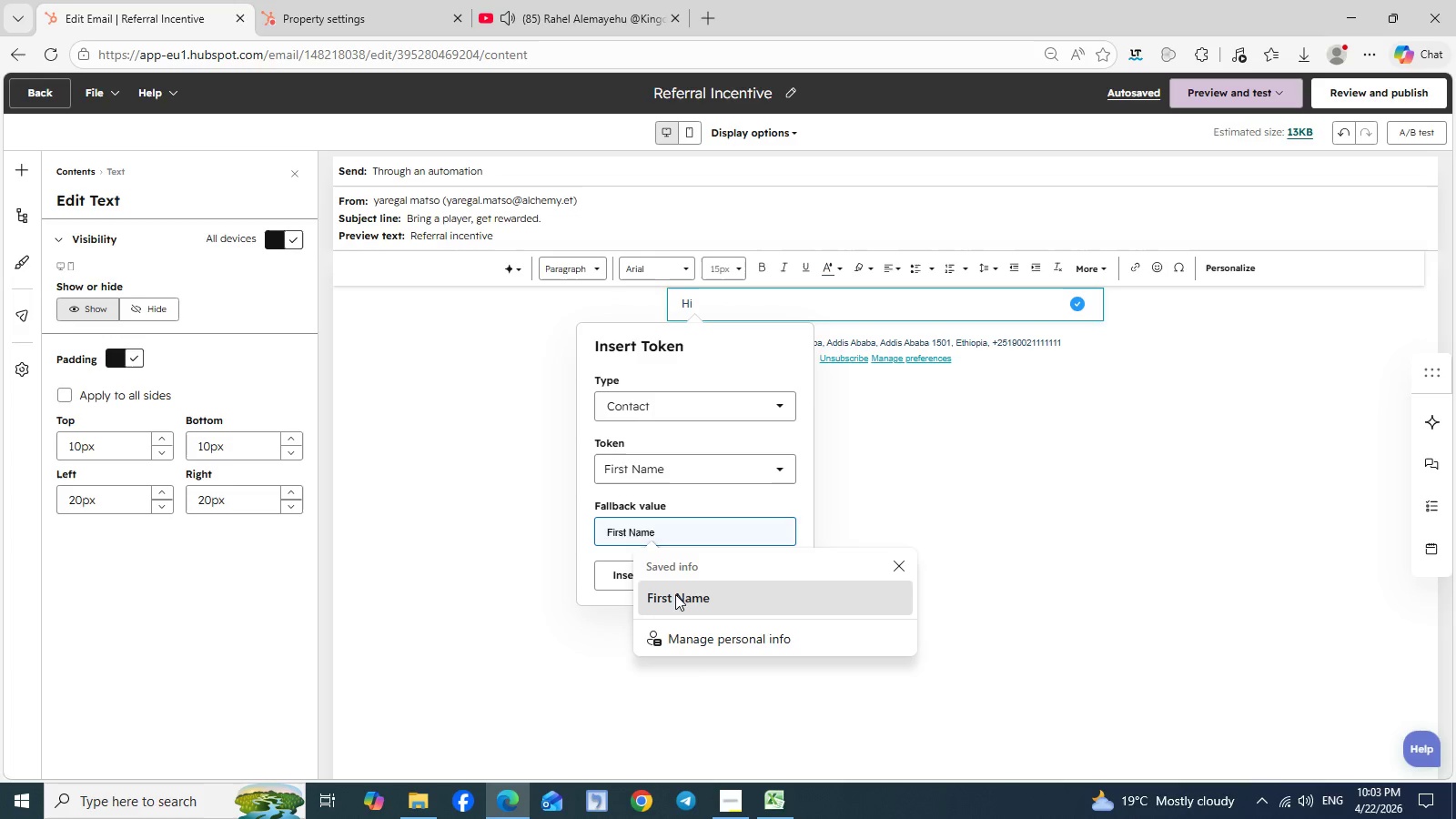 
left_click([680, 604])
 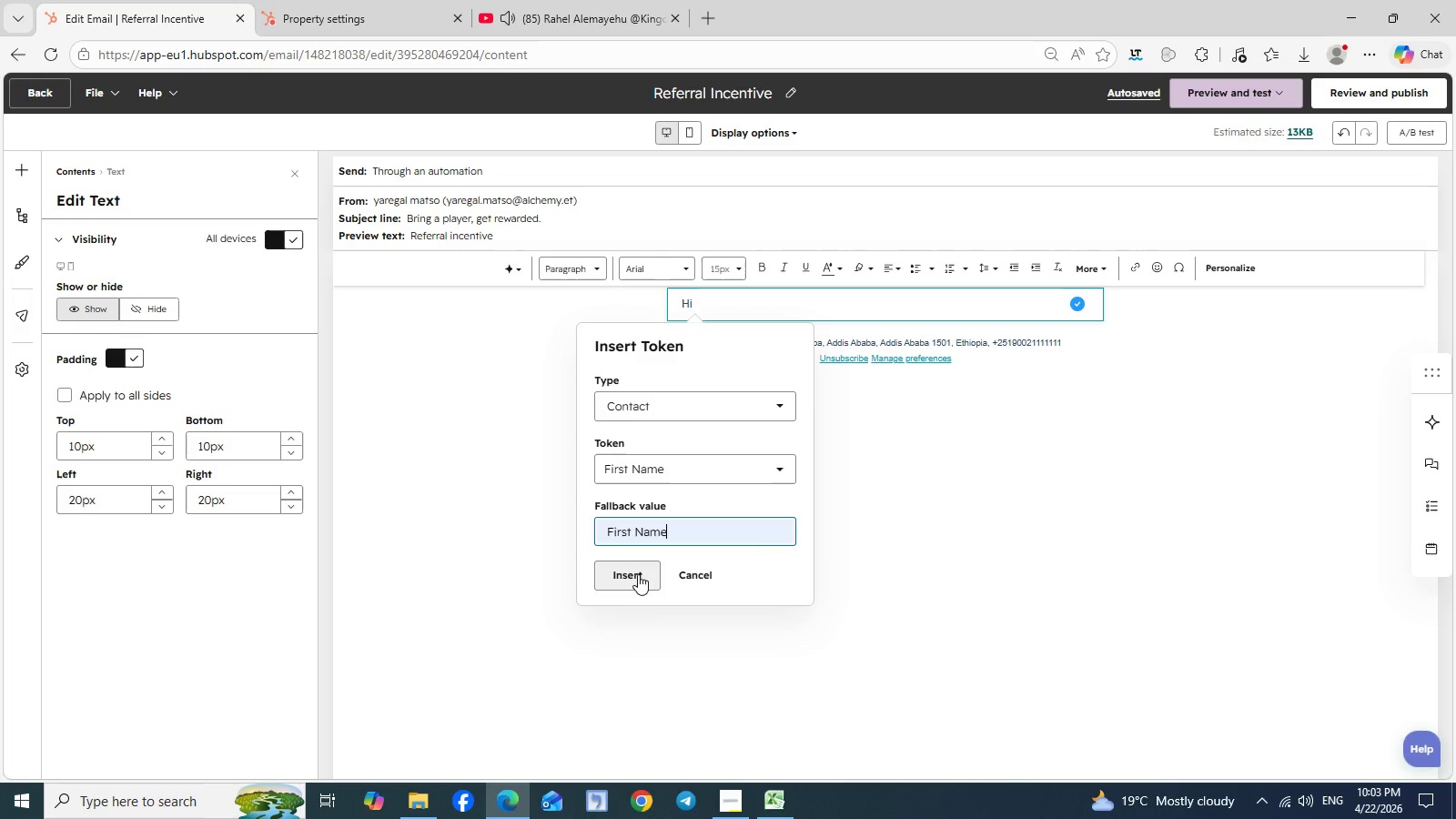 
left_click([638, 574])
 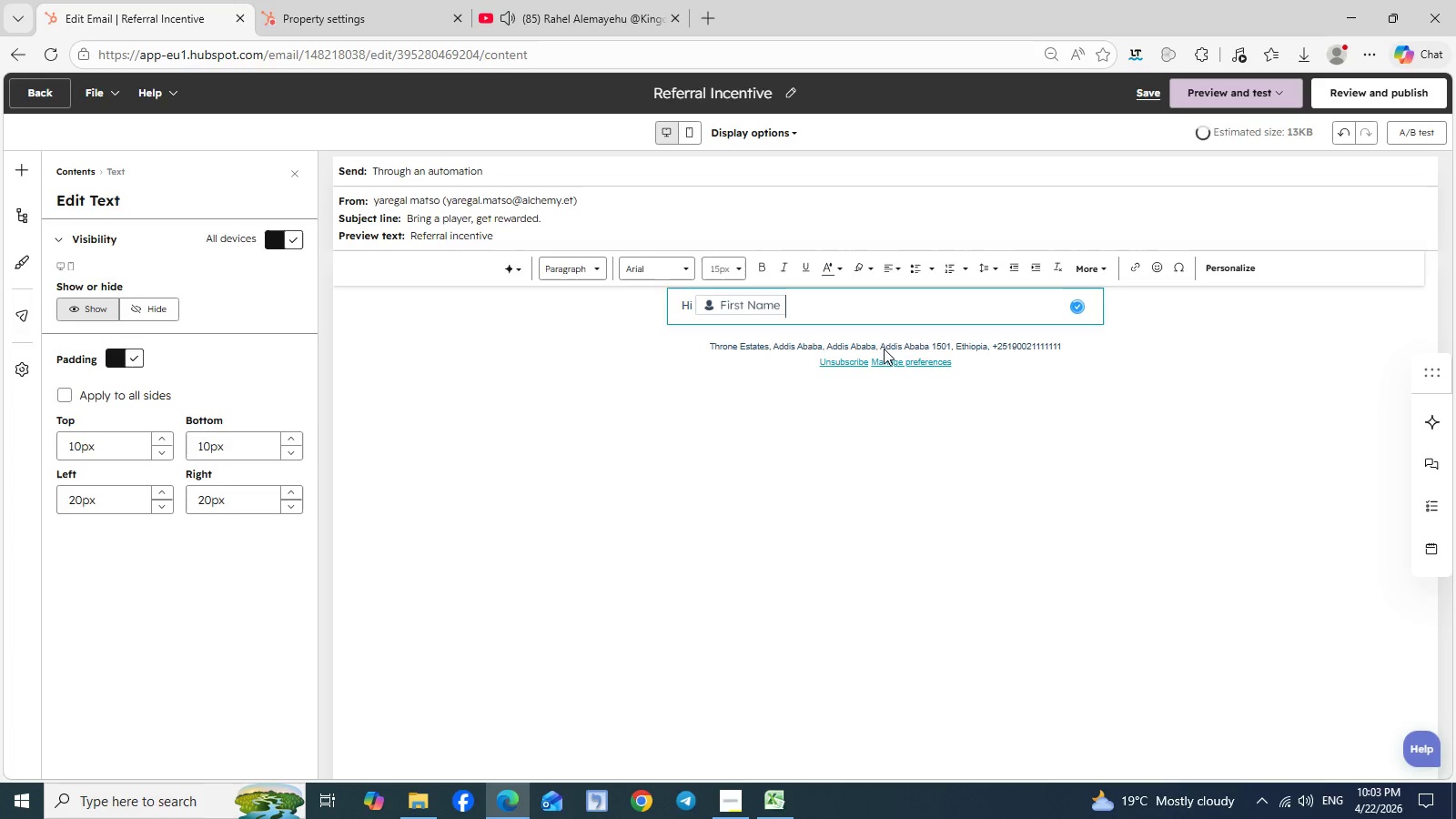 
key(Comma)
 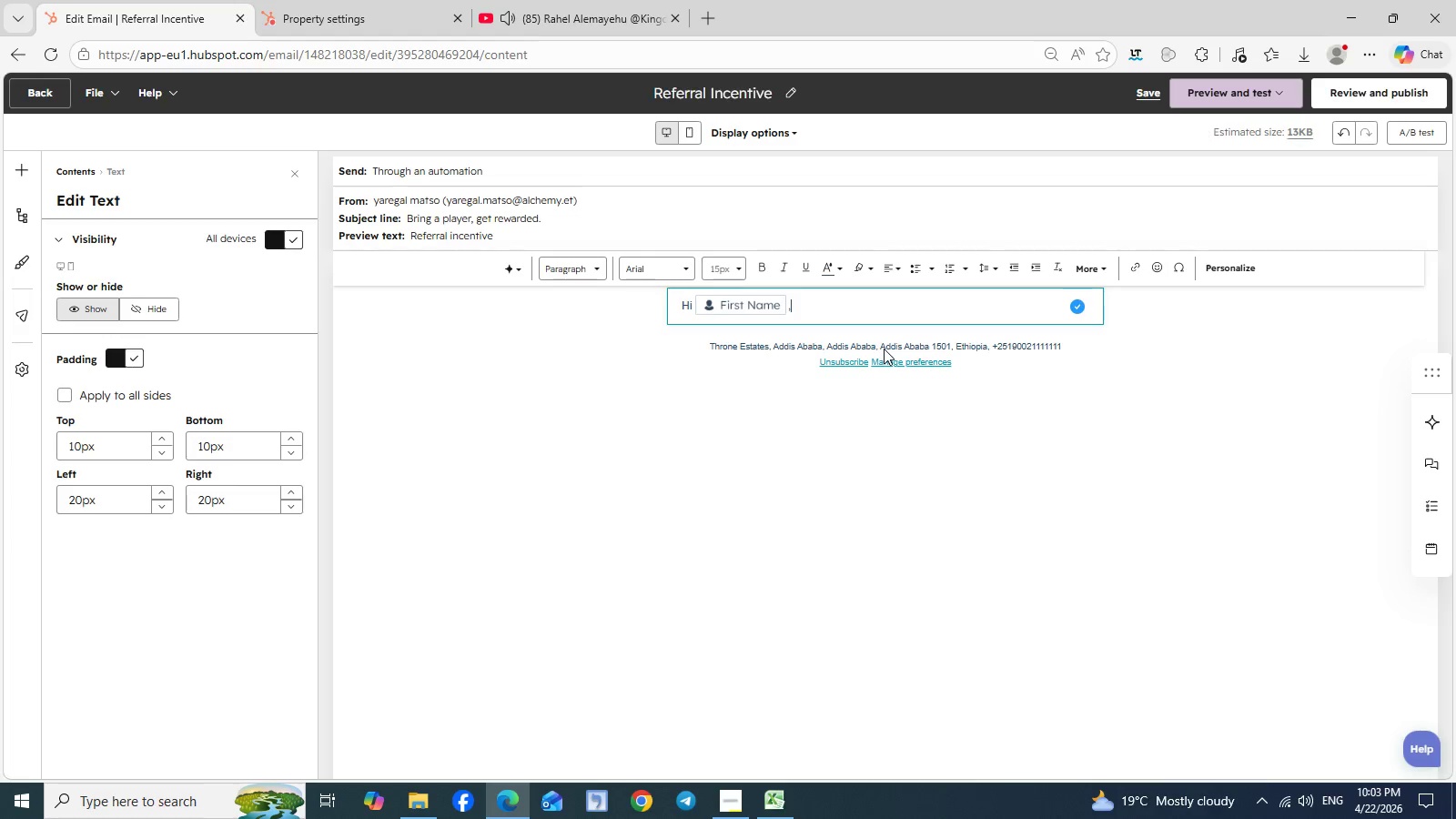 
key(Enter)
 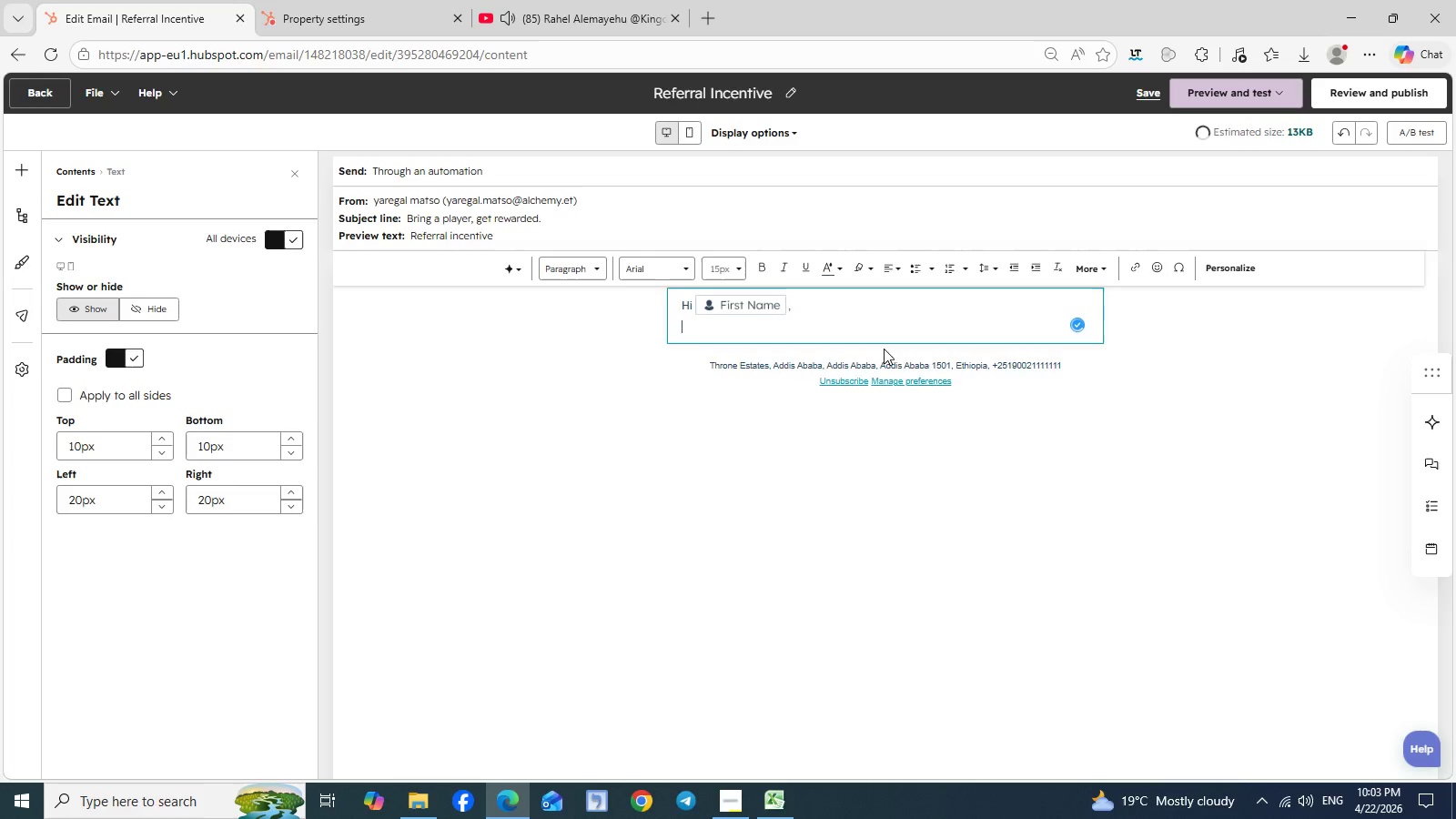 
key(Enter)
 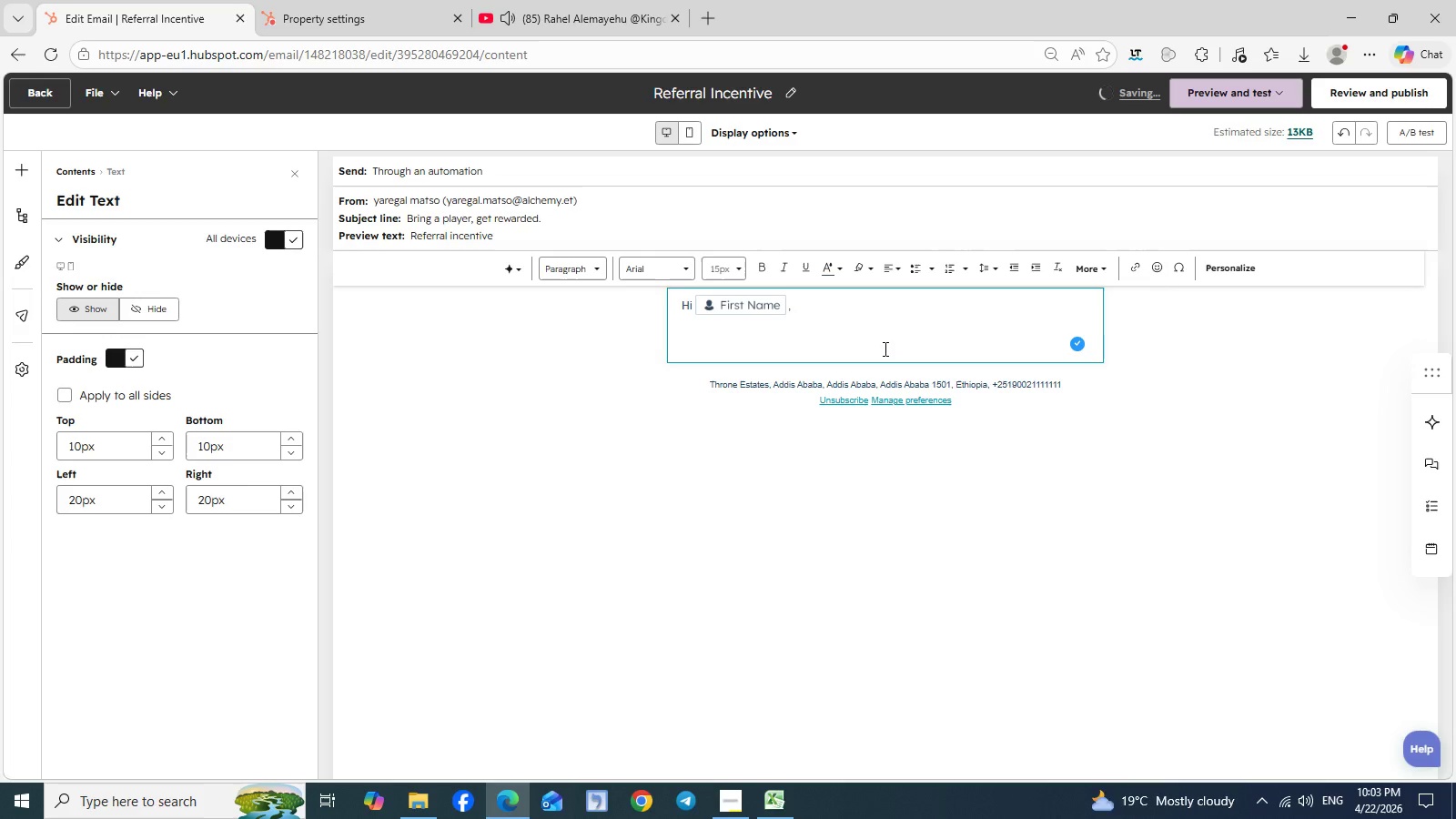 
wait(5.08)
 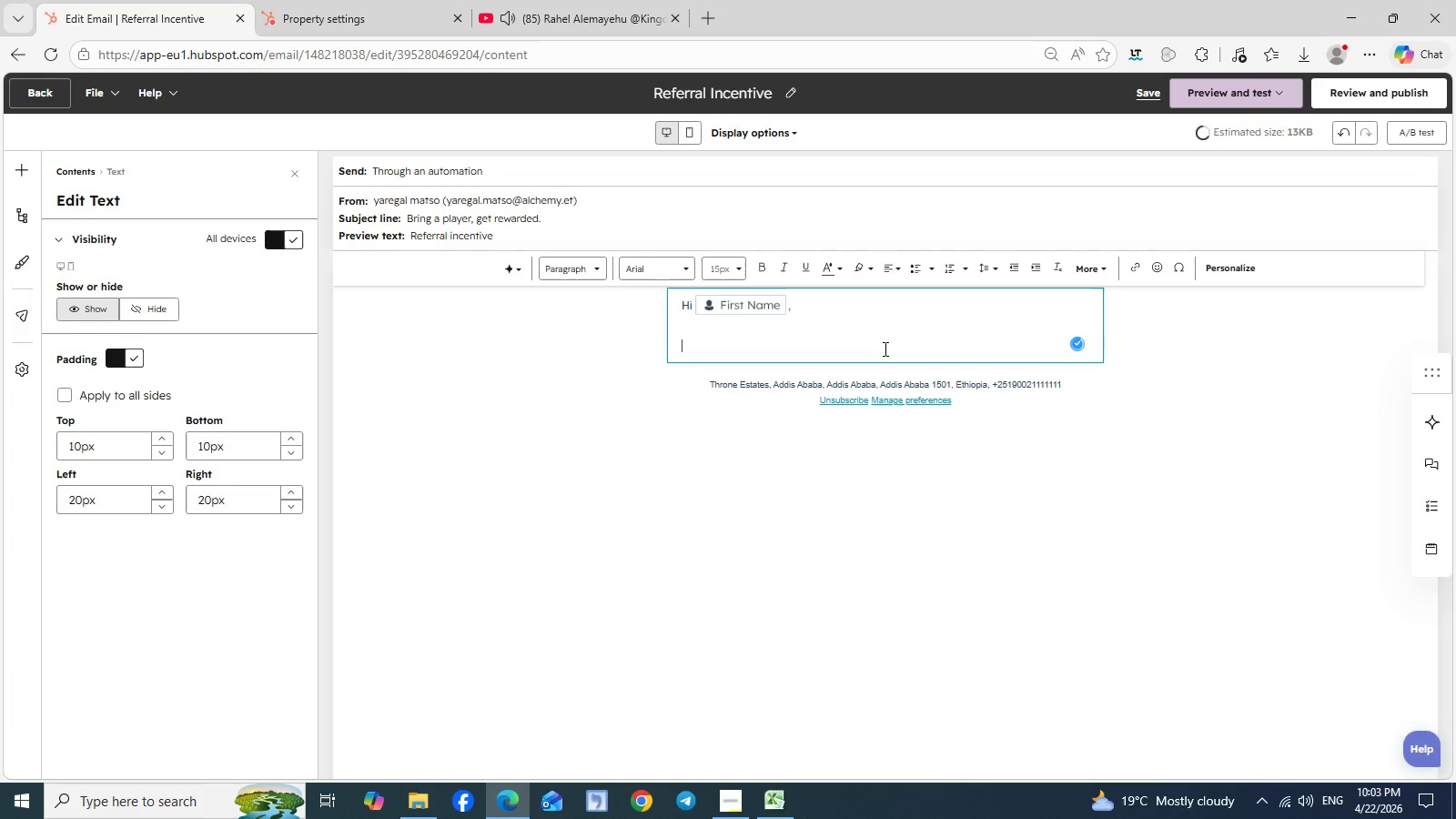 
type(TopSpin is better with)
 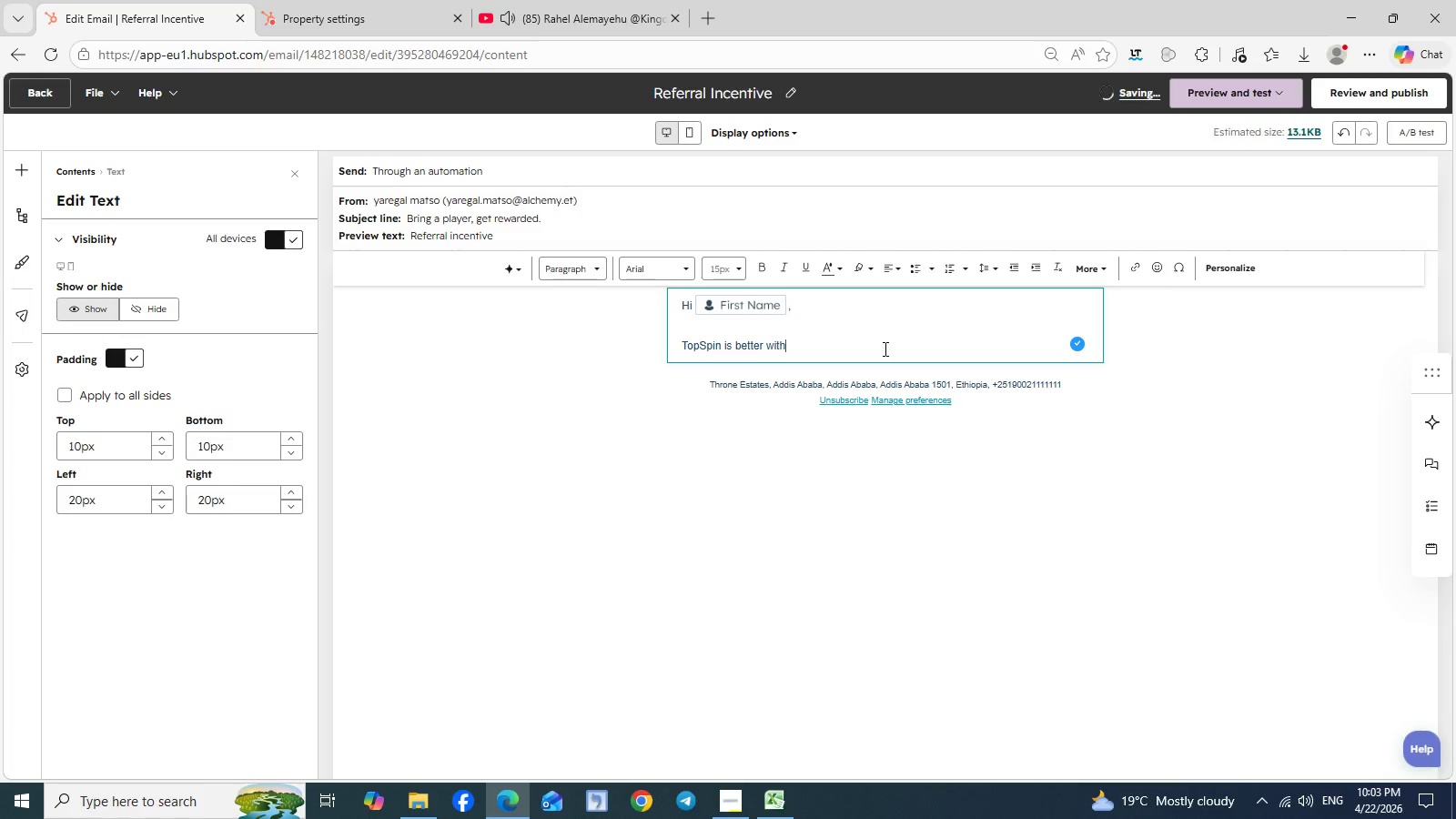 
type( the right copetition.)
 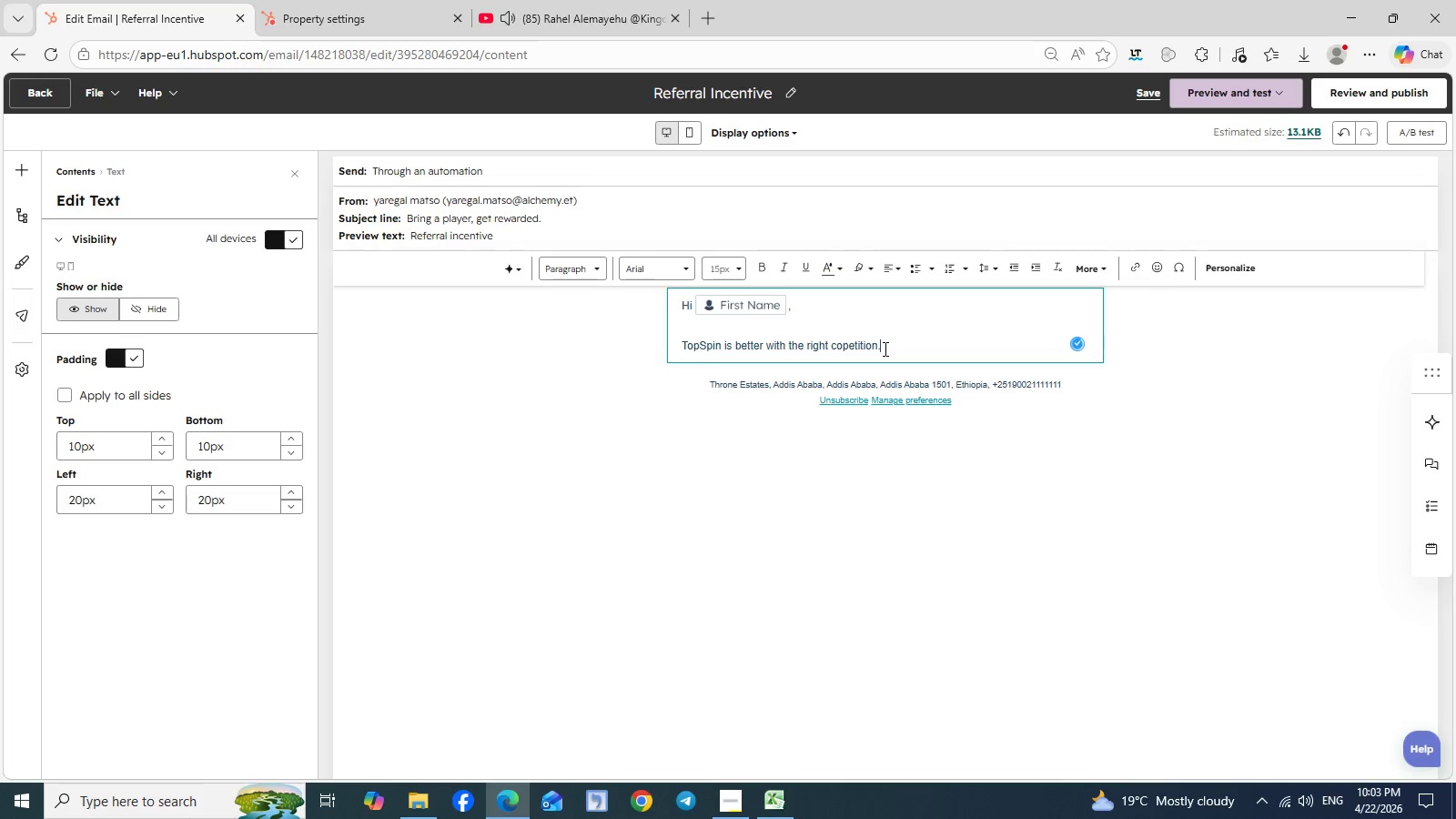 
key(Enter)
 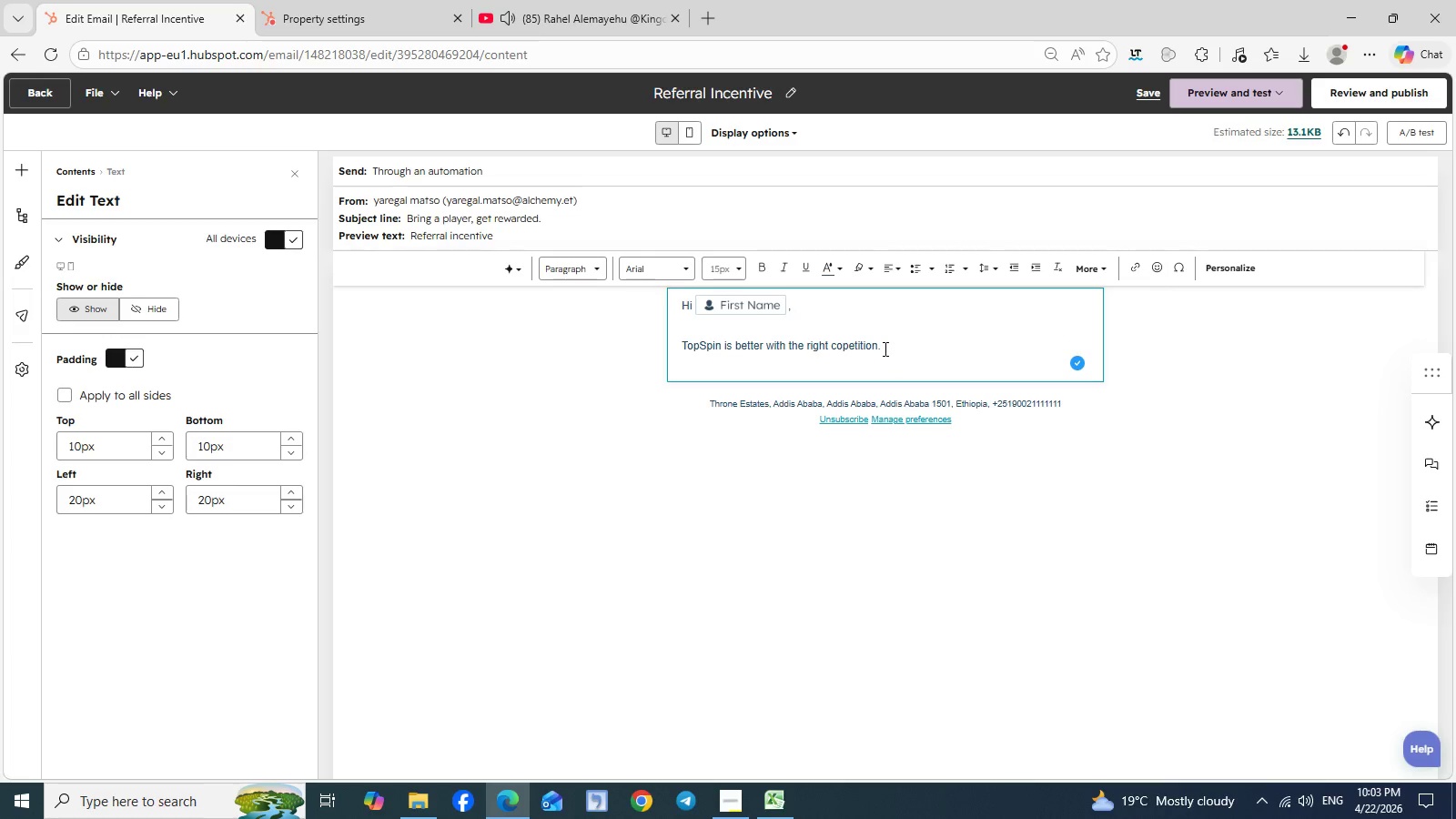 
key(Enter)
 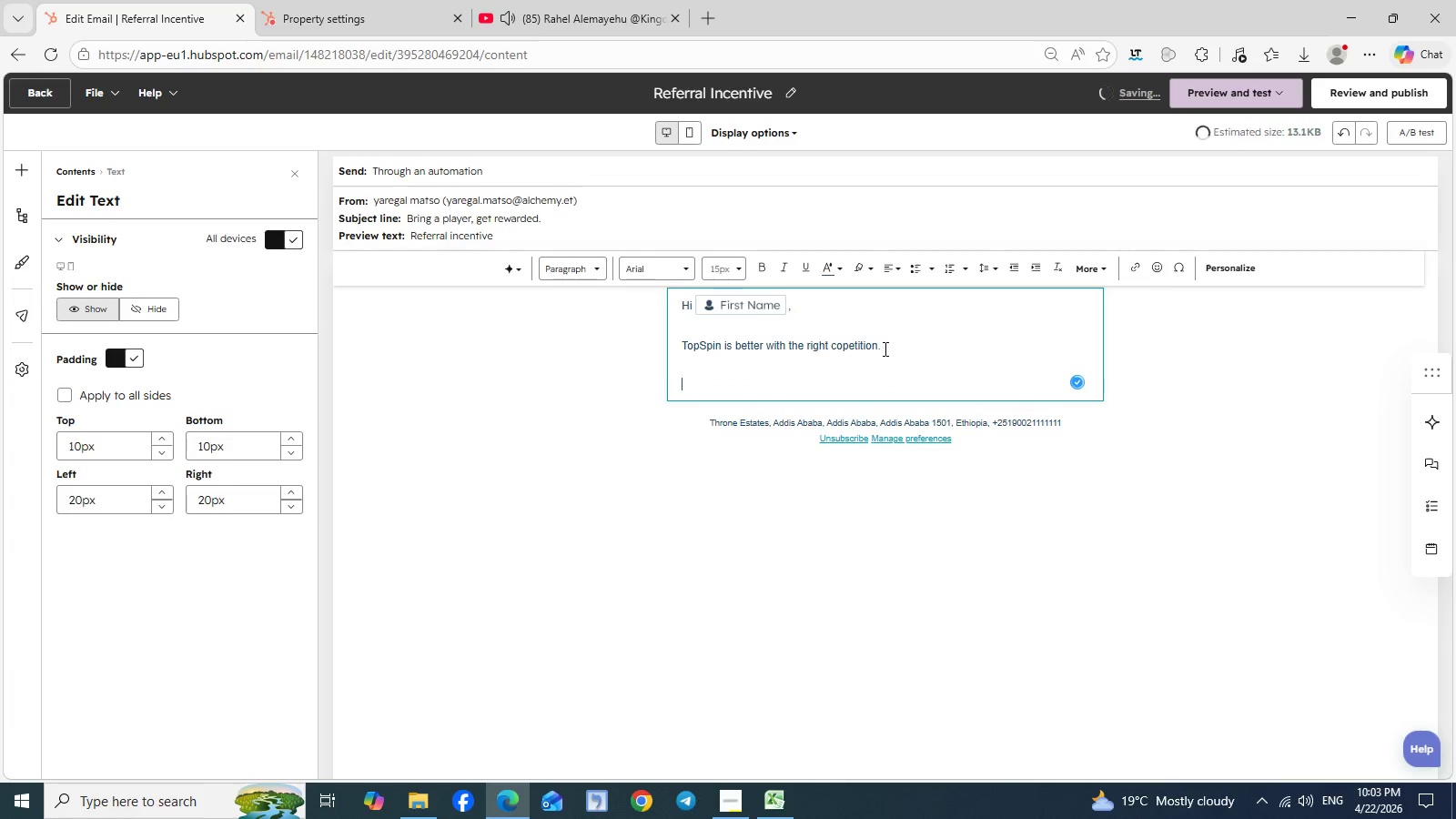 
type(Invite a friend and both of you get a free session upgrade.)
 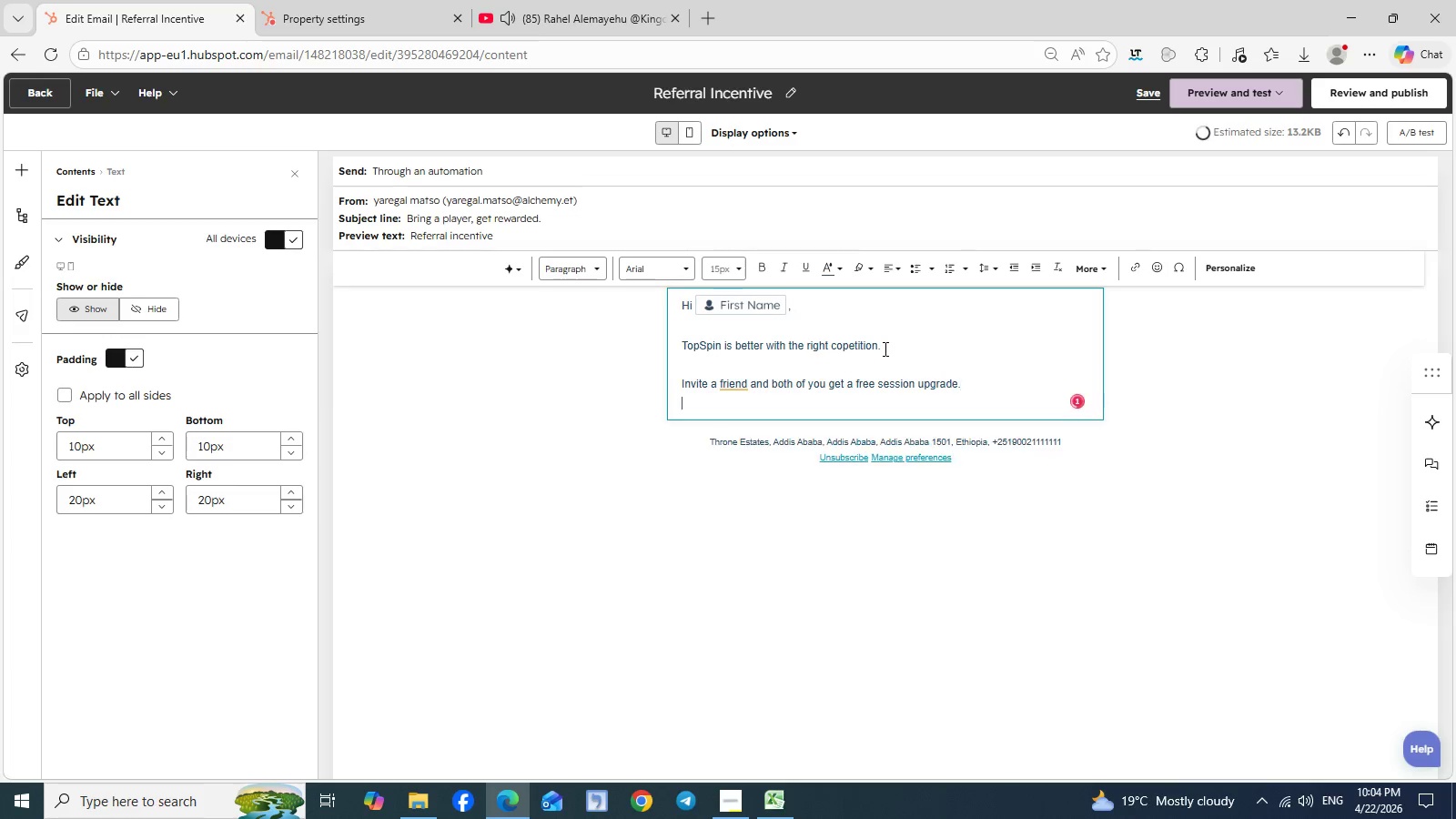 
key(Enter)
 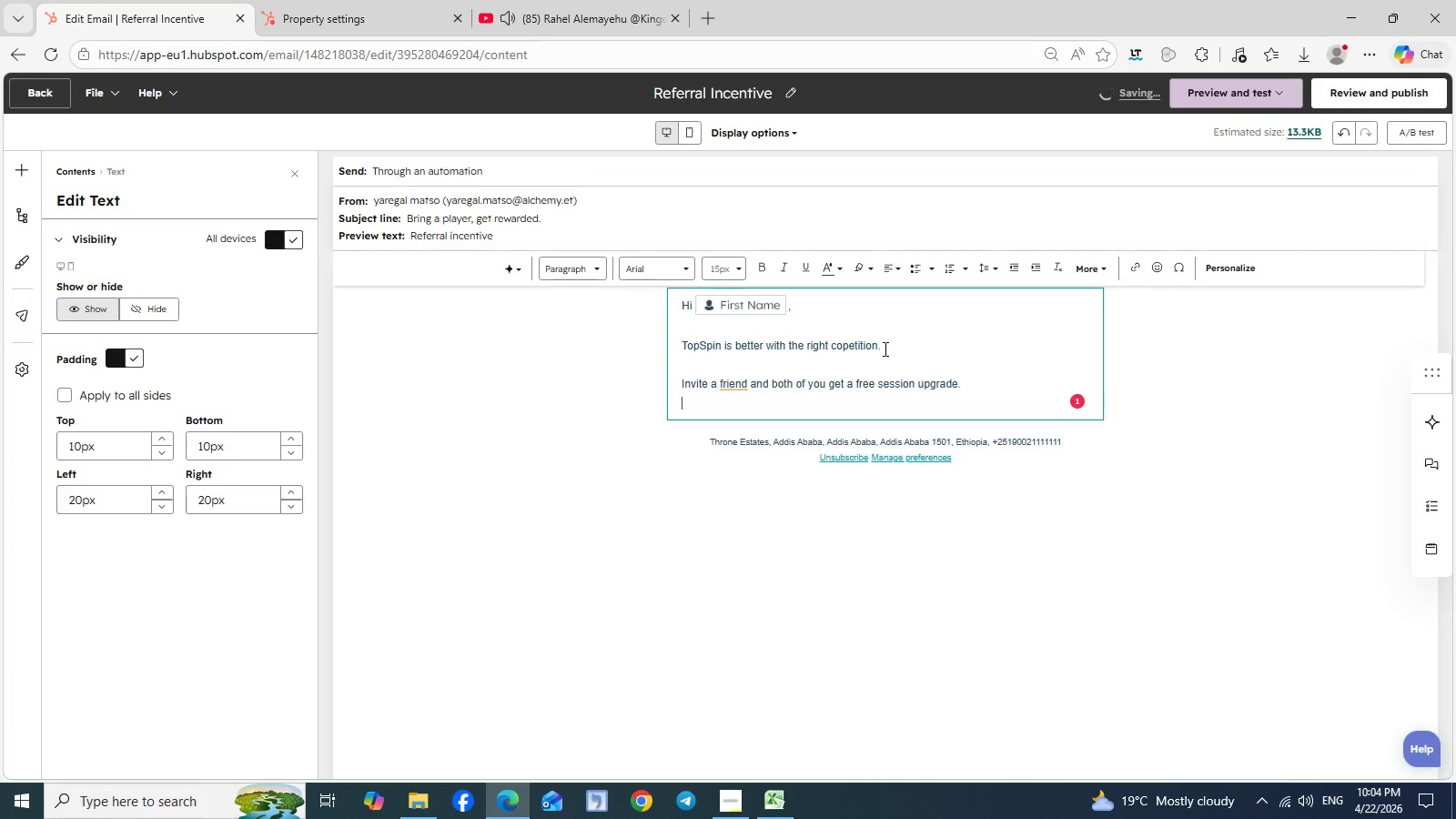 
key(Enter)
 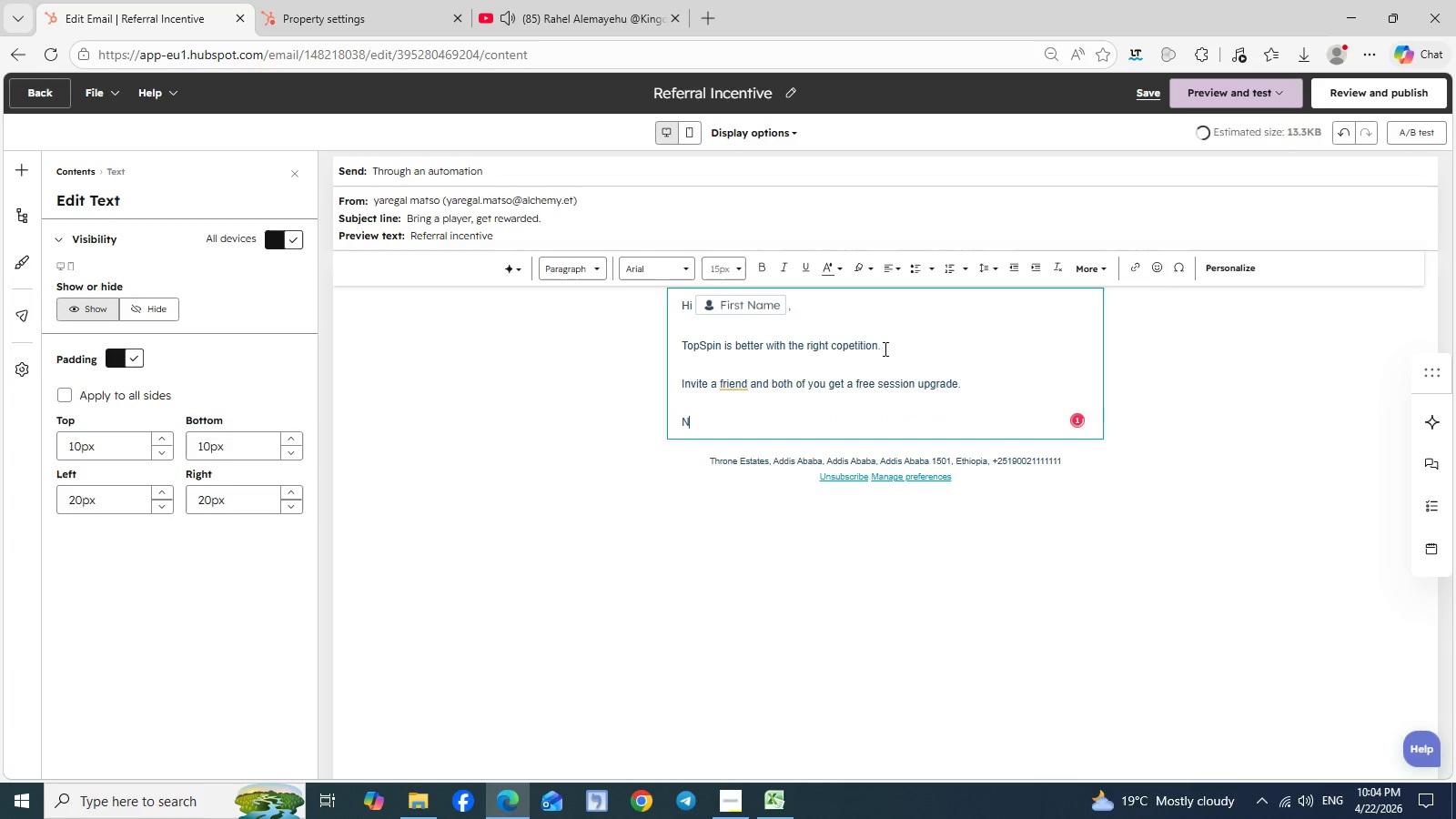 
type(No cath)
key(Backspace)
type(ch--just better matchs.)
key(Backspace)
key(Backspace)
type(es.)
 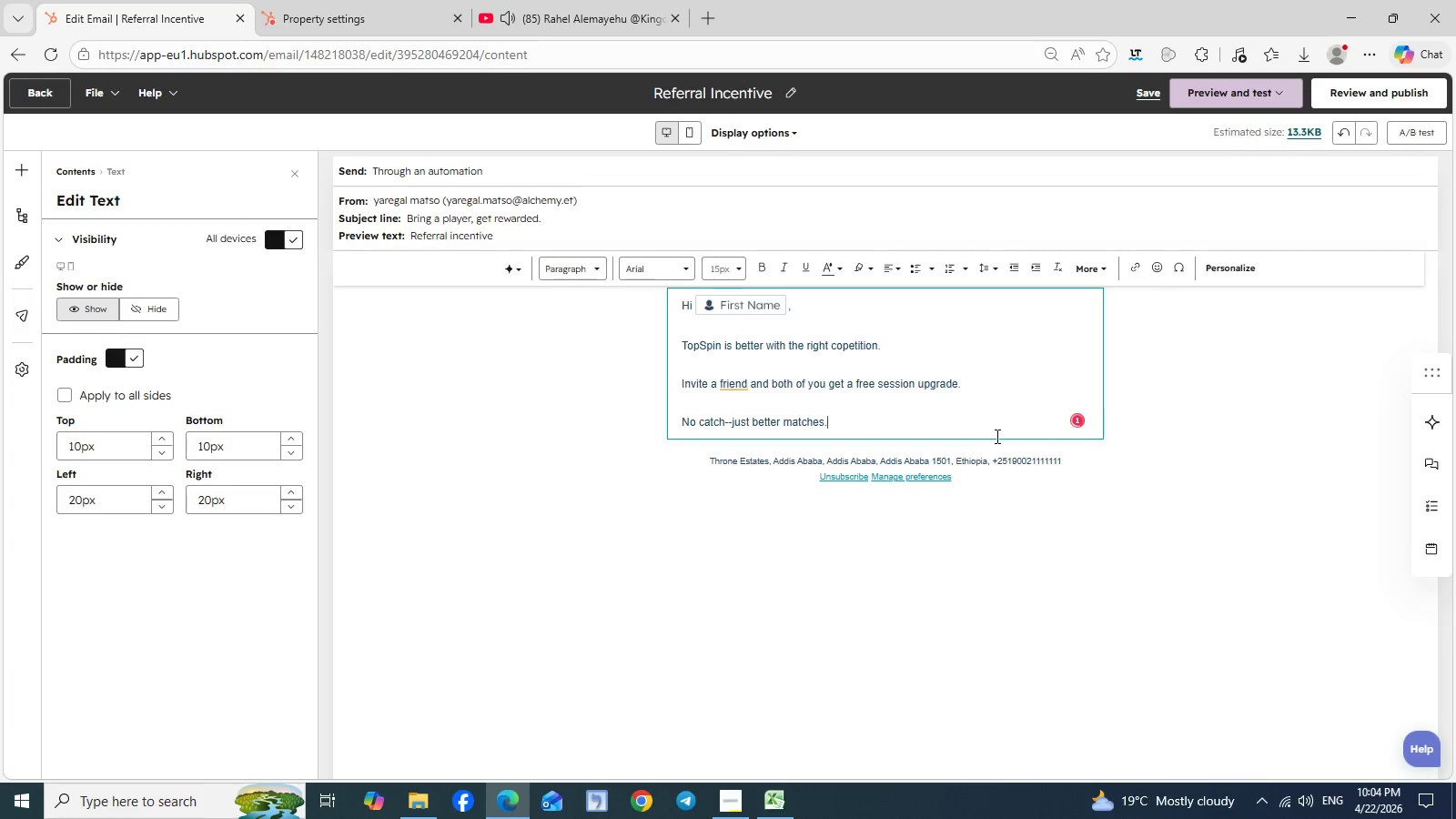 
left_click([1077, 423])
 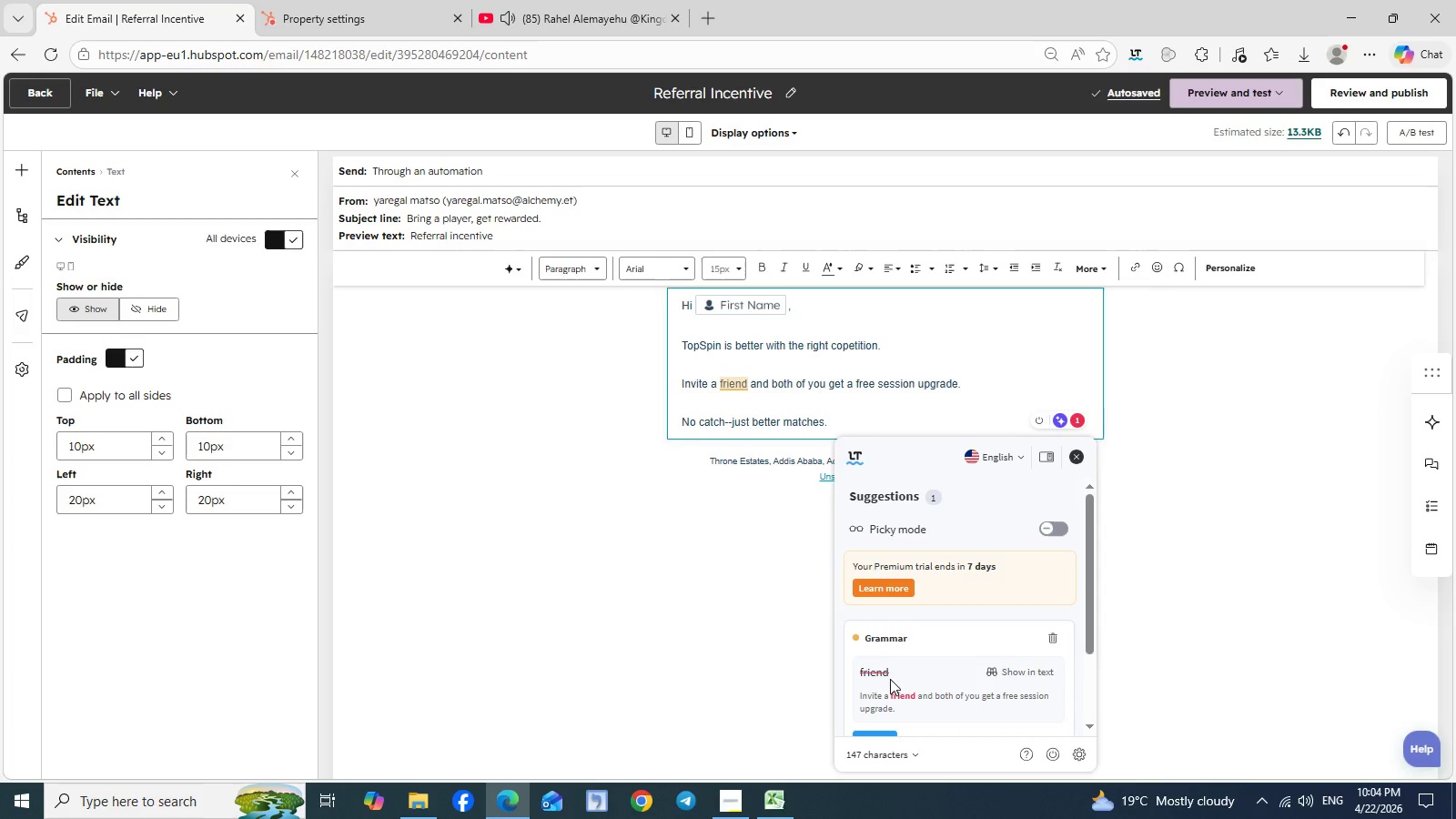 
scroll: coordinate [893, 675], scroll_direction: down, amount: 2.0
 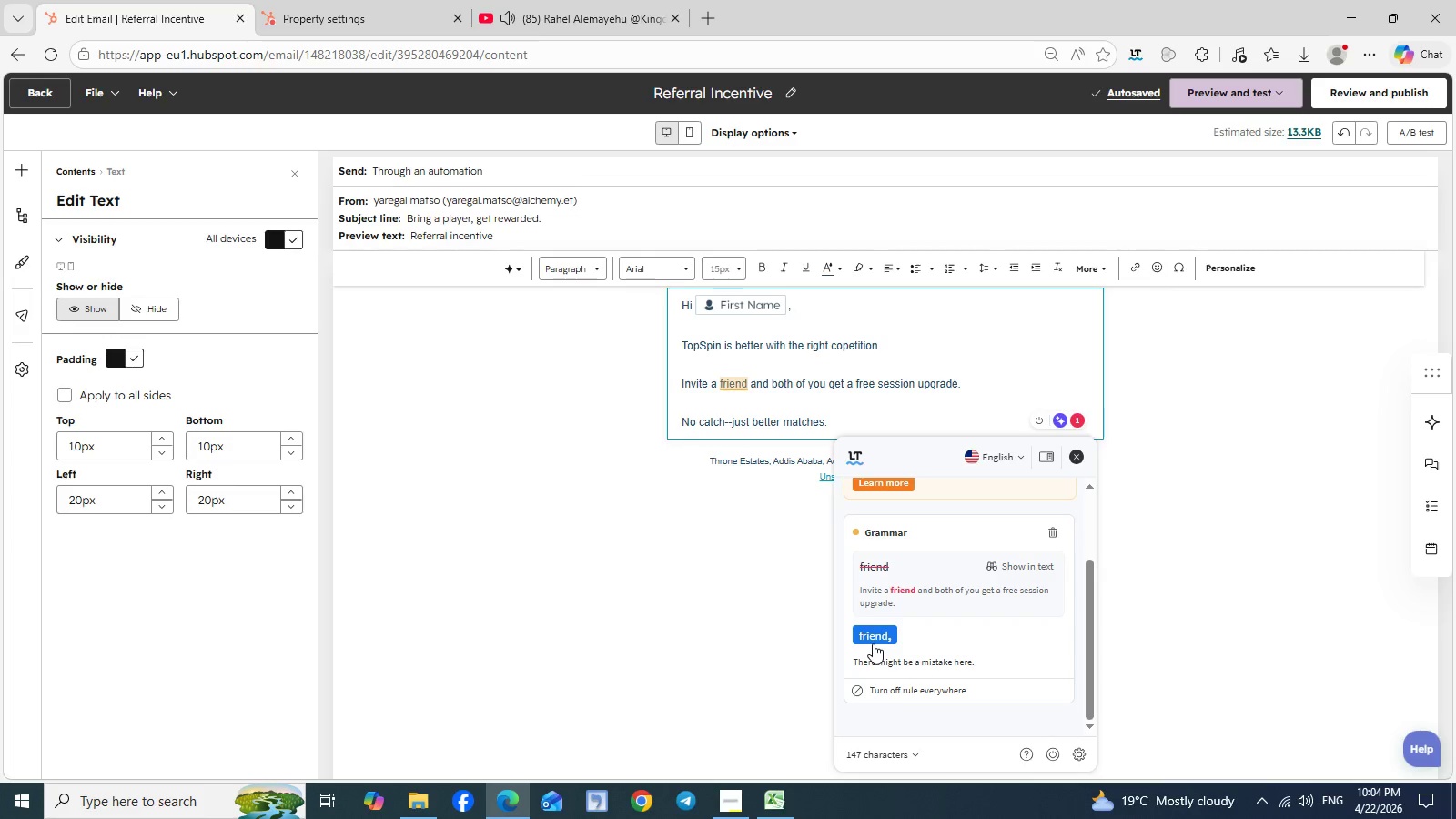 
left_click([873, 643])
 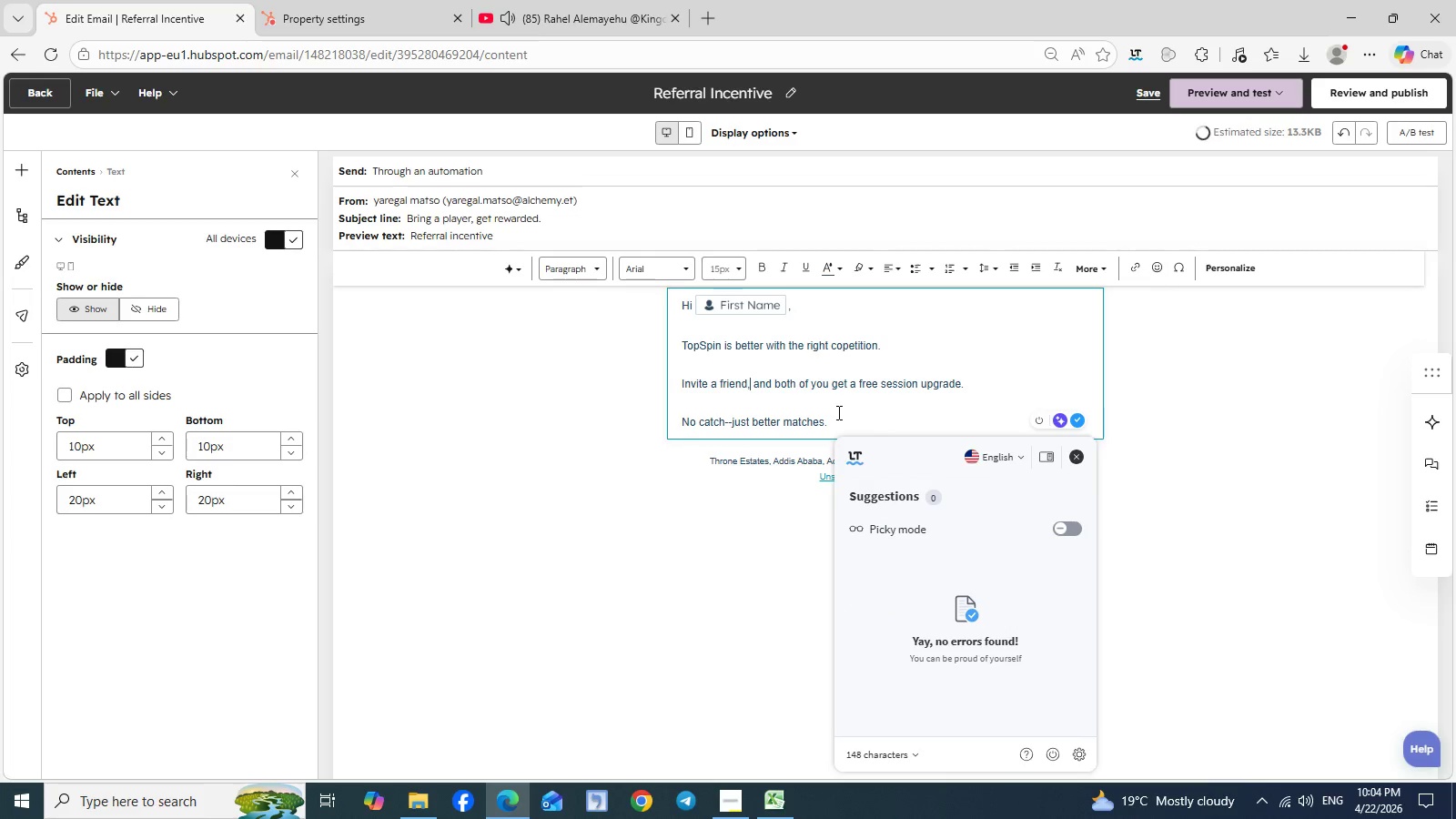 
left_click([837, 412])
 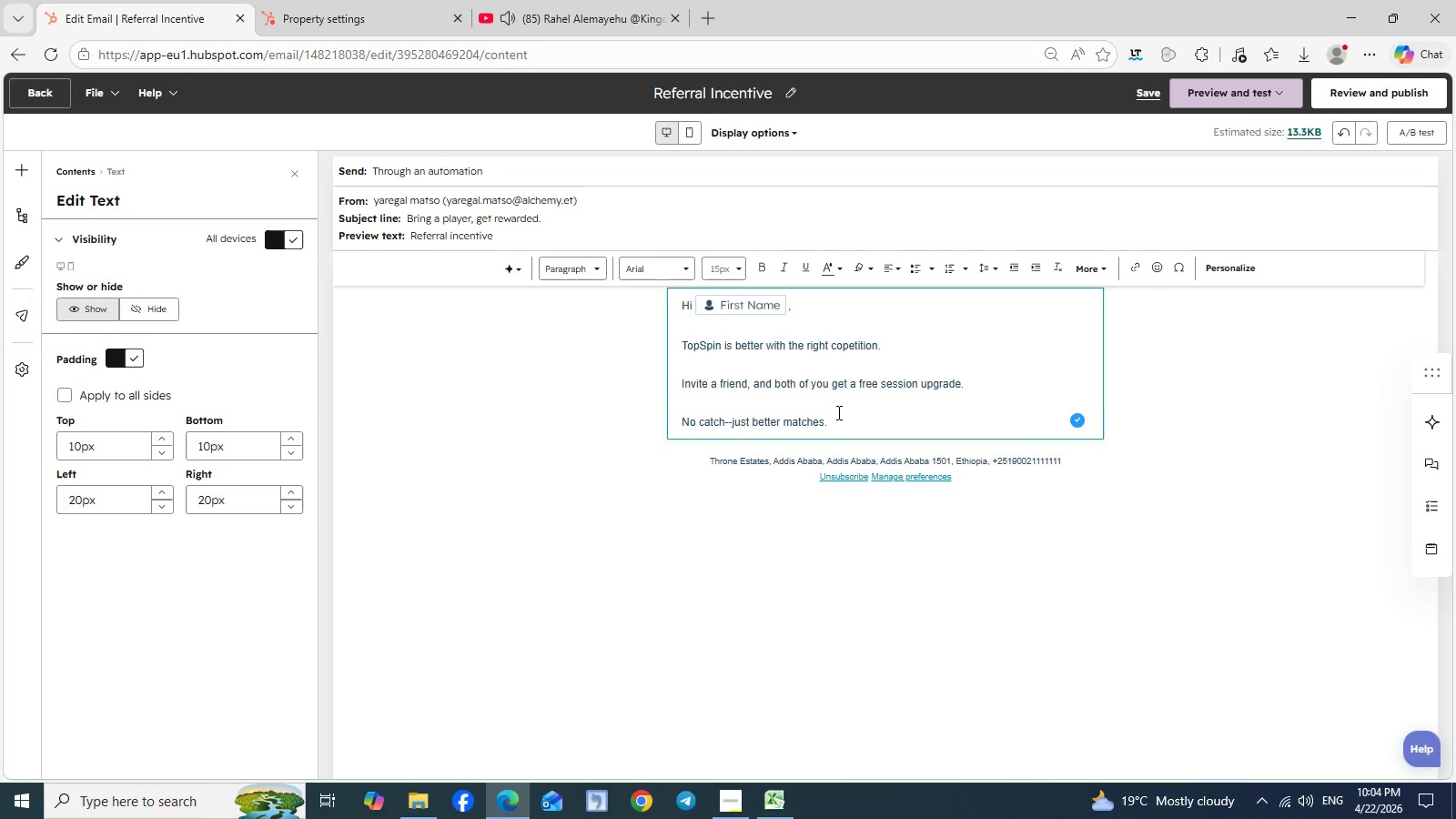 
key(Enter)
 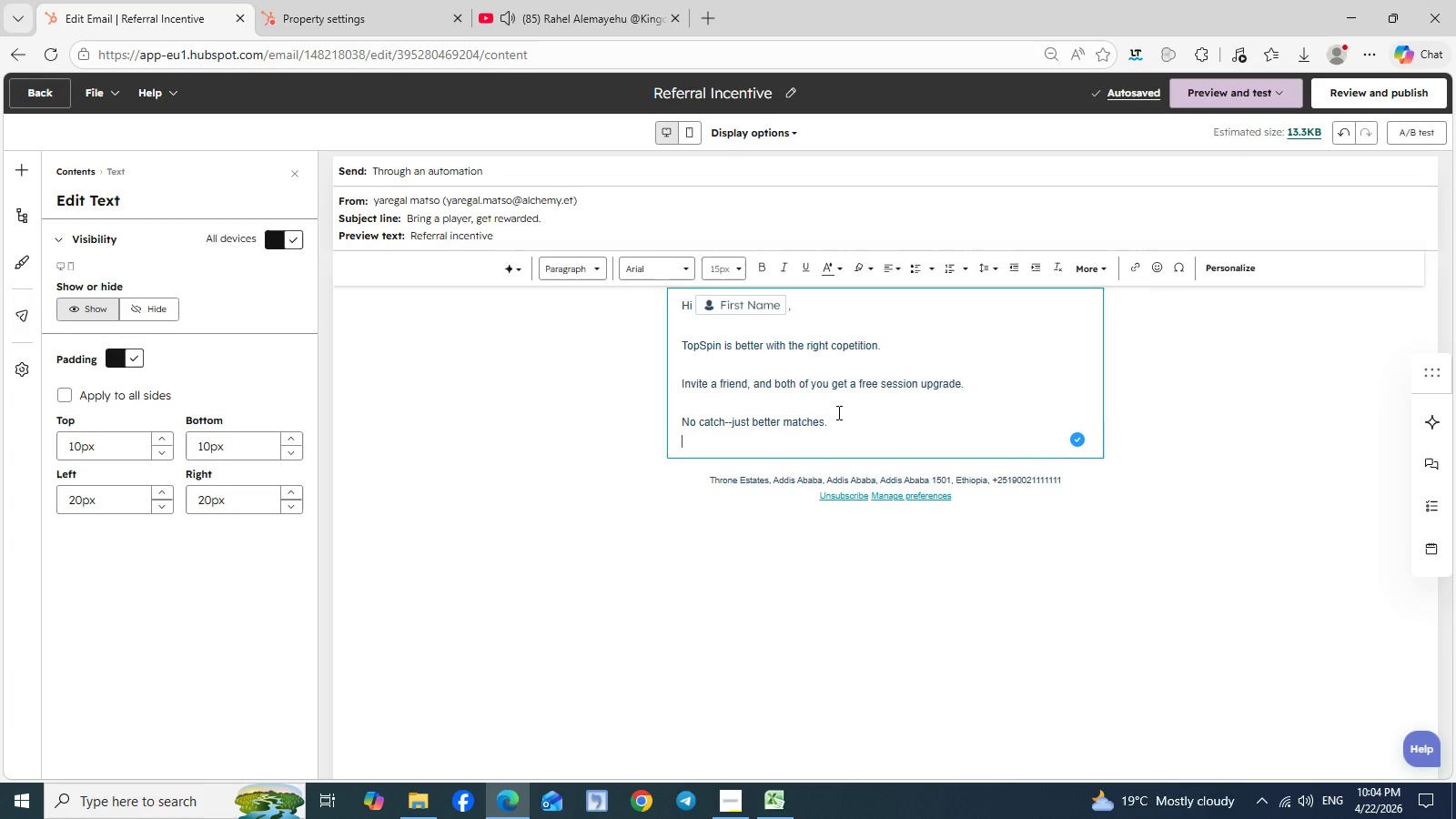 
wait(6.69)
 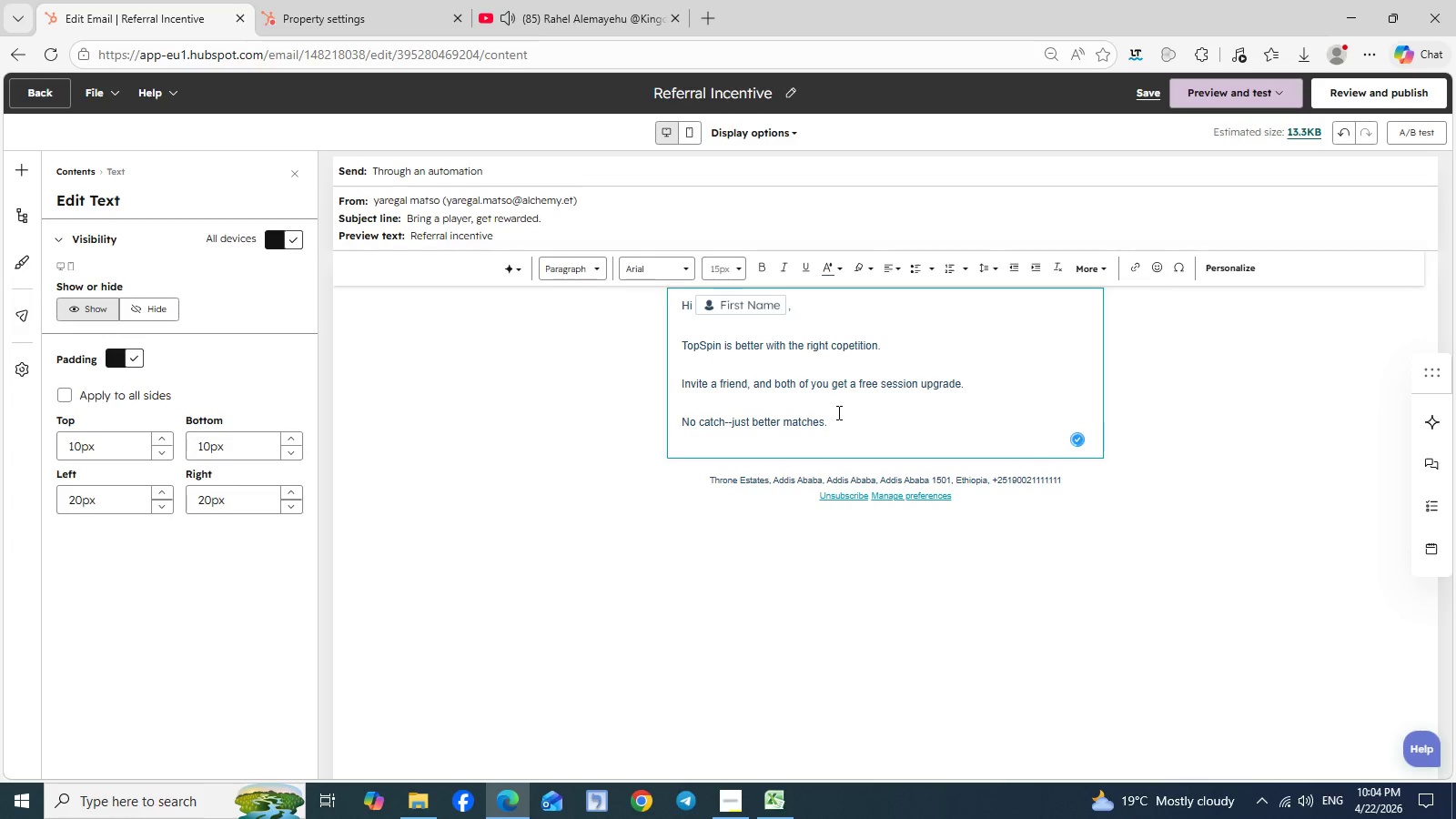 
key(Enter)
 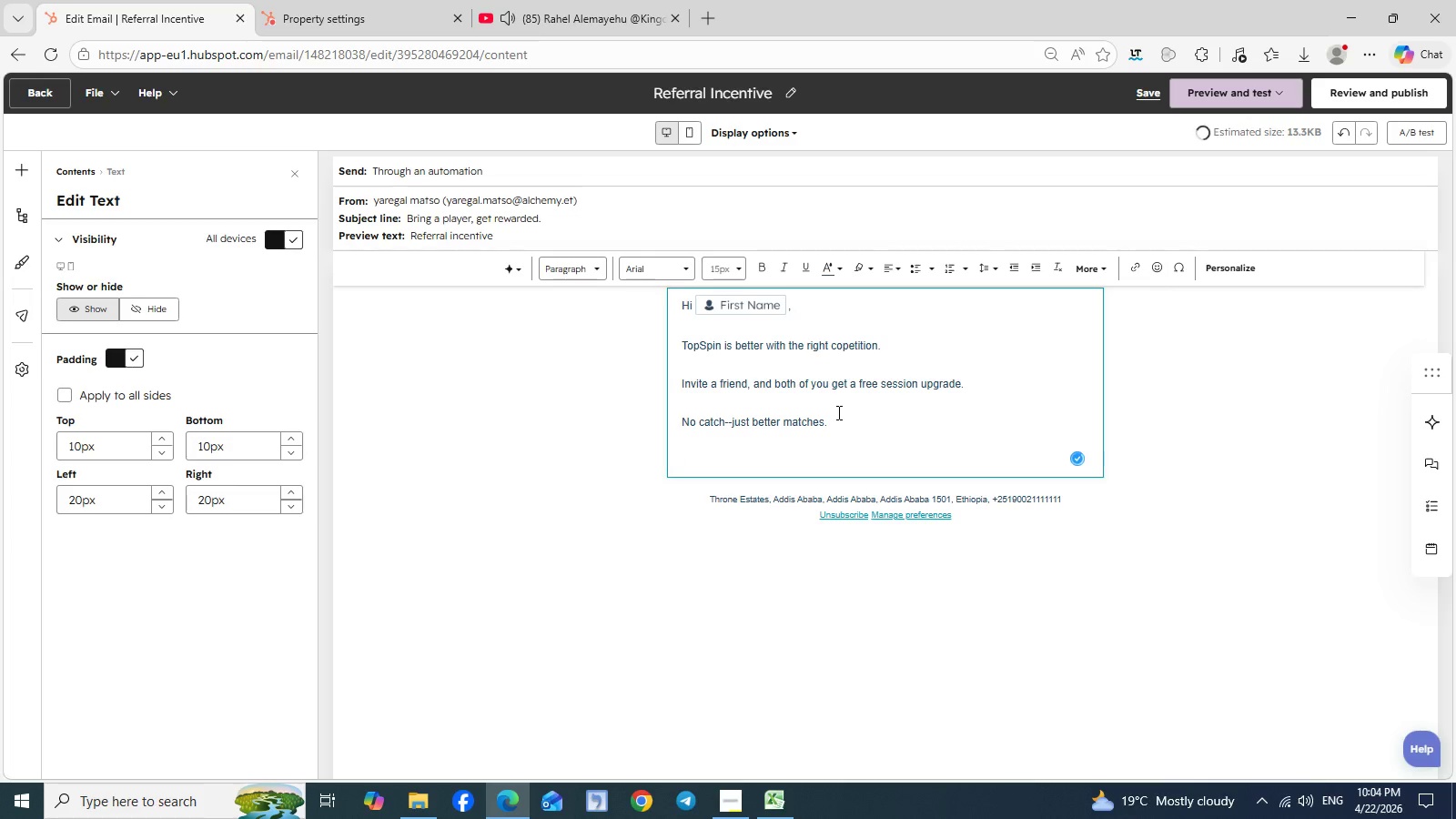 
type(Your refferal )
 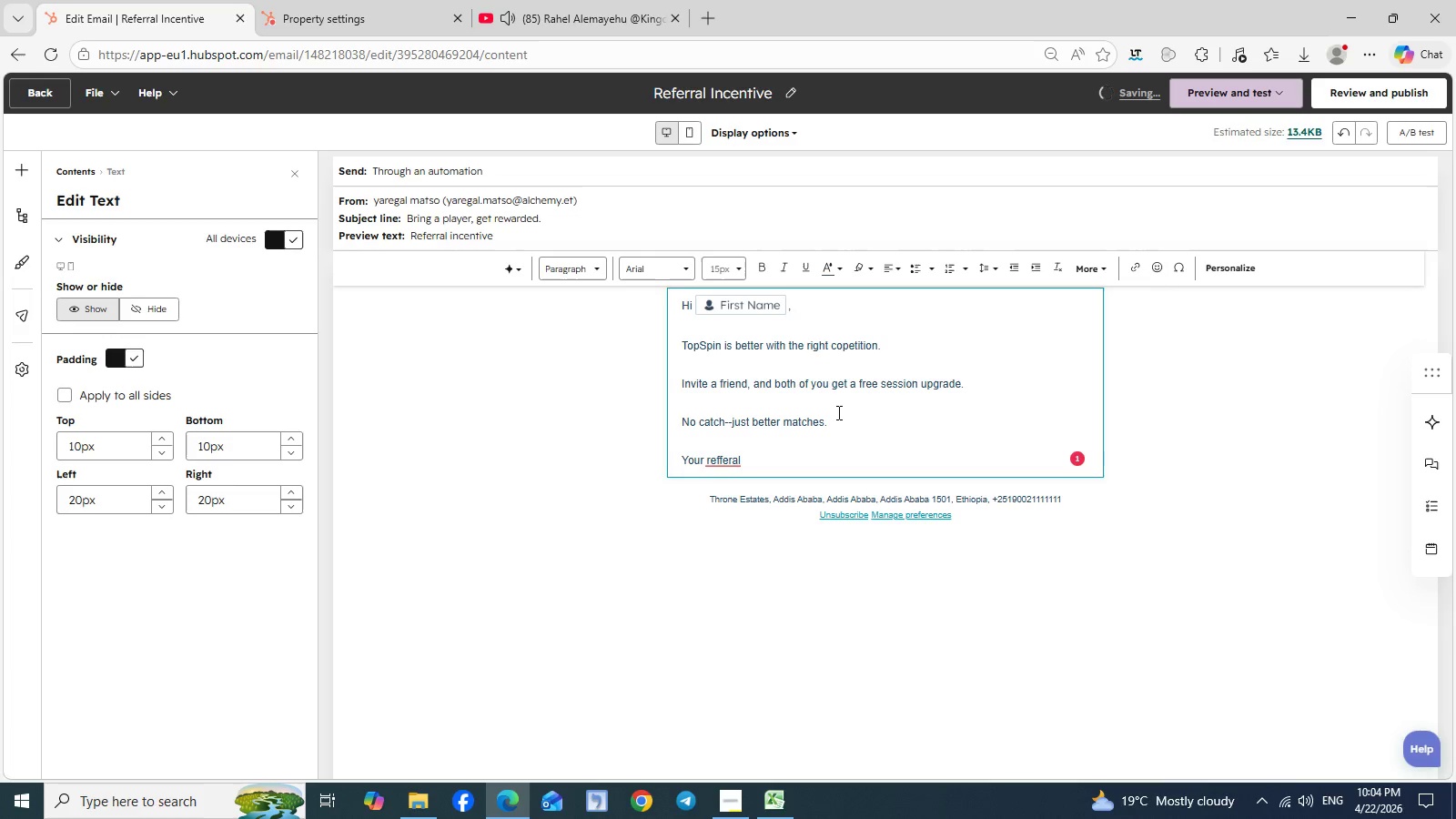 
type(so far:)
 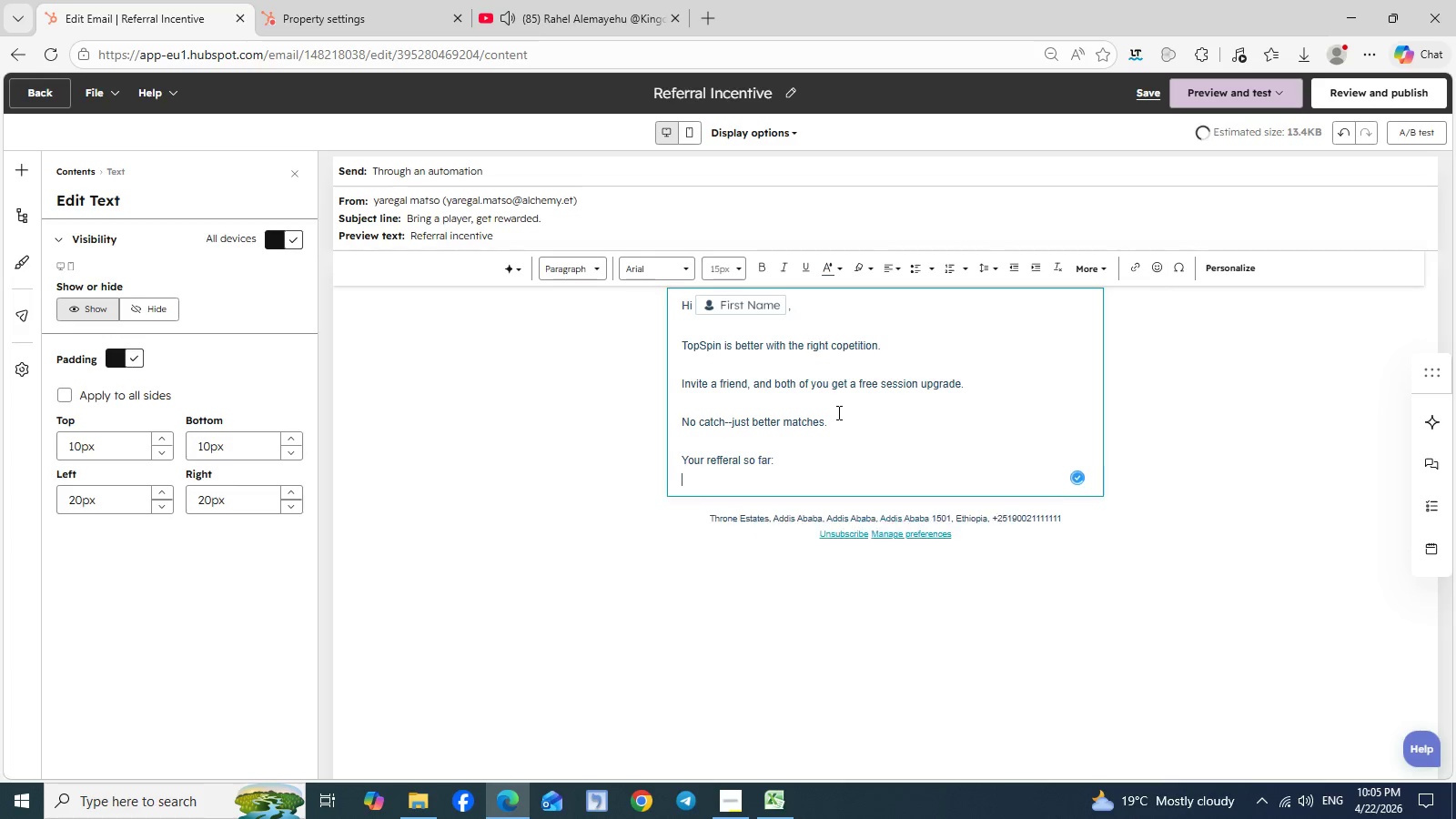 
key(Enter)
 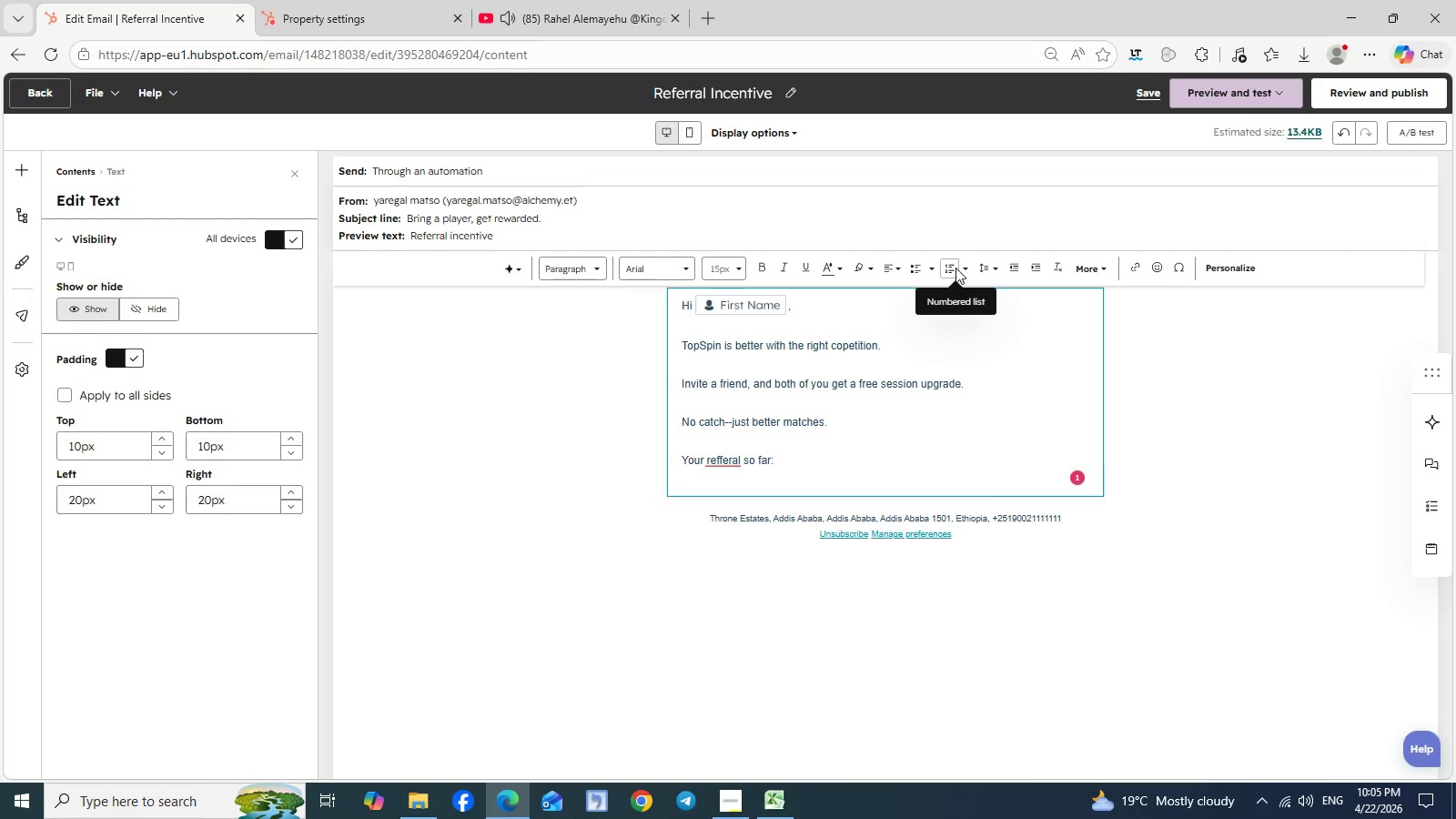 
left_click([956, 268])
 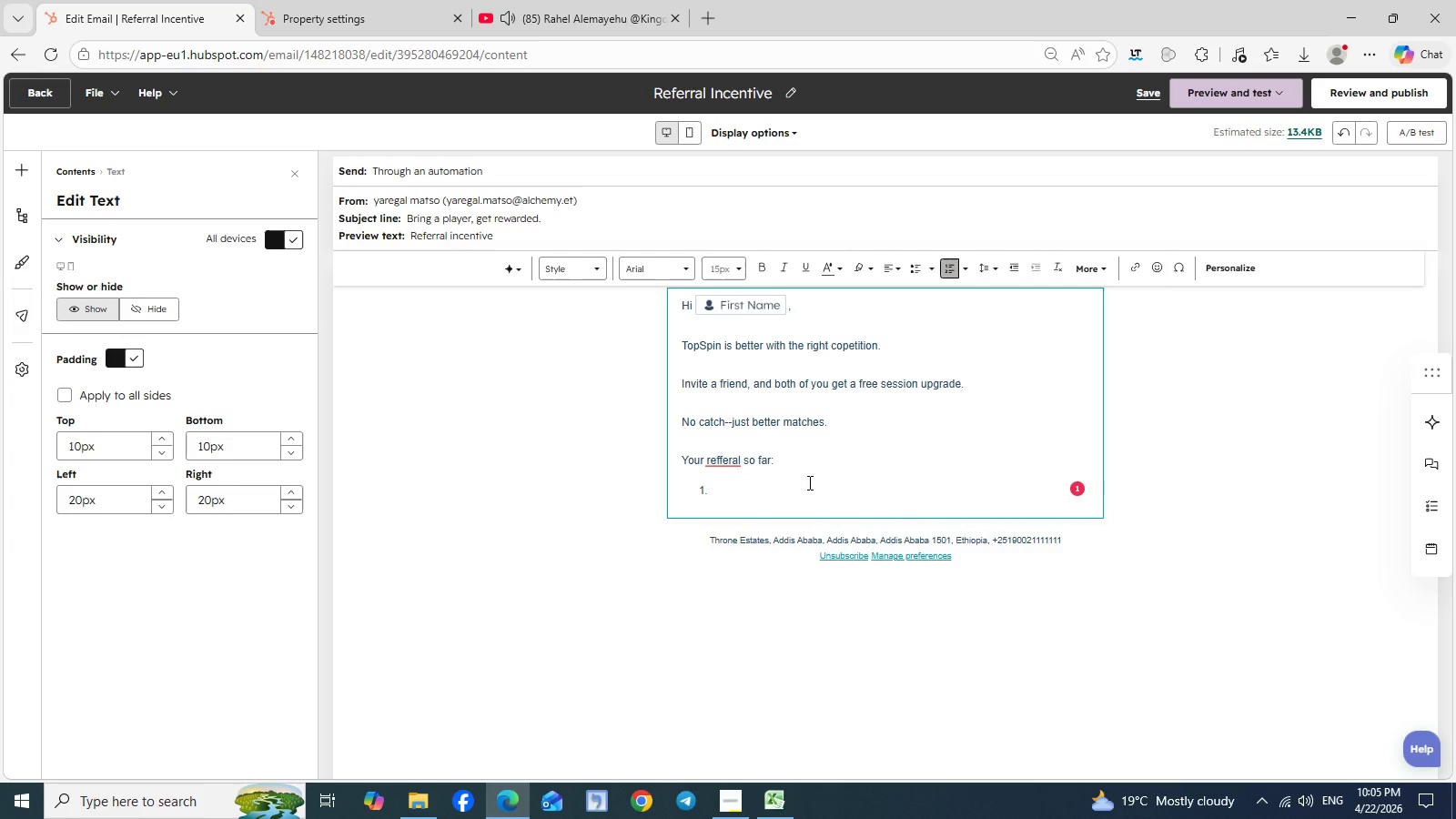 
key(Backspace)
 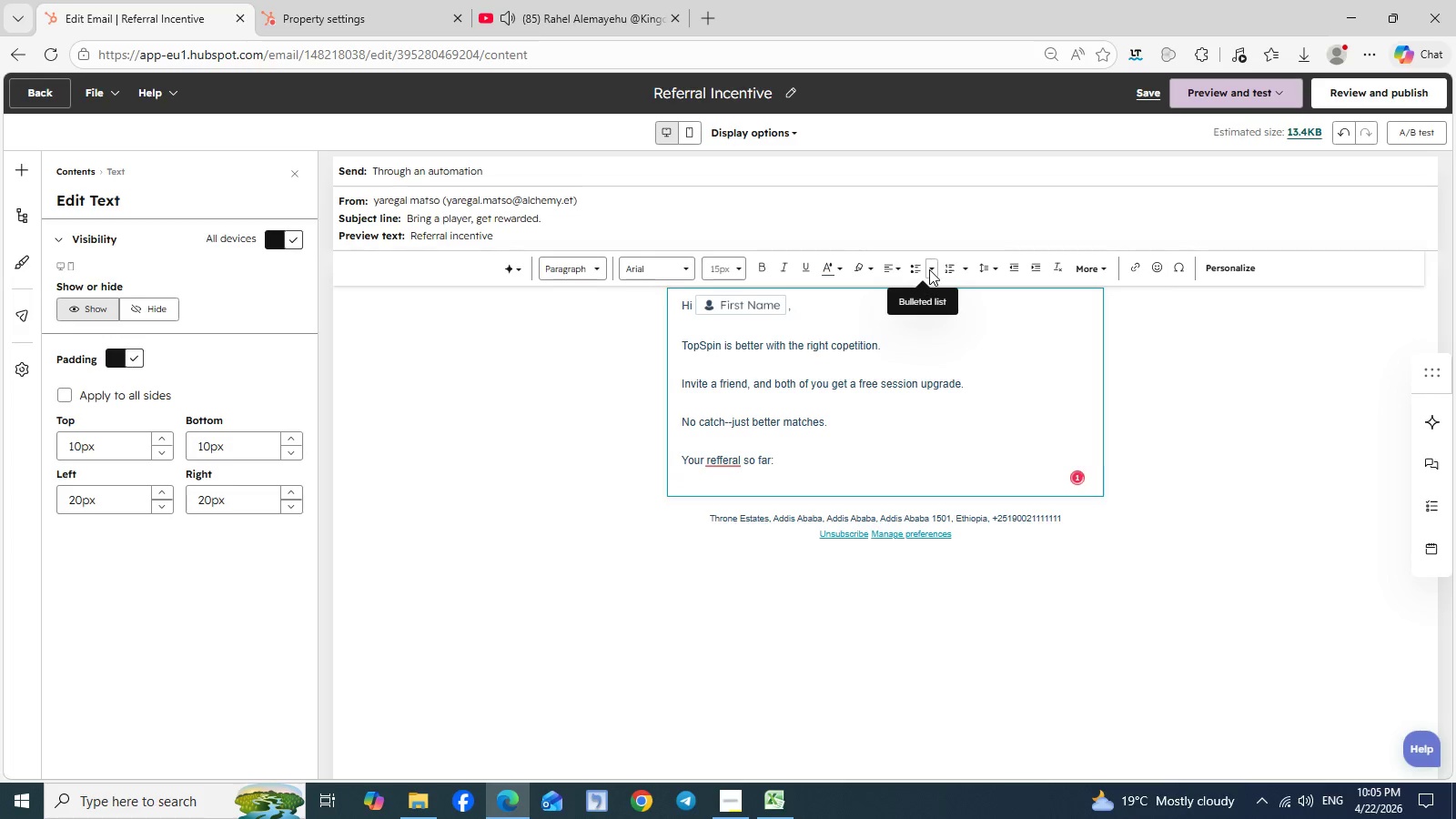 
left_click([929, 269])
 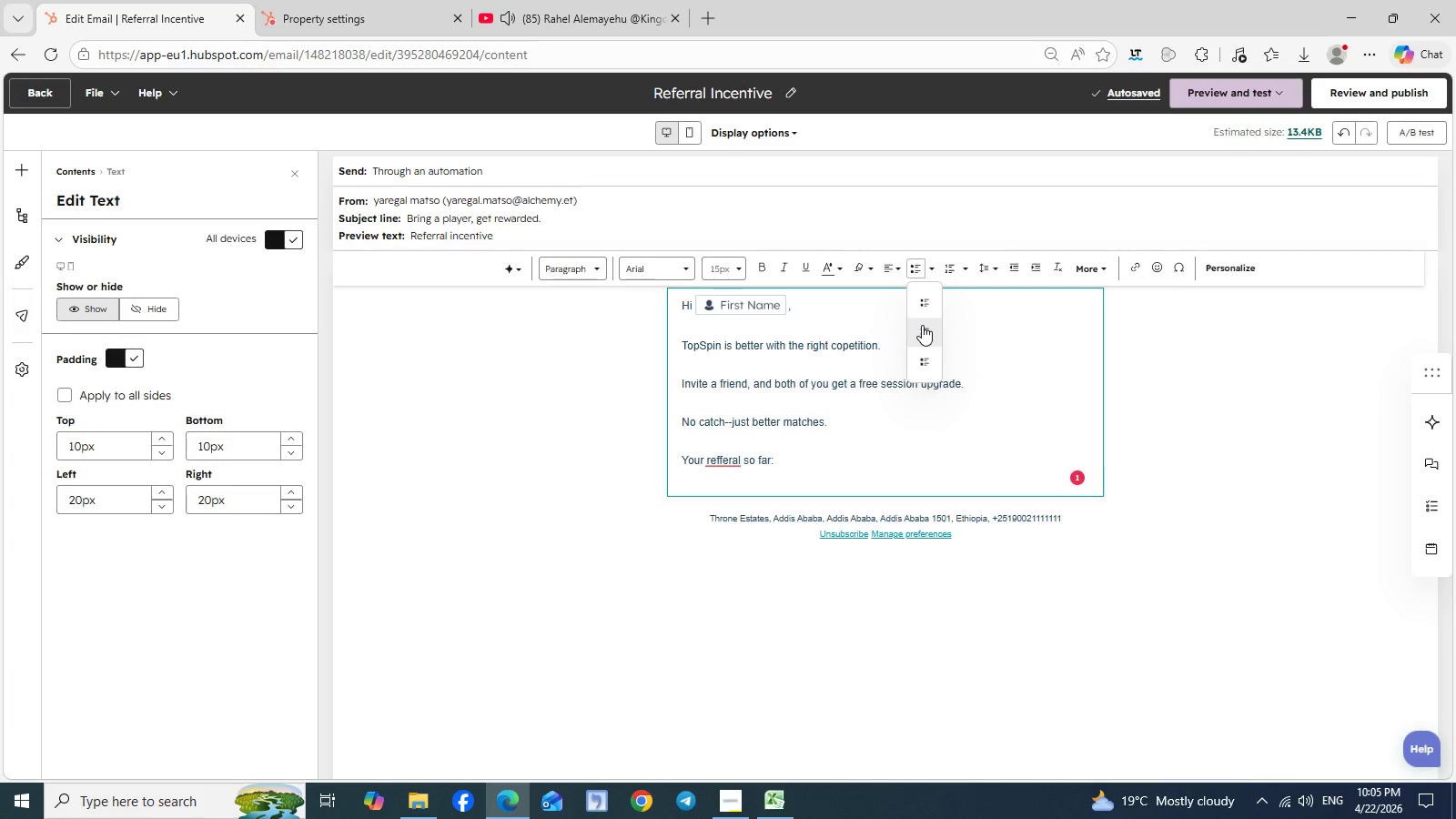 
left_click([922, 325])
 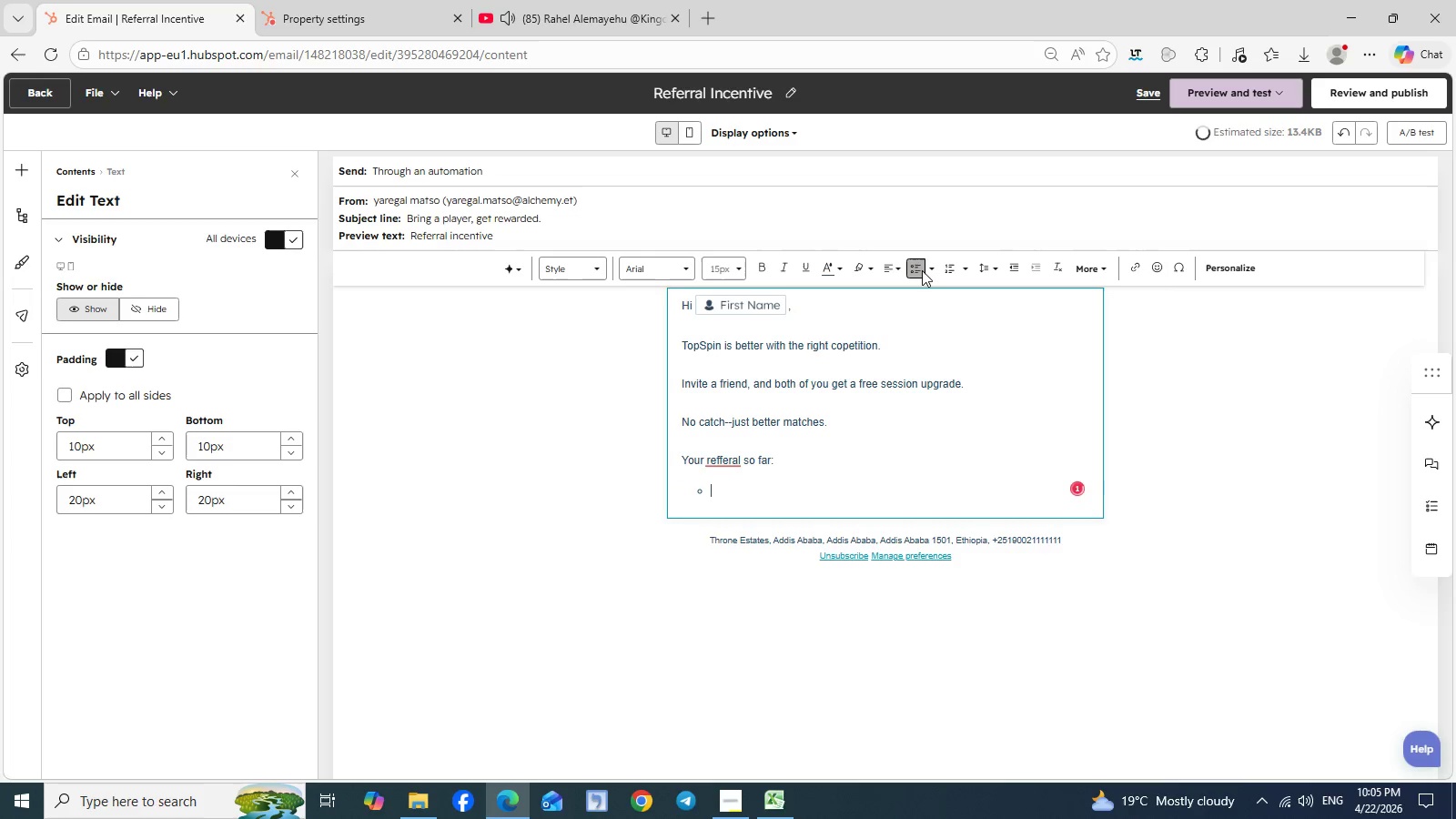 
left_click([922, 269])
 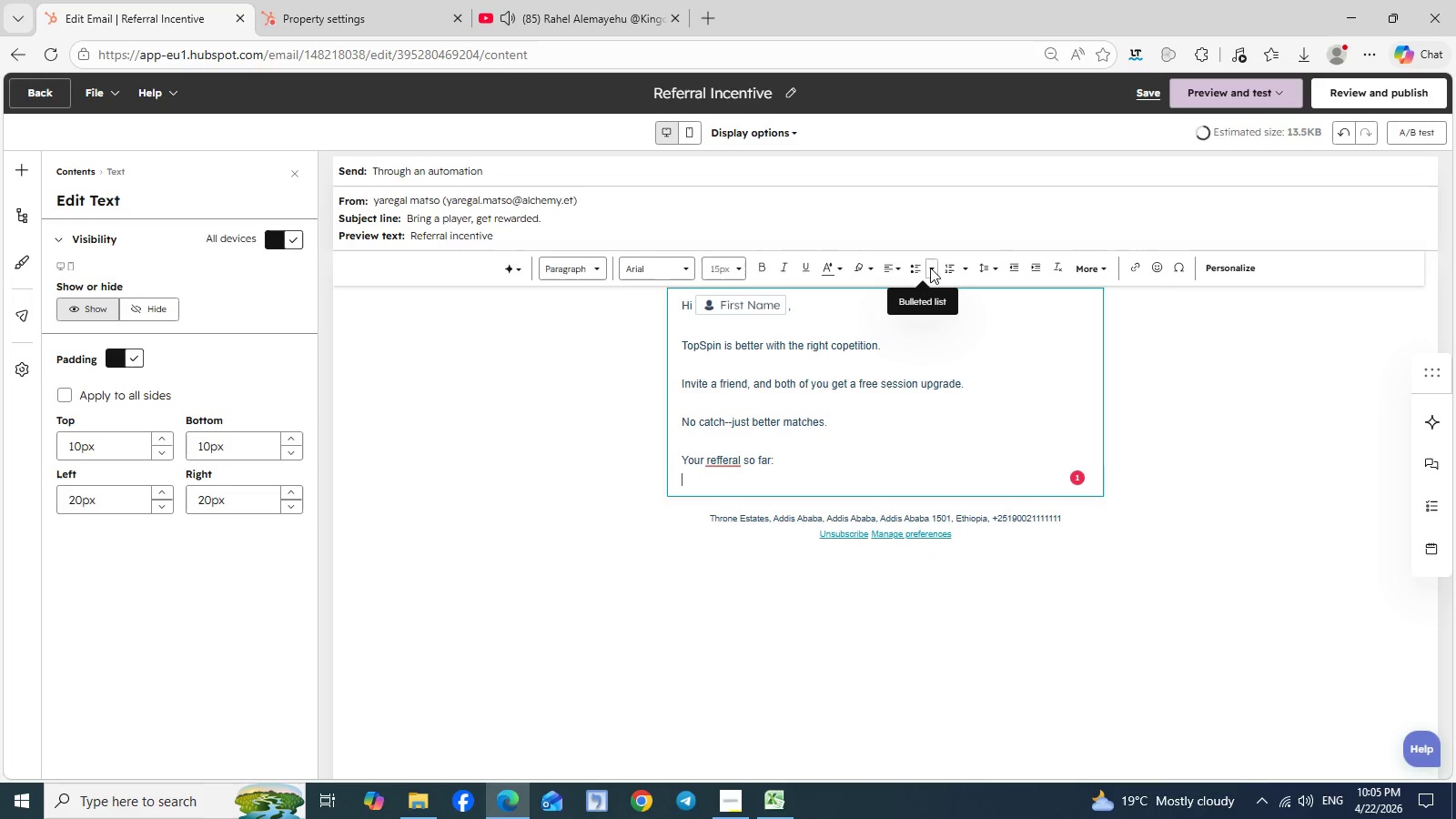 
left_click([930, 268])
 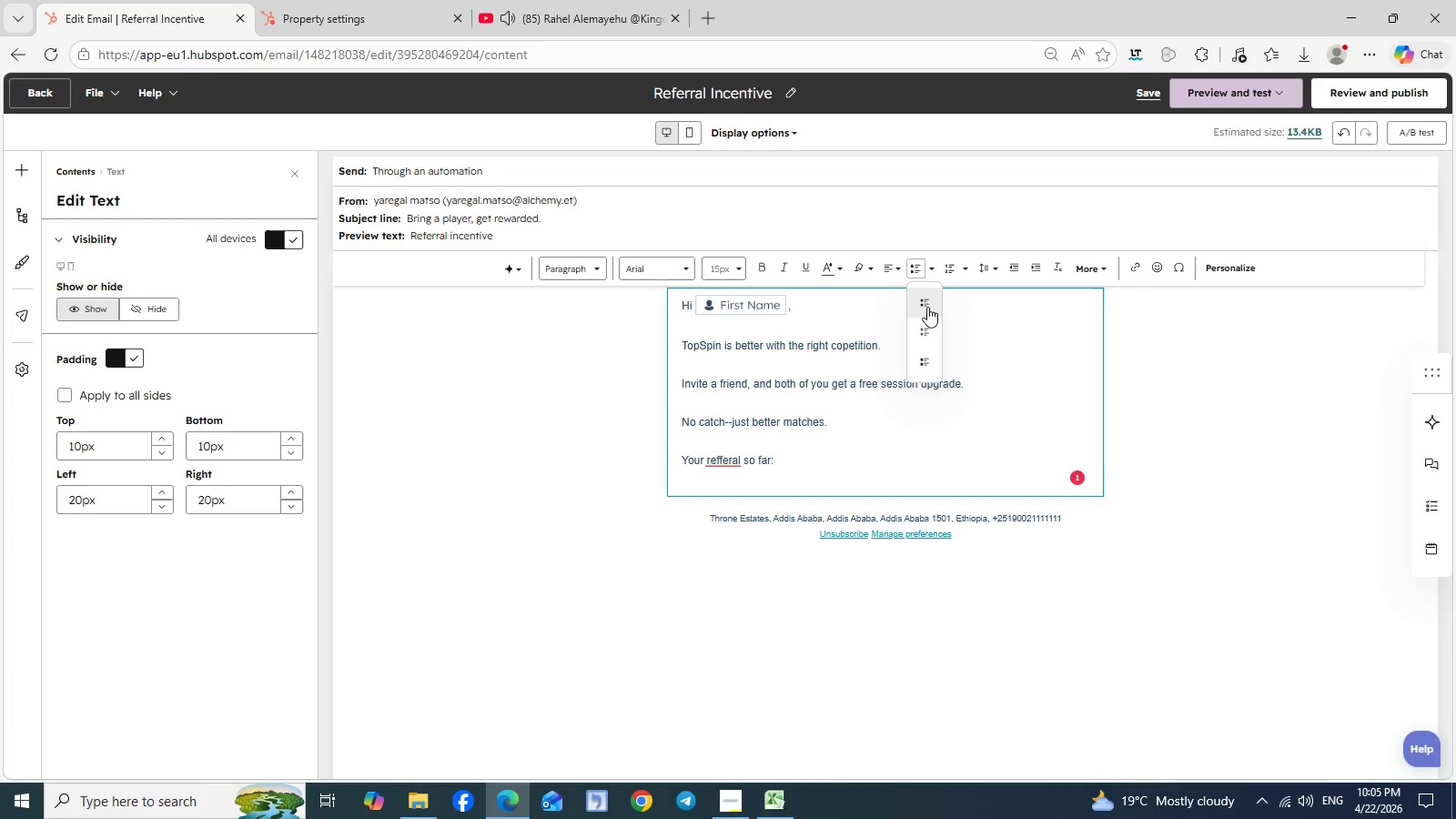 
left_click([927, 307])
 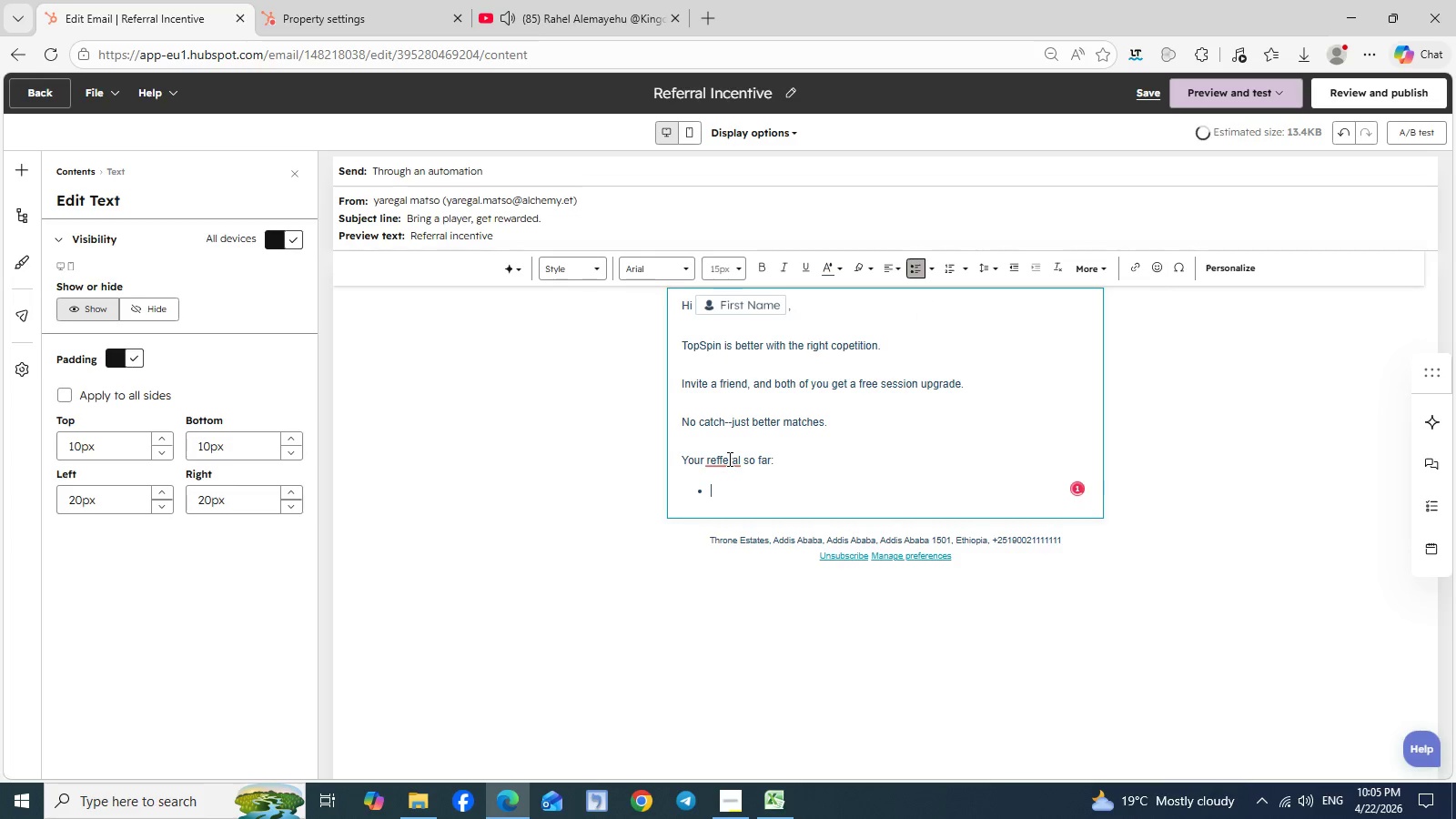 
left_click([728, 459])
 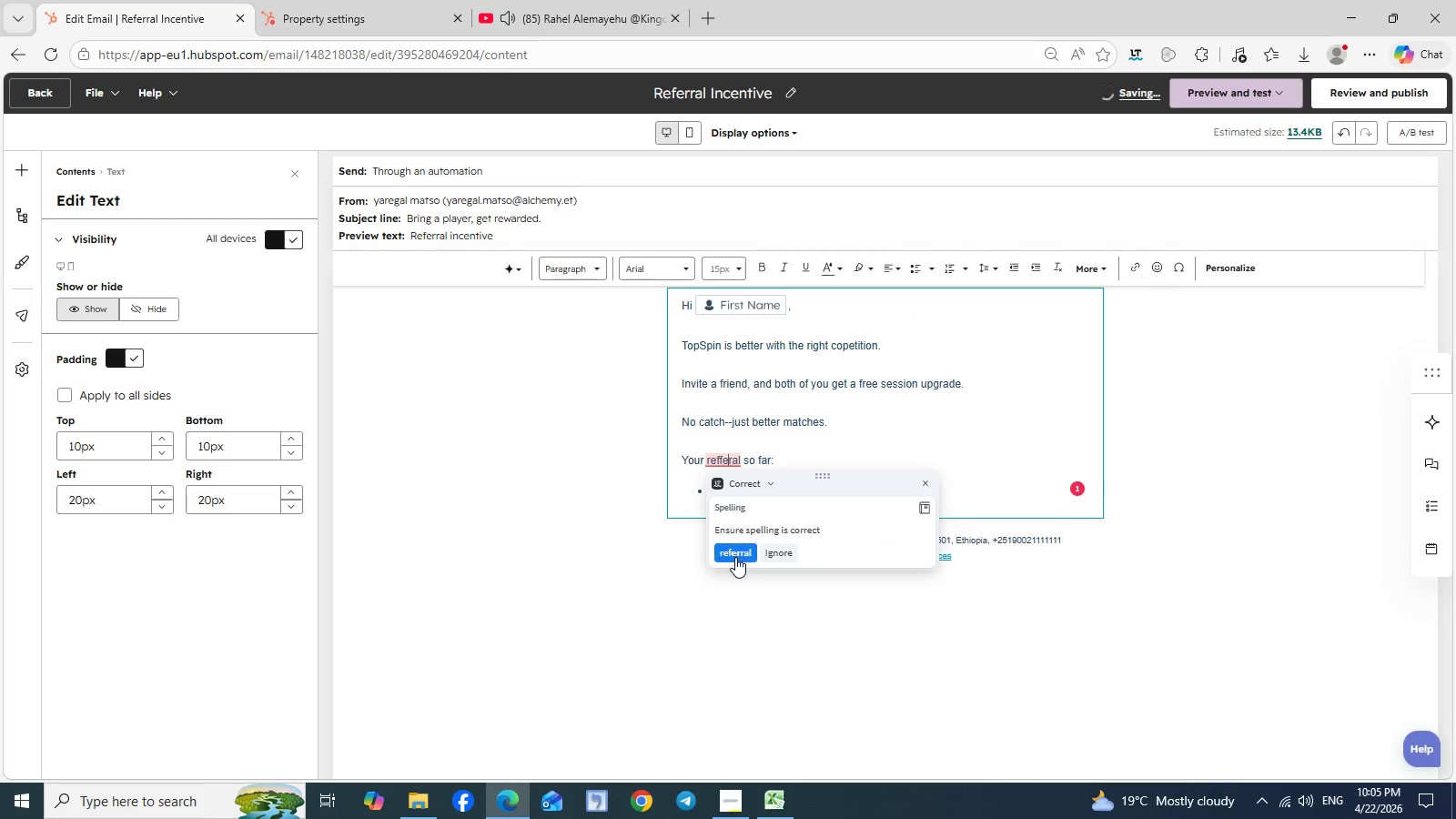 
left_click([735, 557])
 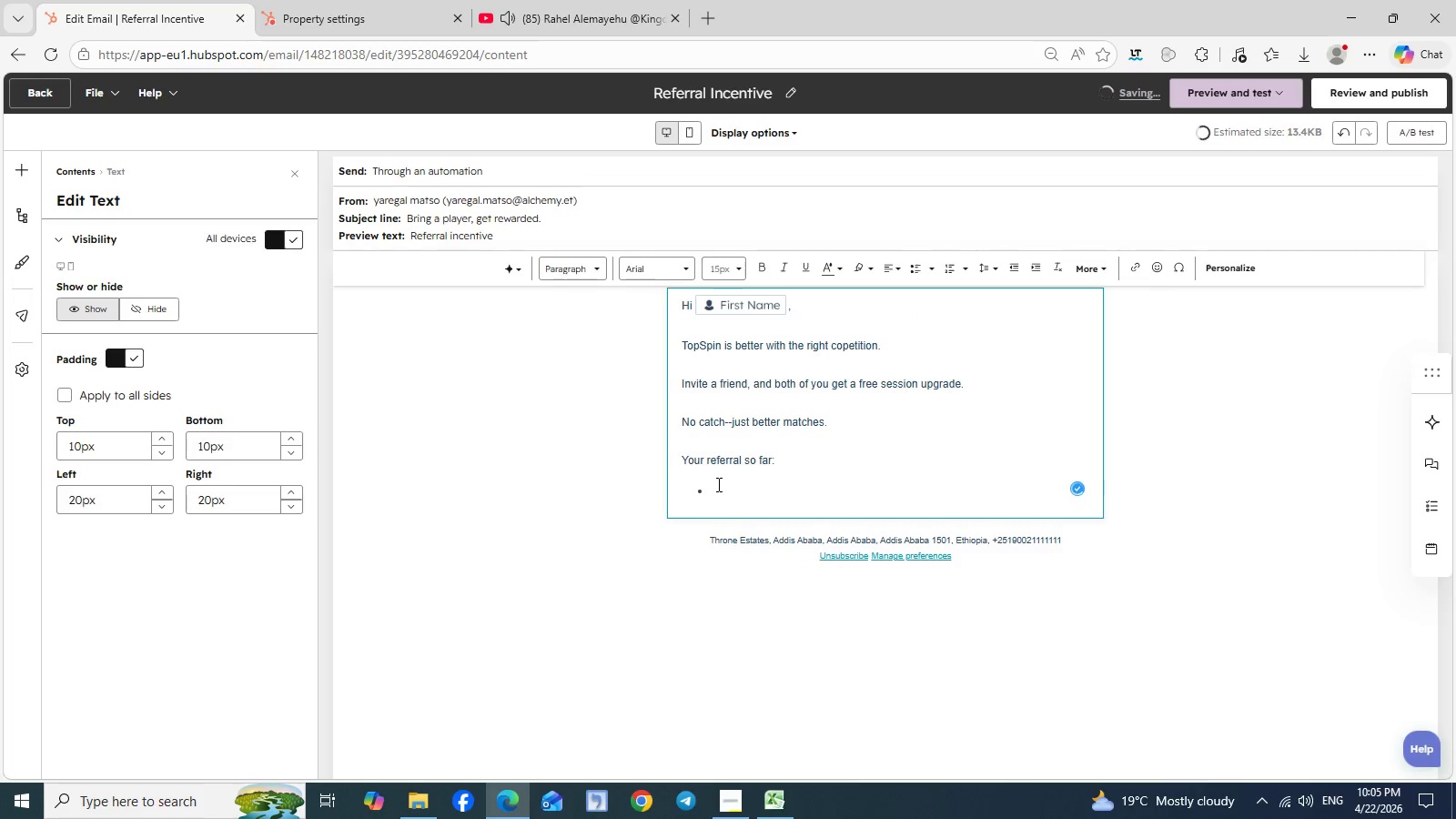 
left_click([717, 484])
 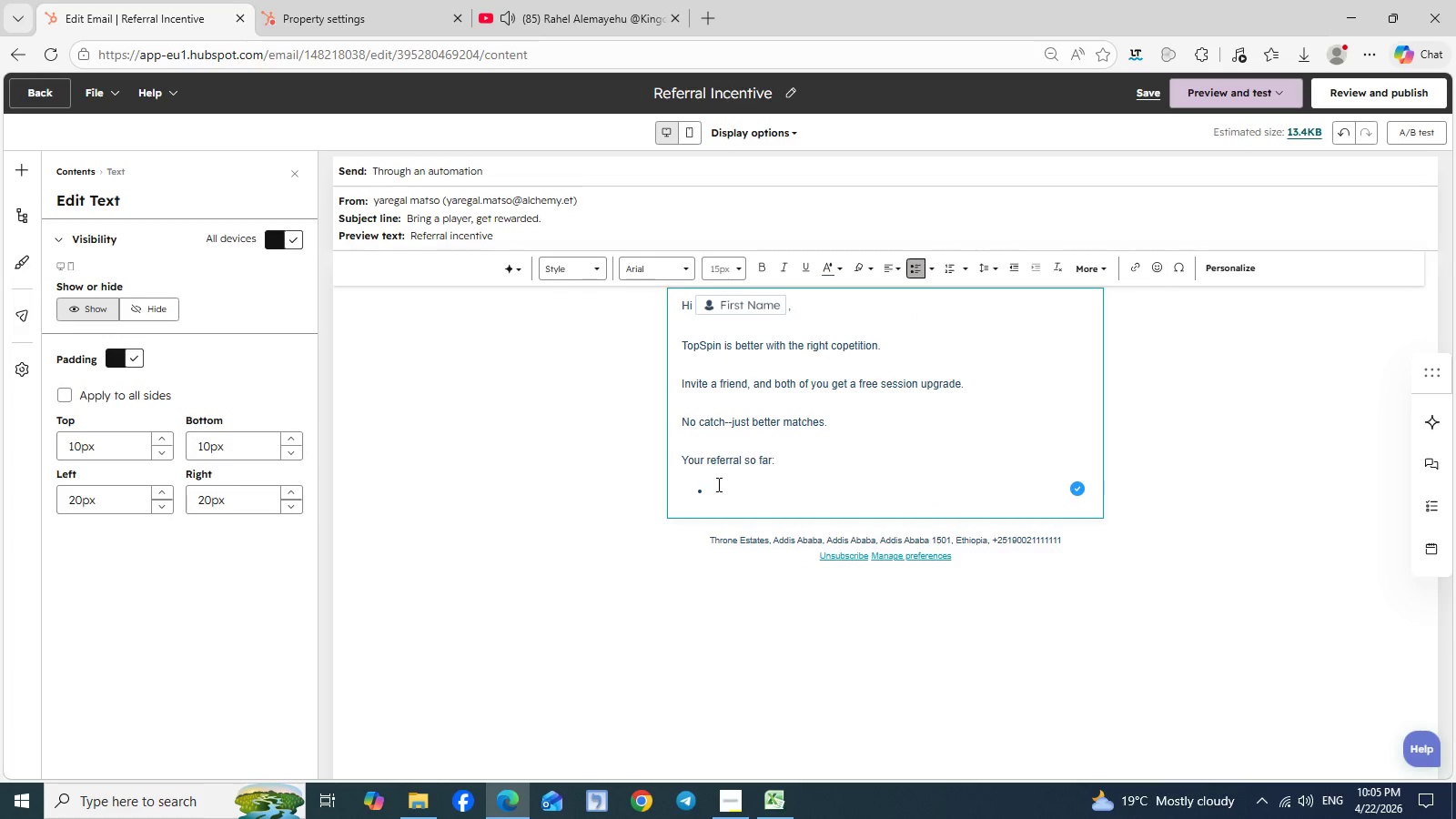 
wait(8.55)
 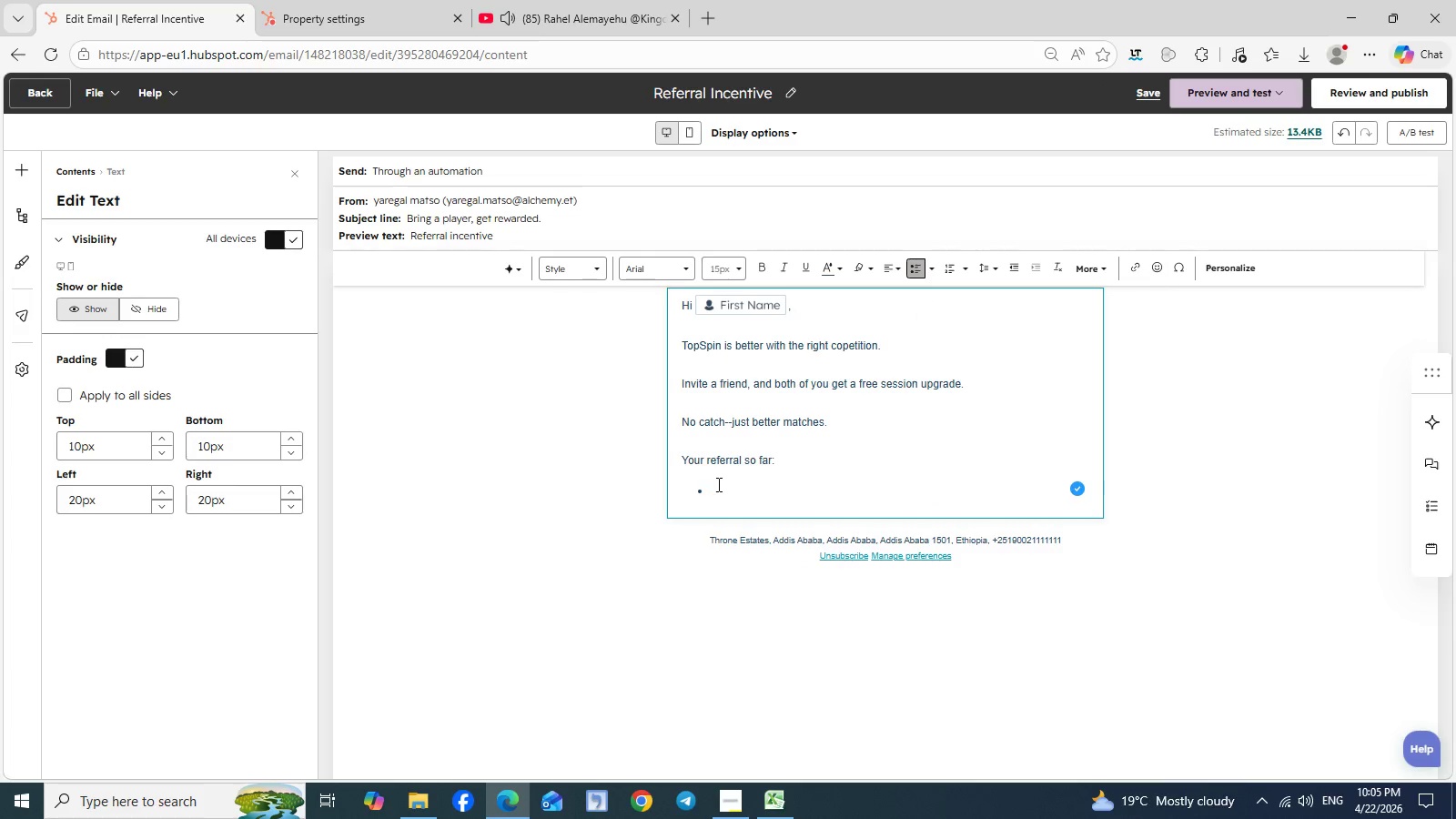 
key(Backspace)
 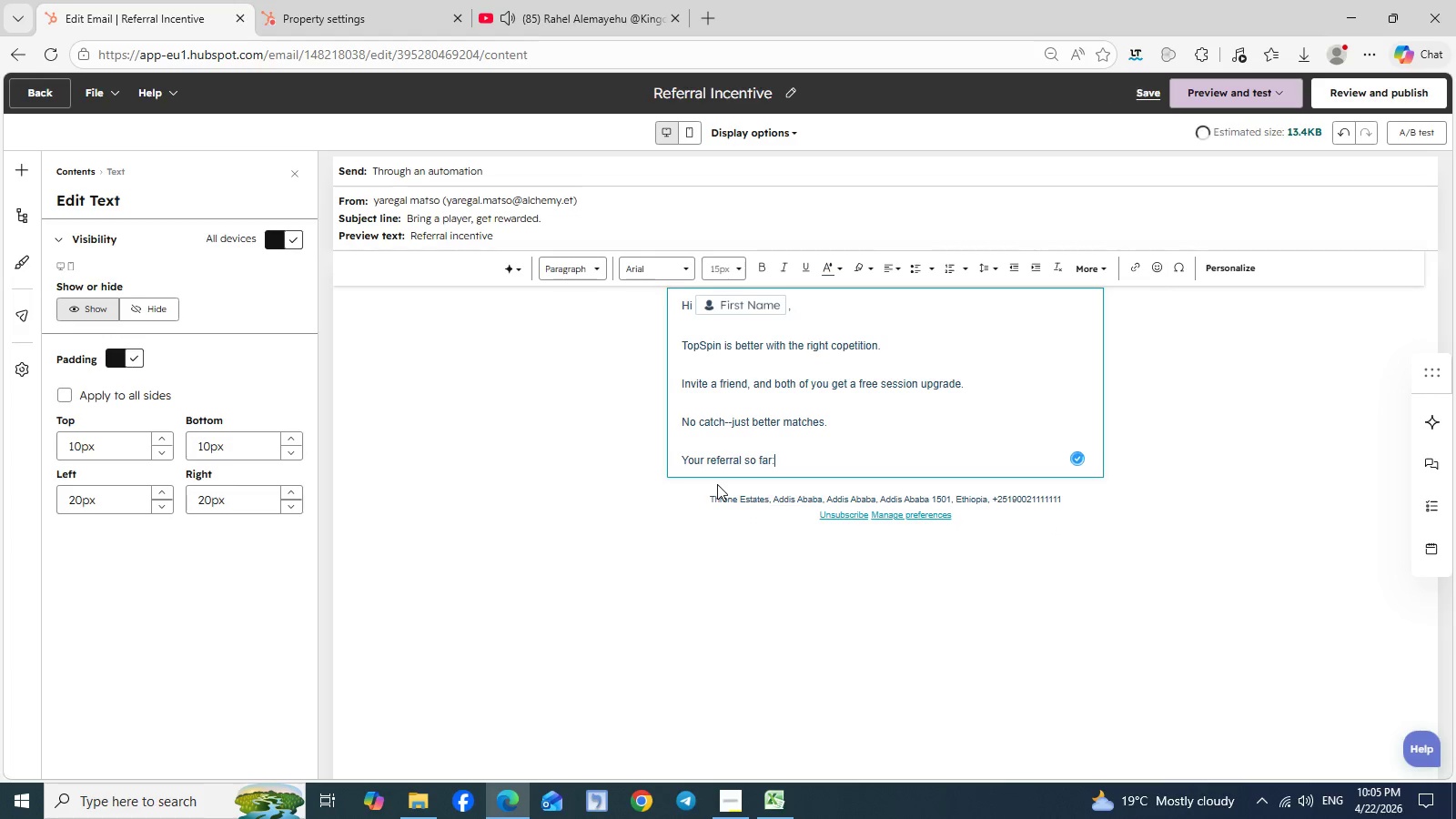 
key(Backspace)
 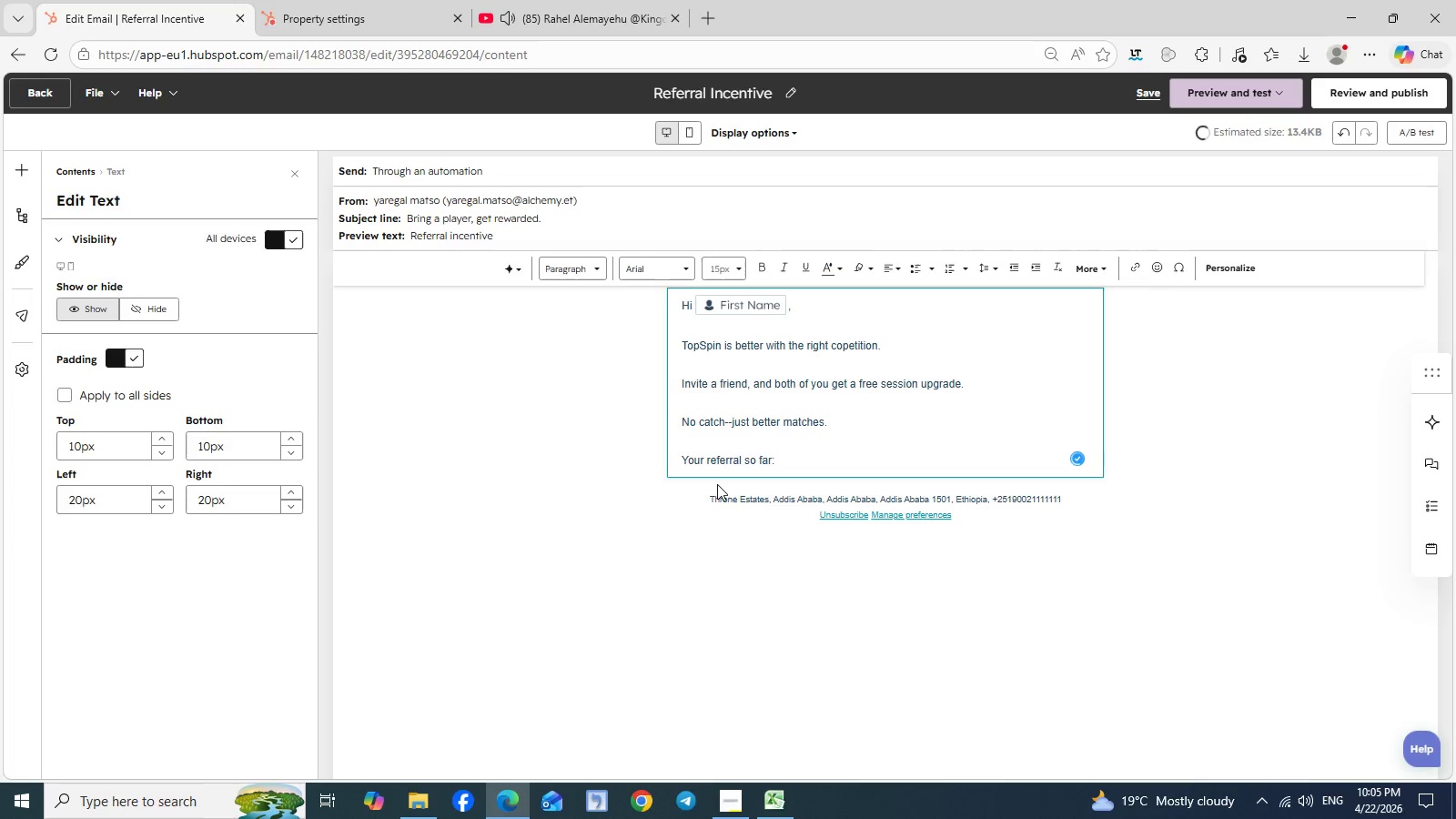 
key(Space)
 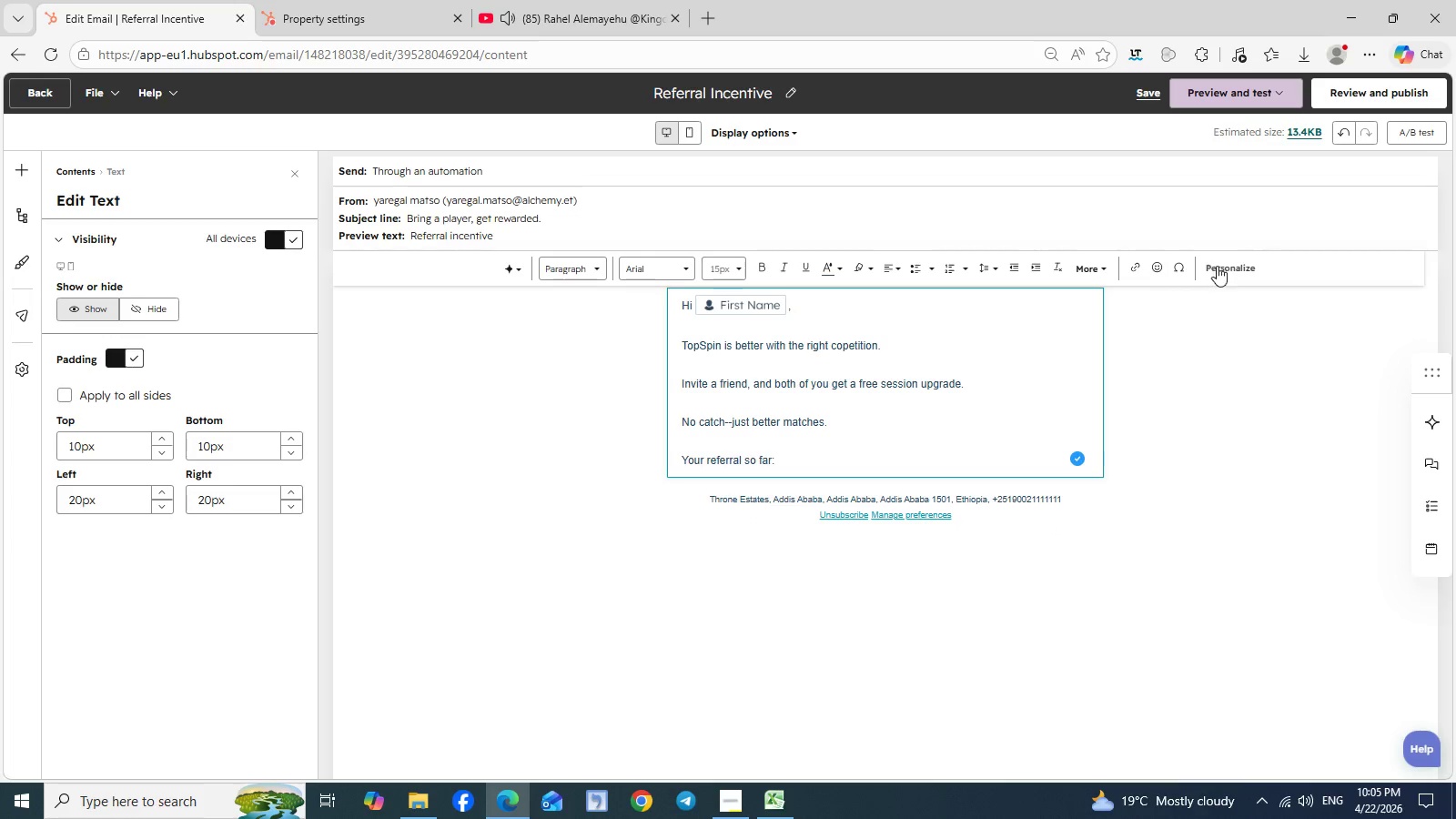 
left_click([1223, 265])
 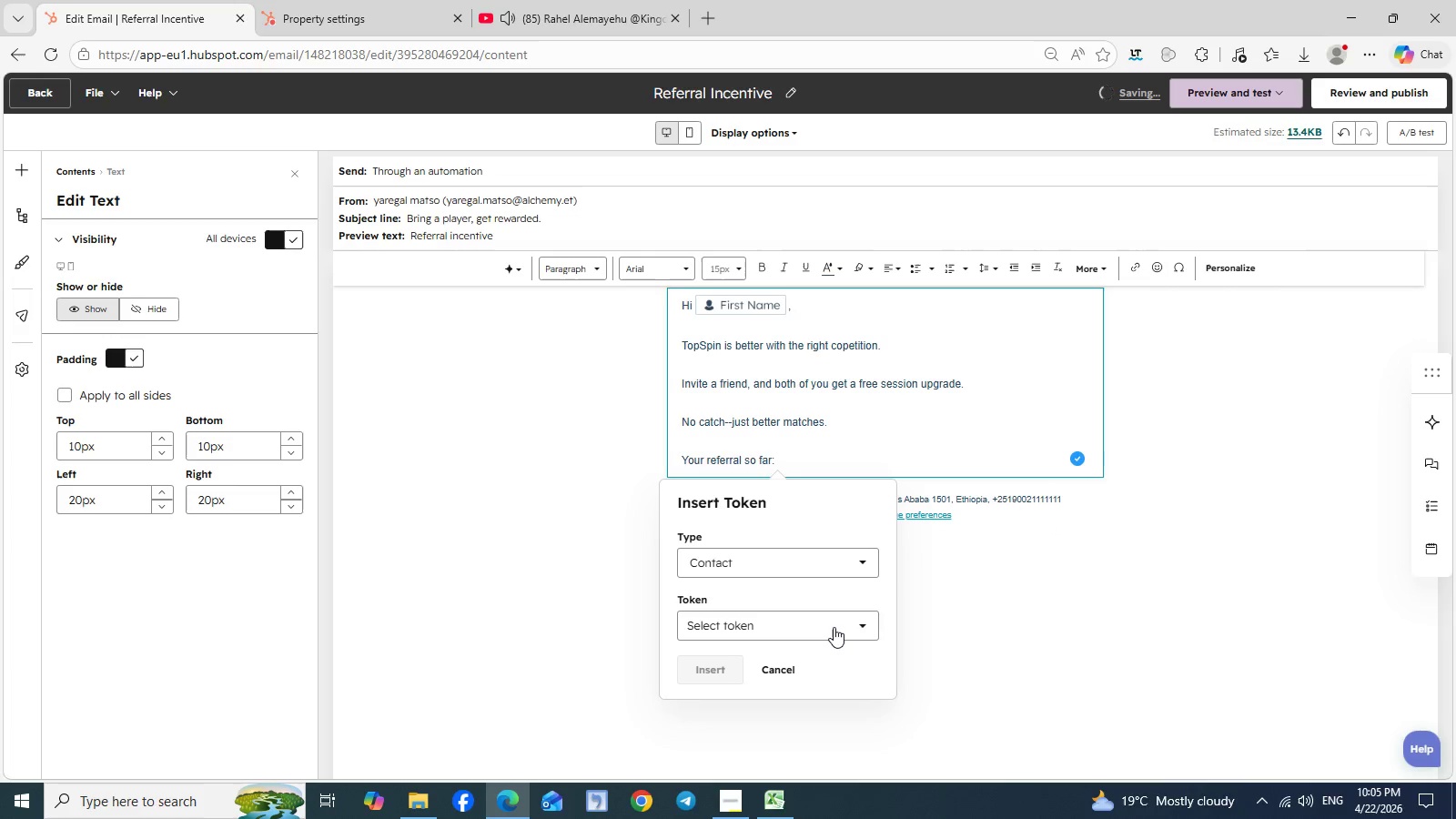 
left_click([834, 627])
 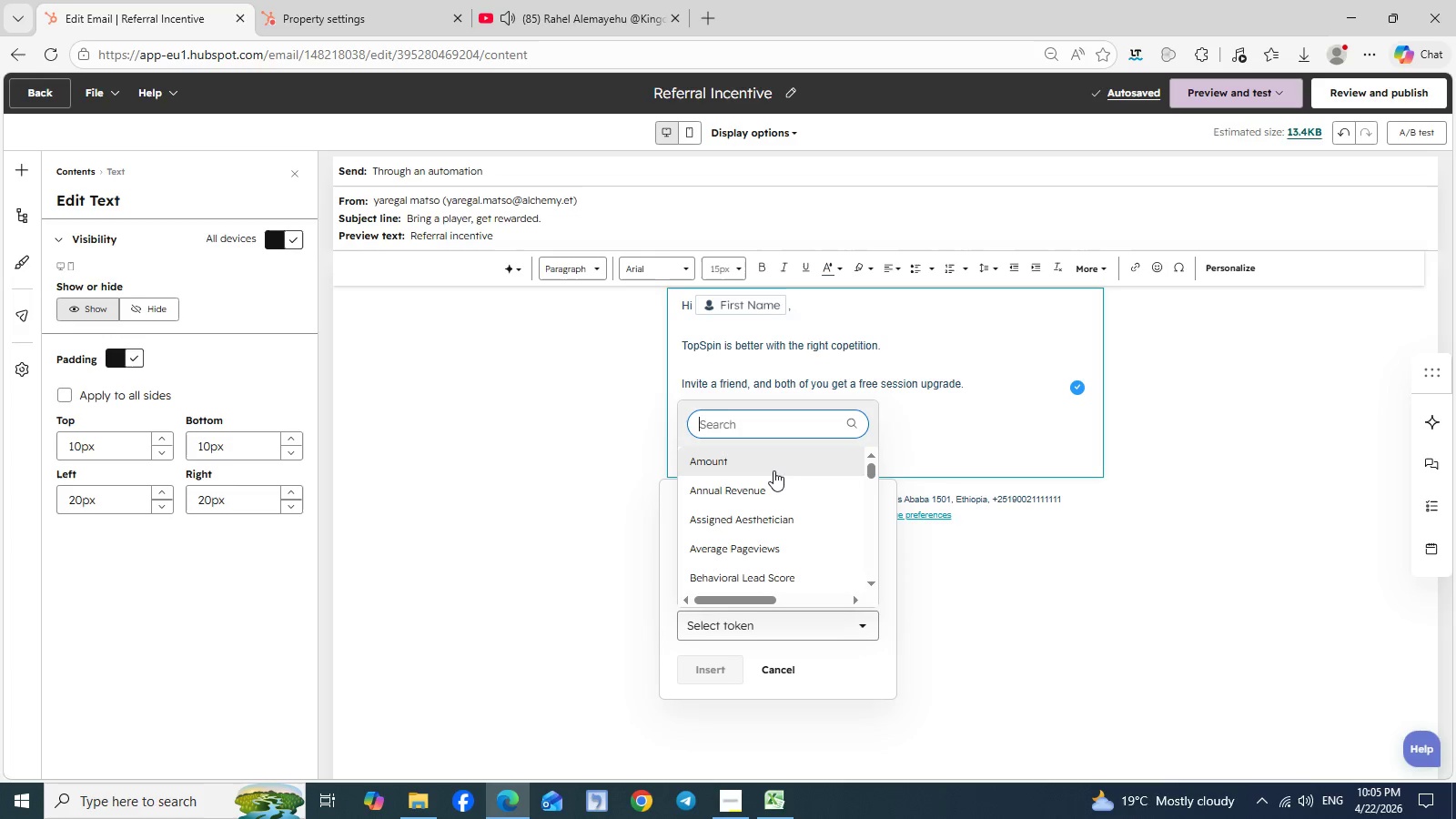 
type(ge)
key(Backspace)
type(uest )
 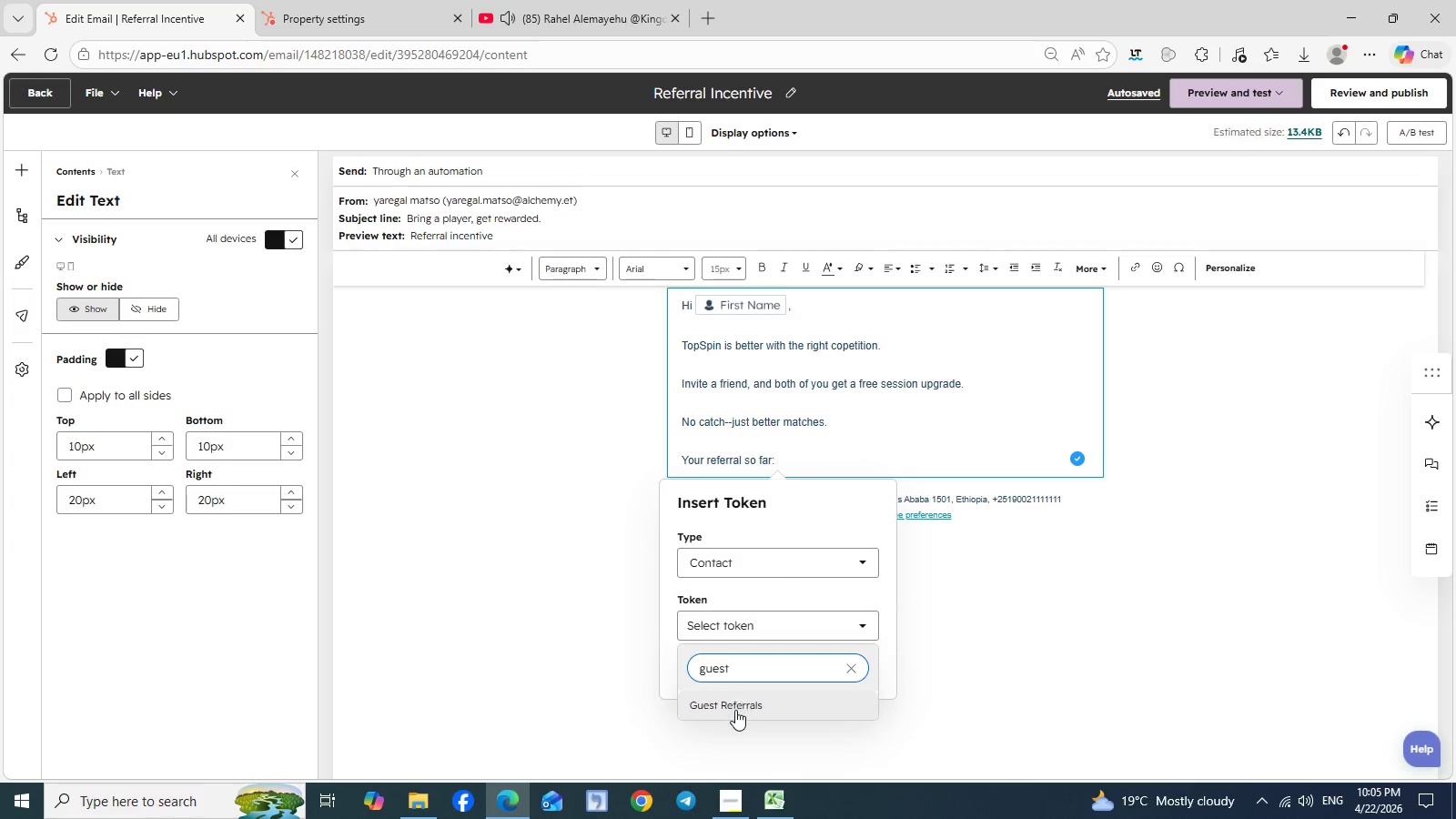 
left_click([735, 710])
 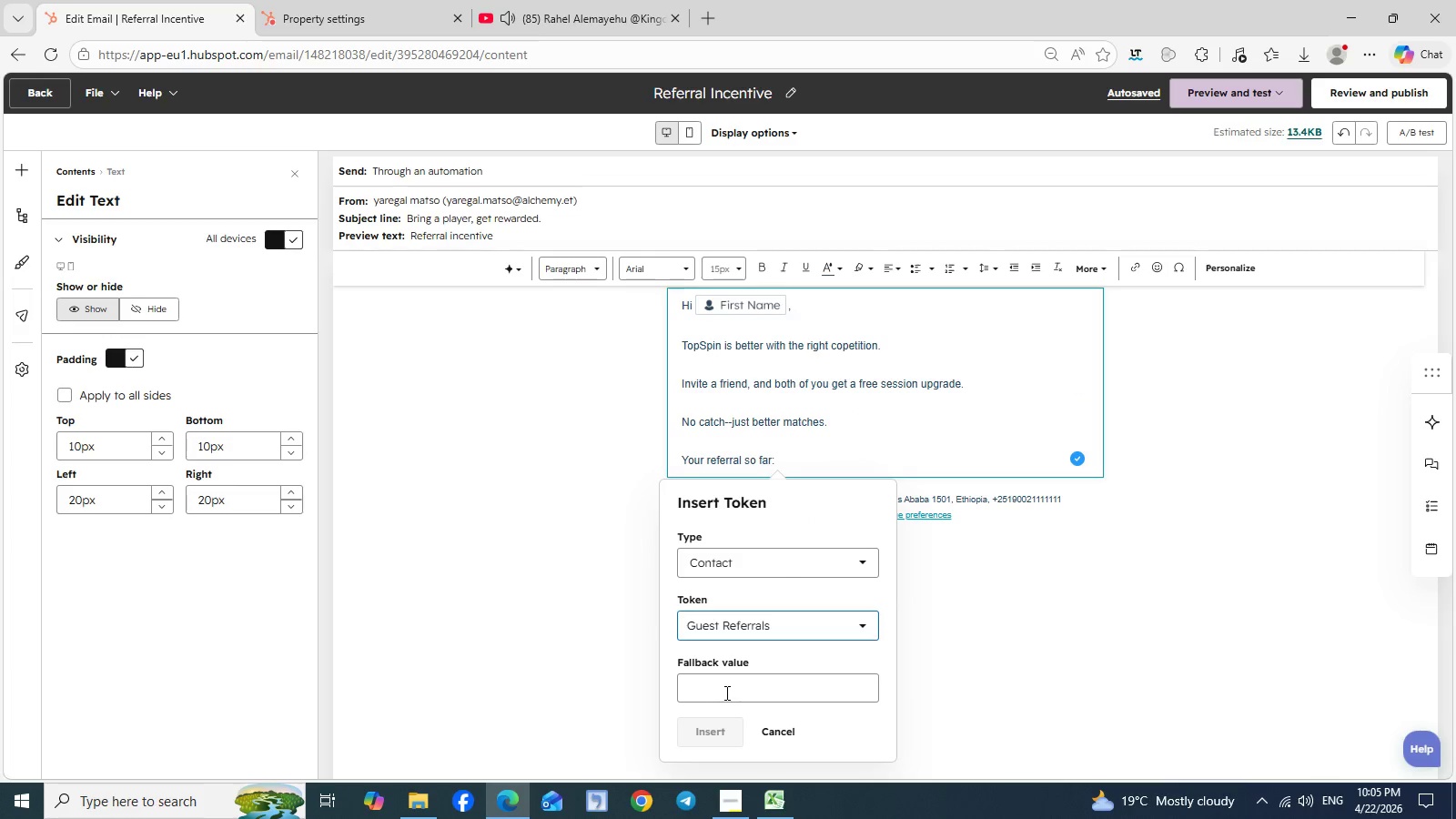 
left_click([725, 693])
 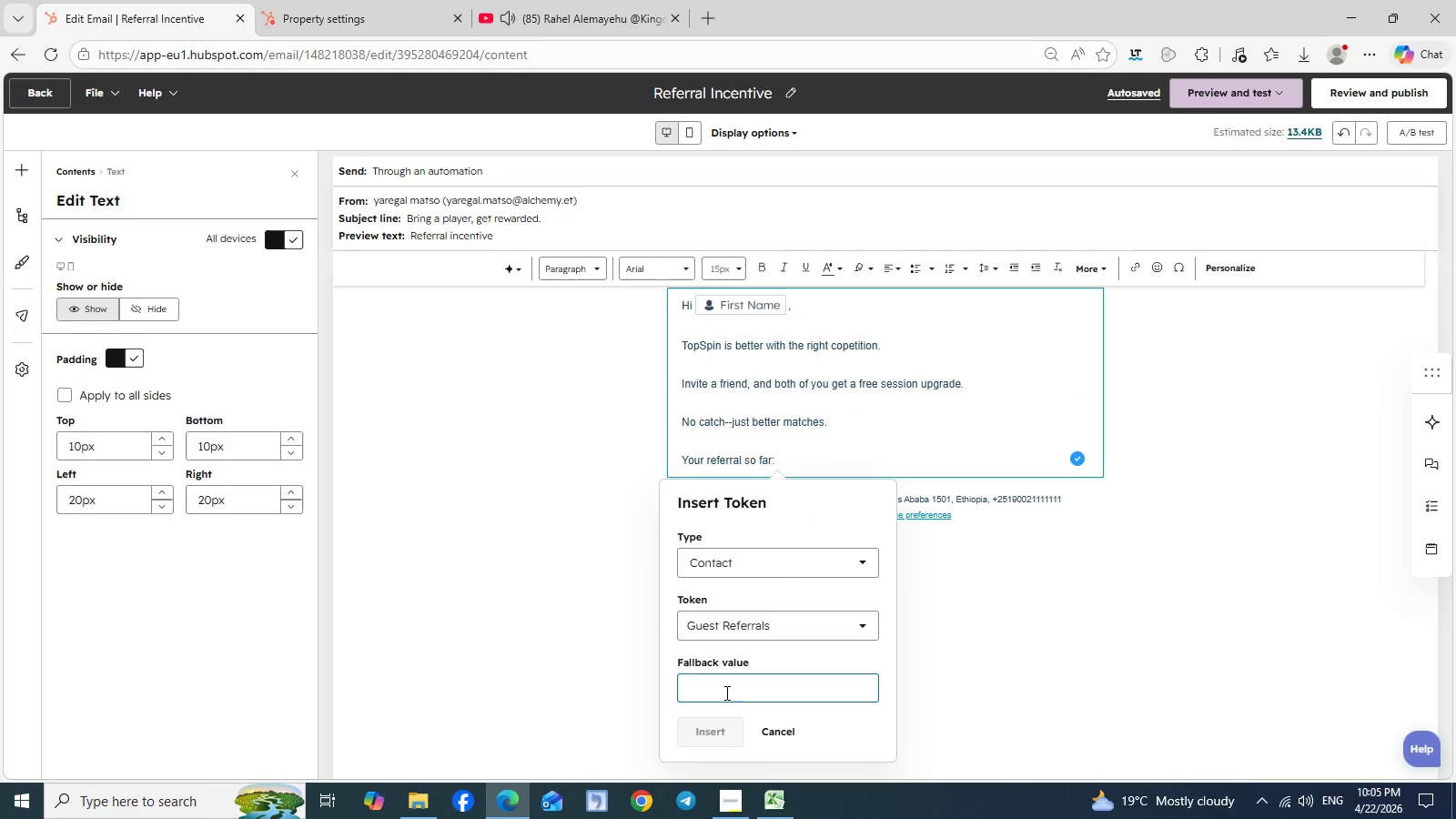 
type(Guest Referrals)
 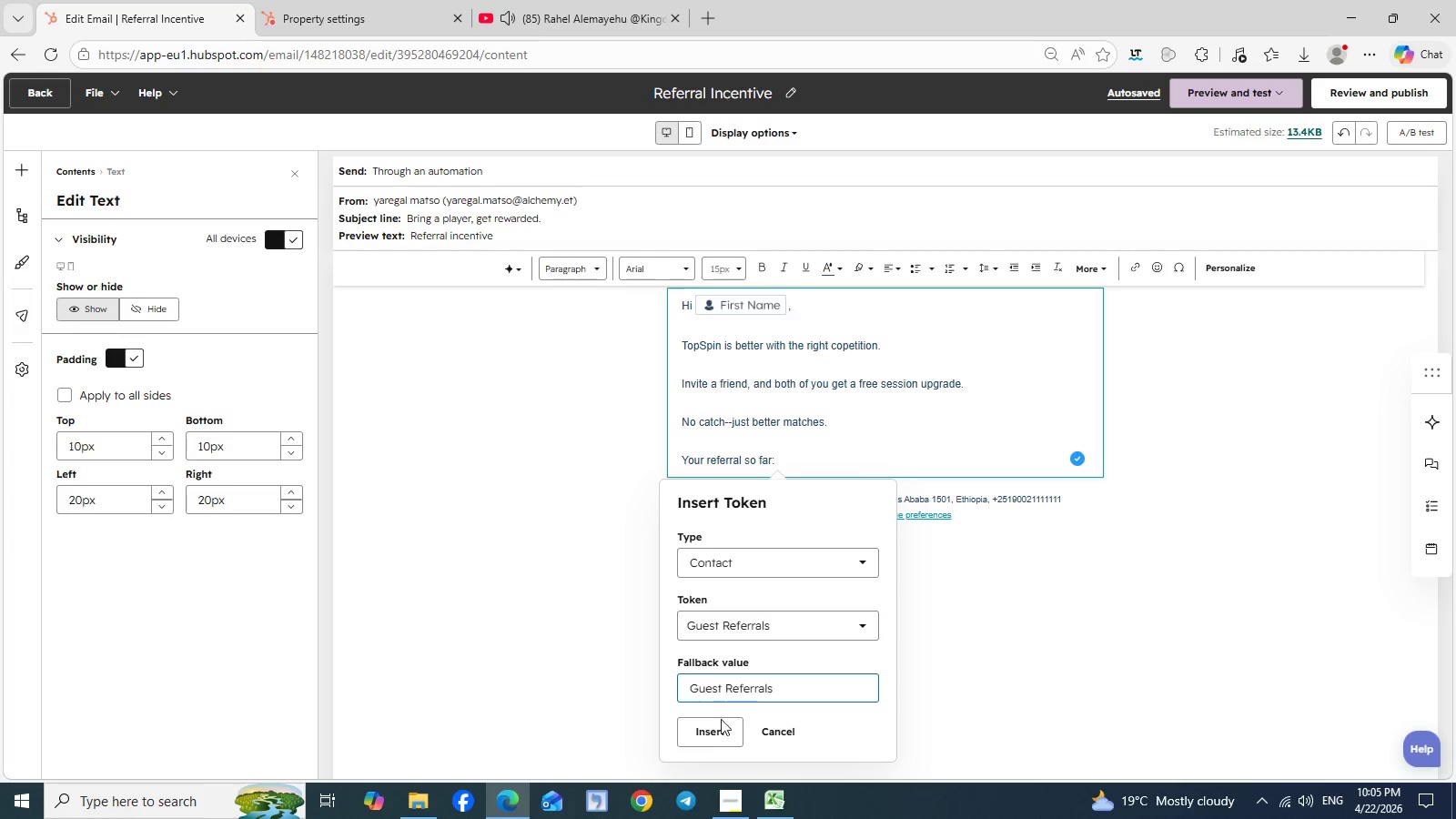 
left_click([716, 728])
 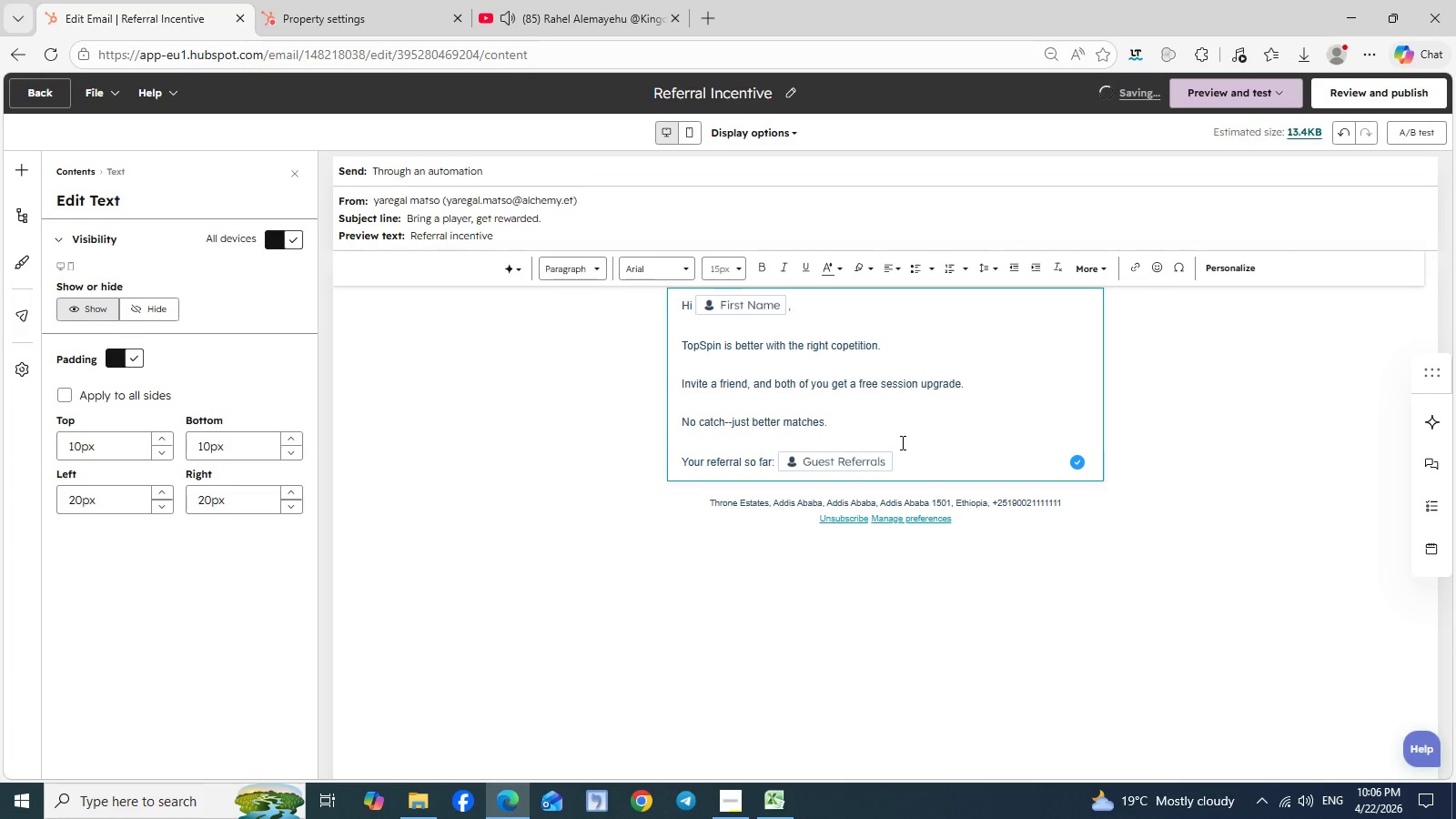 
wait(5.56)
 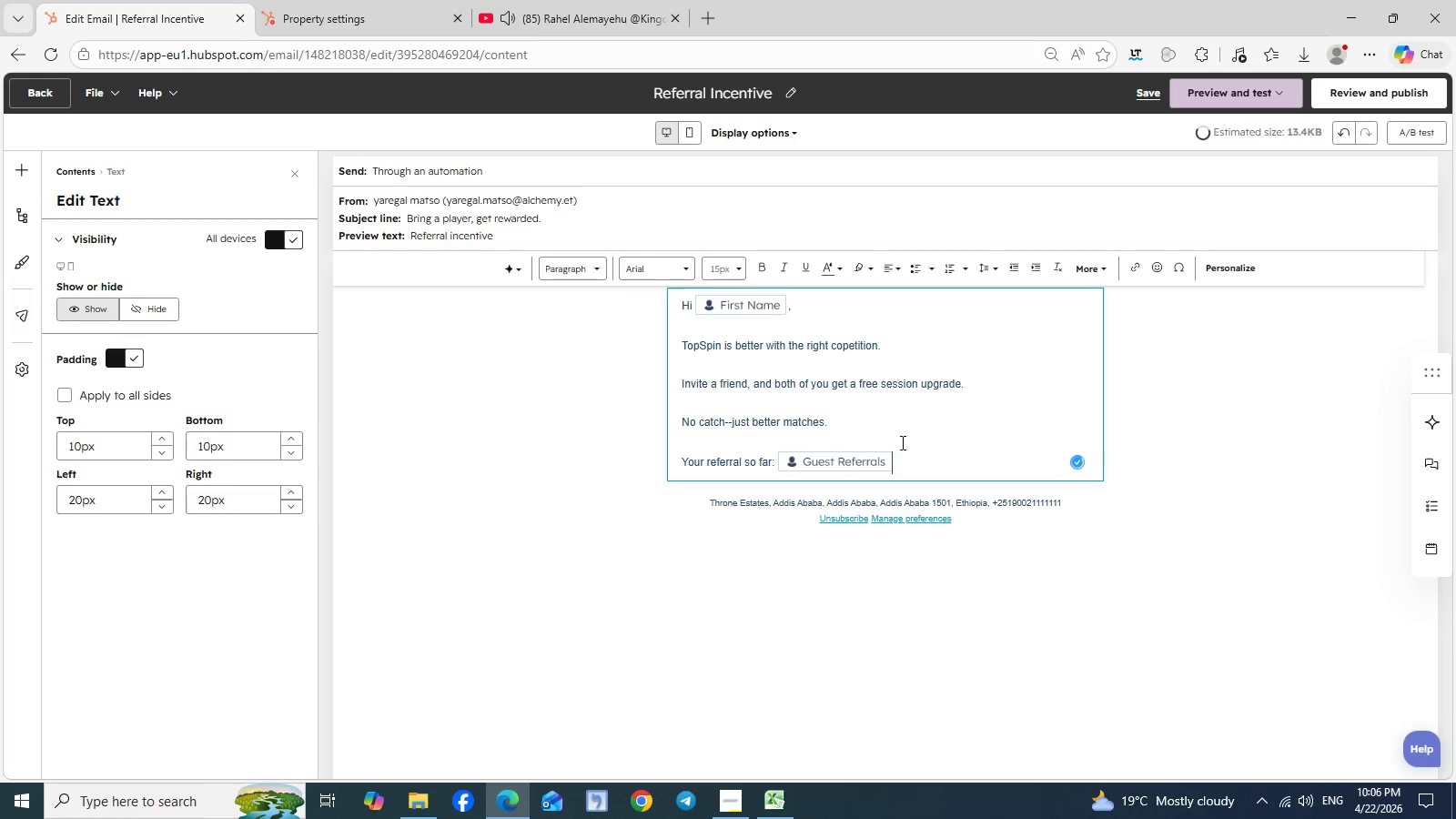 
key(Period)
 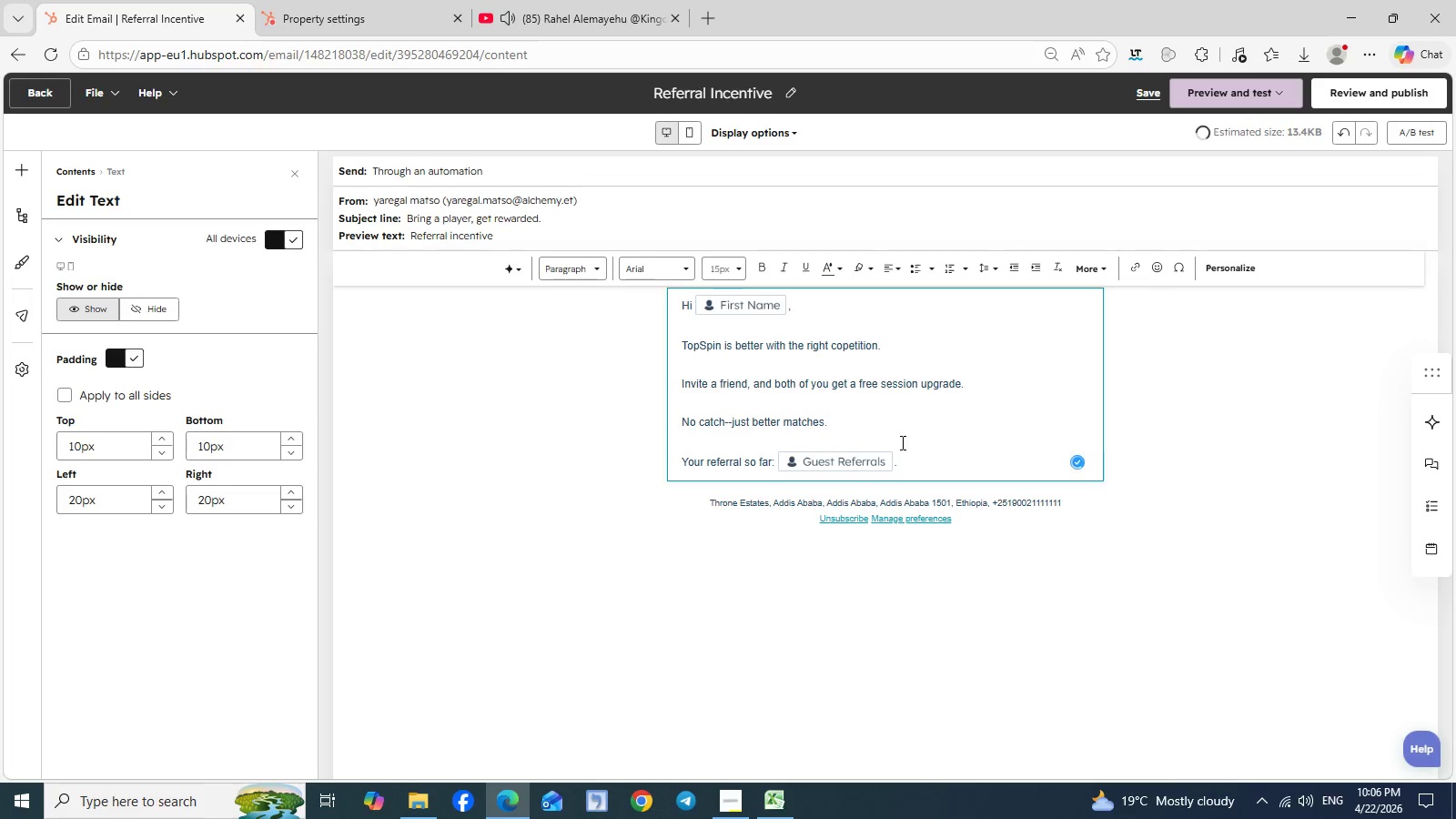 
key(Enter)
 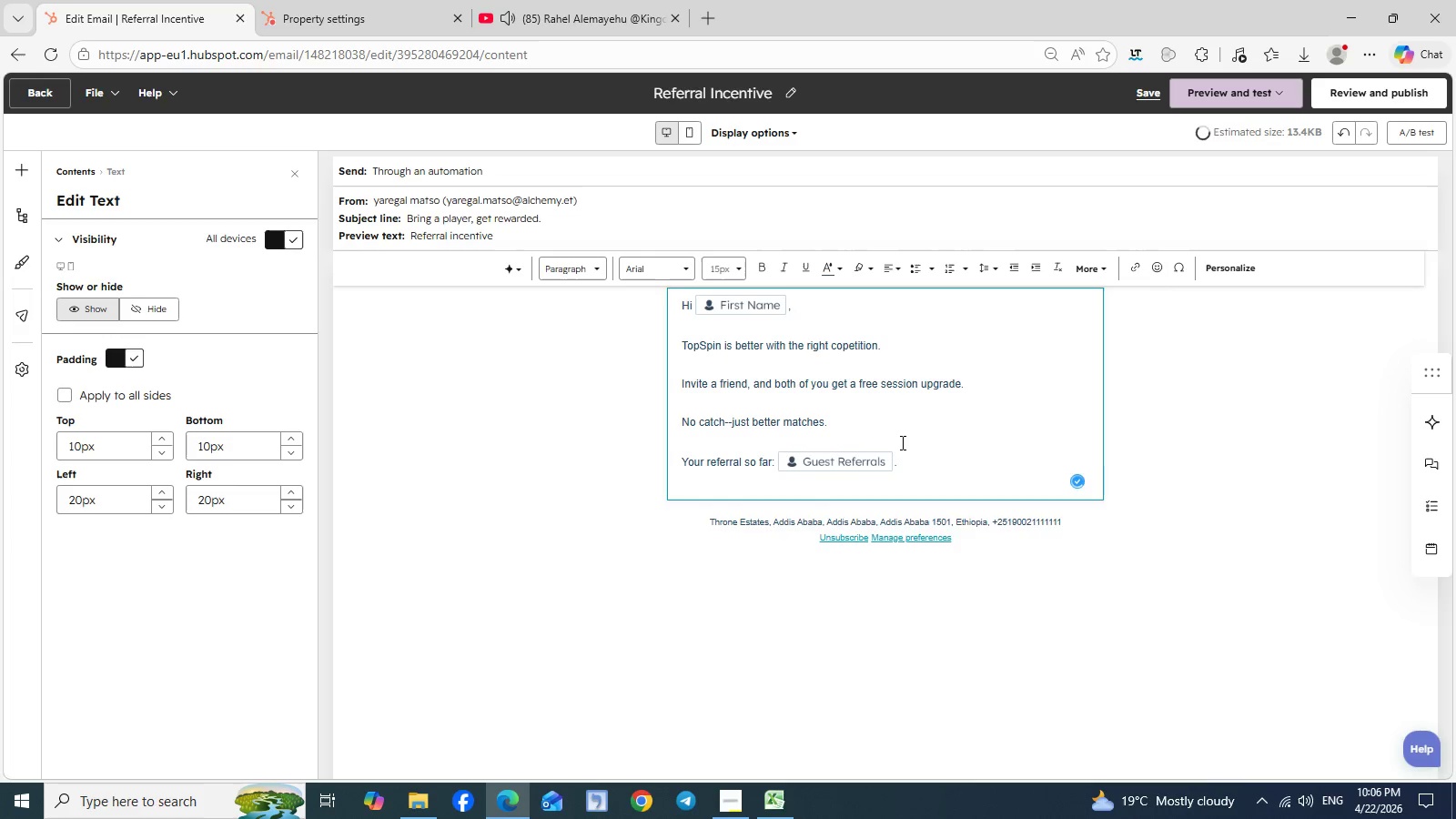 
key(Enter)
 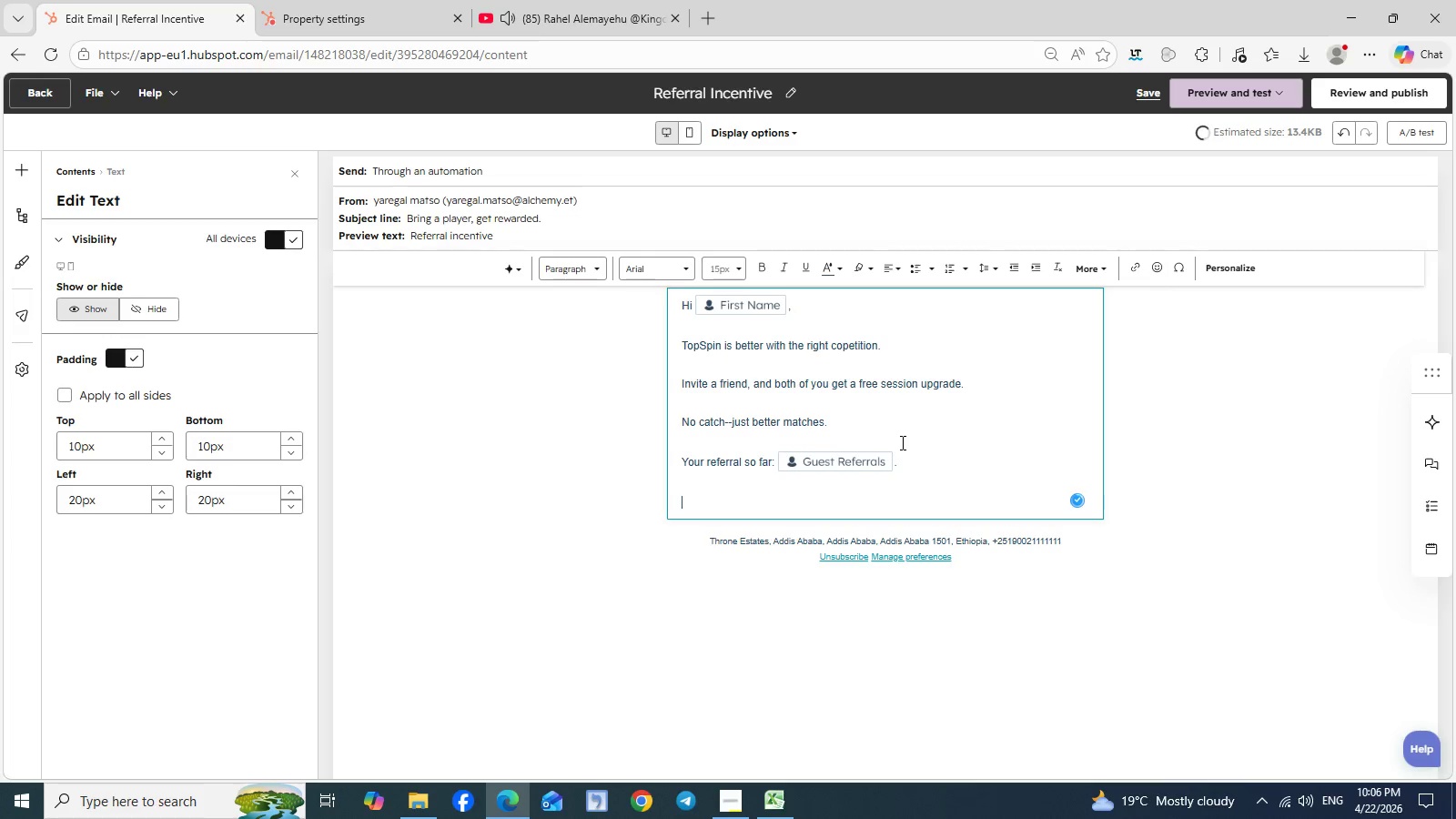 
type(Invite a friend.)
 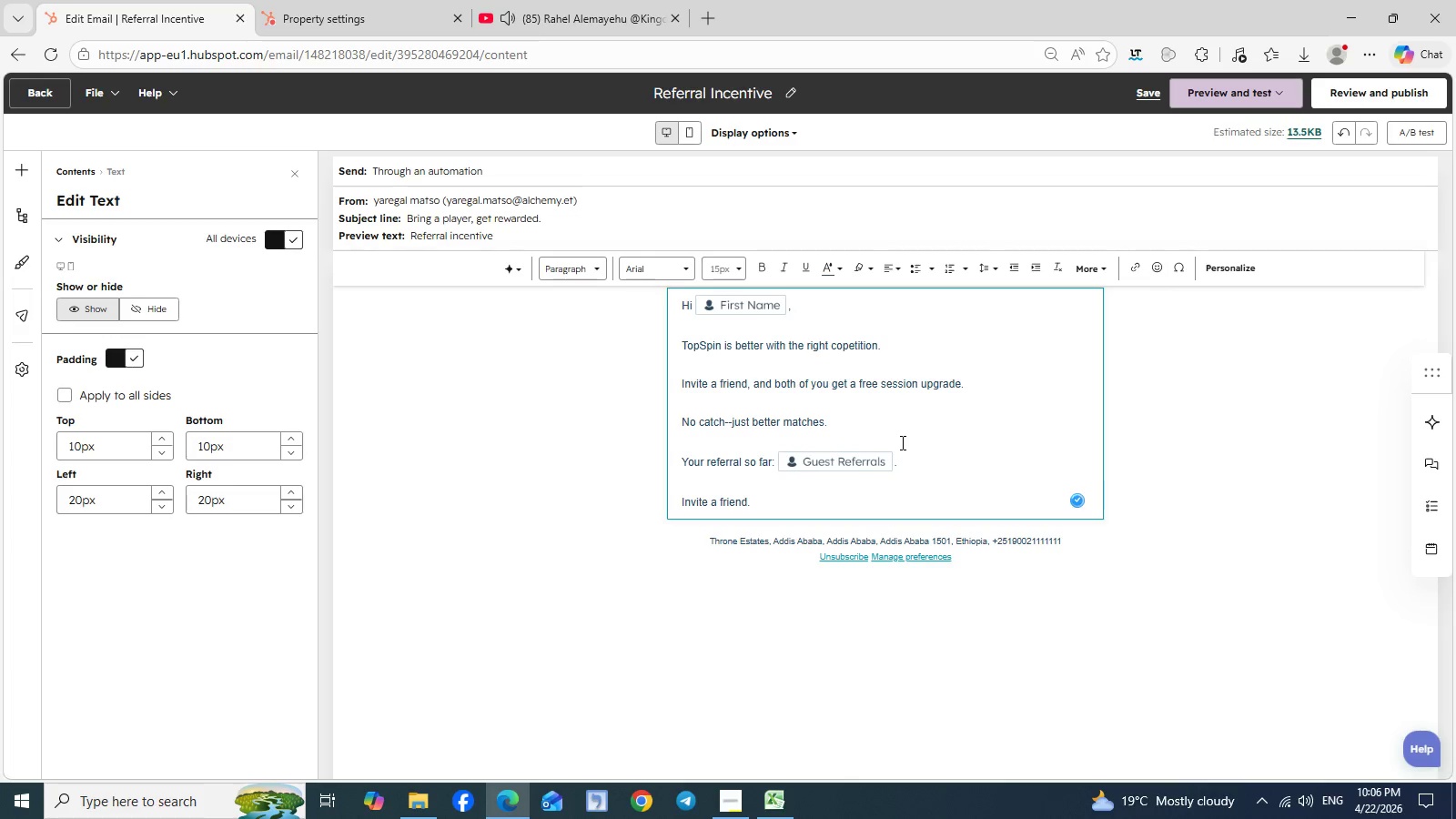 
key(Enter)
 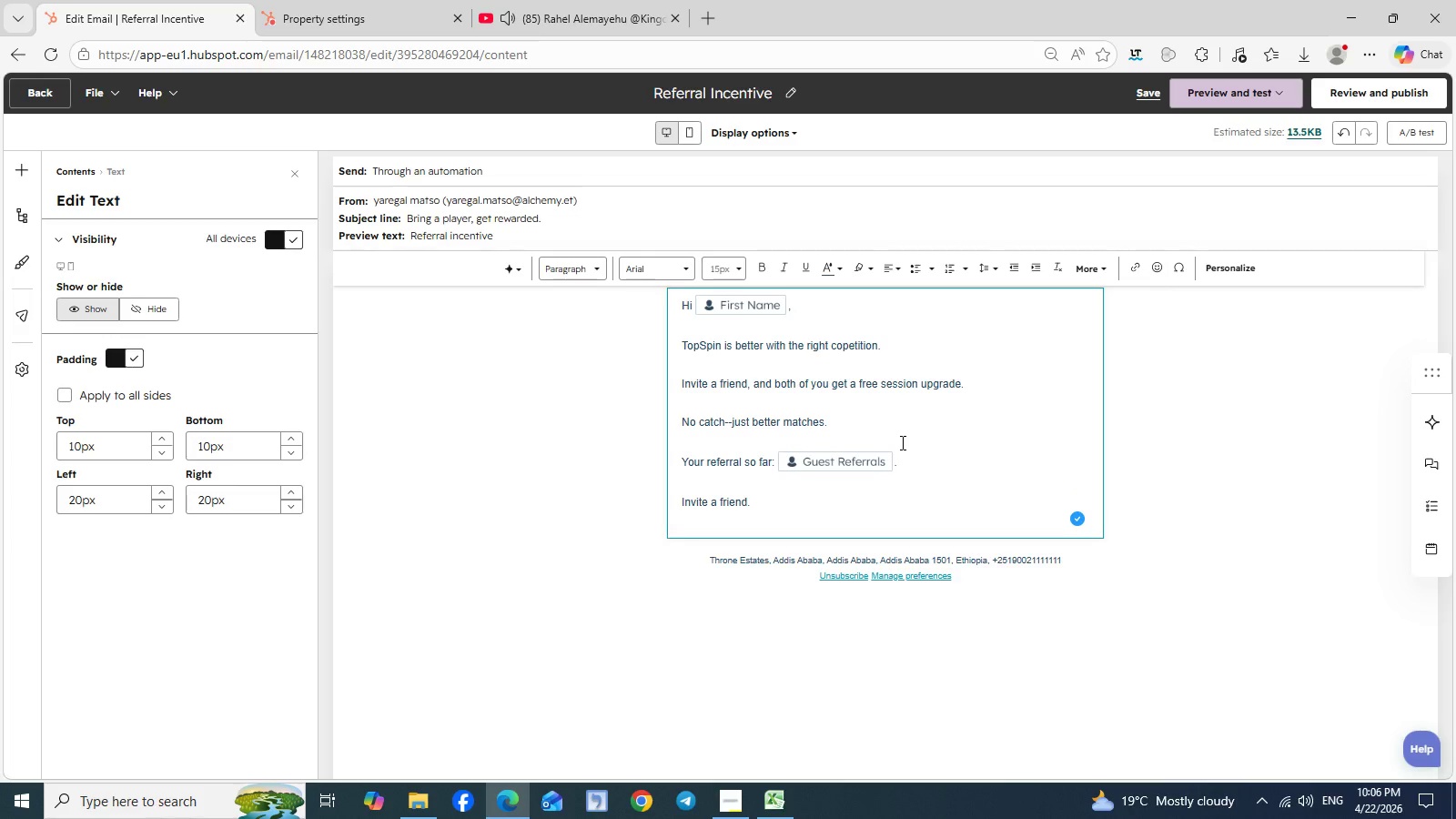 
key(Enter)
 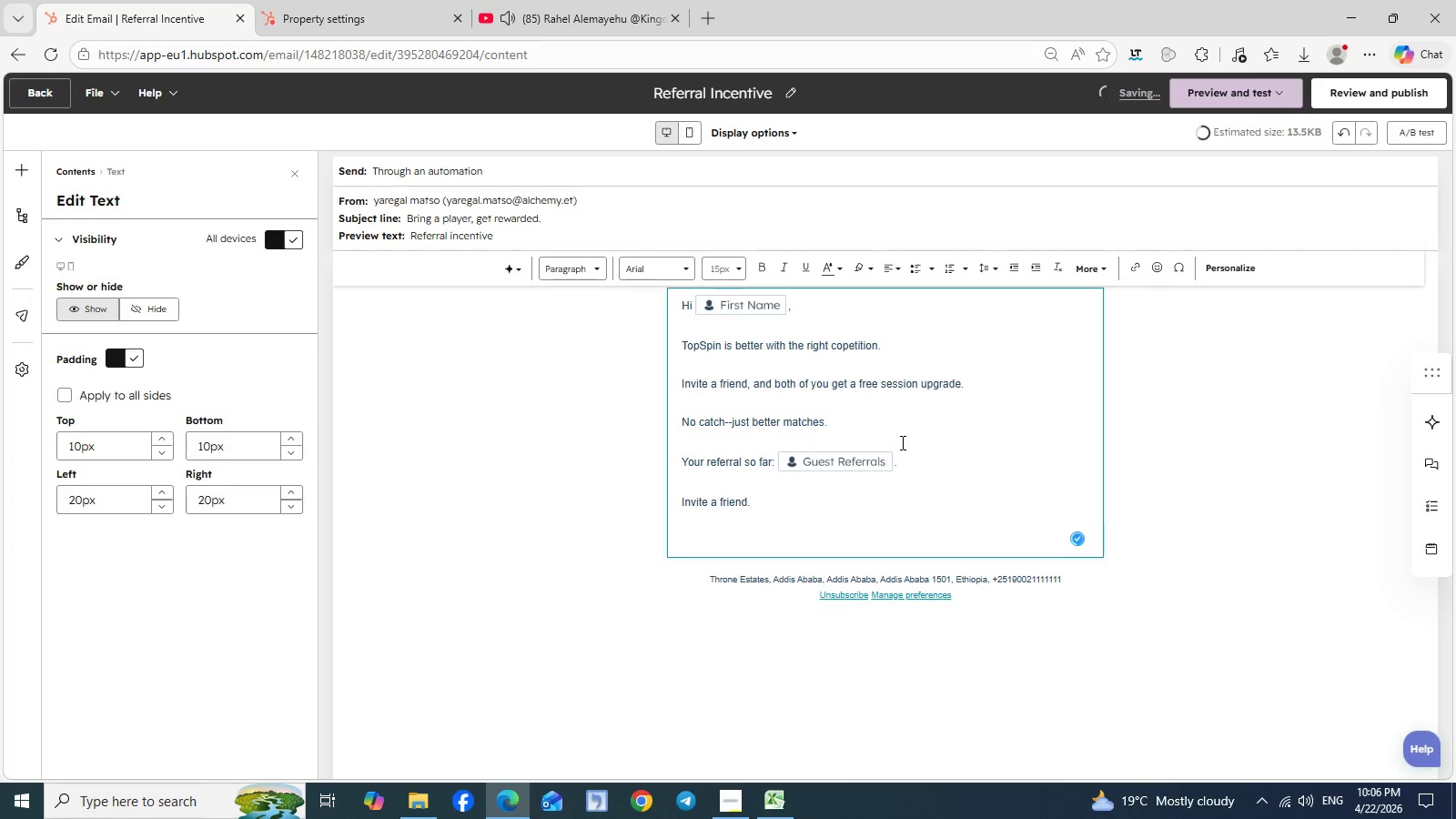 
type(Y)
key(Backspace)
type(TopSpin Team.)
 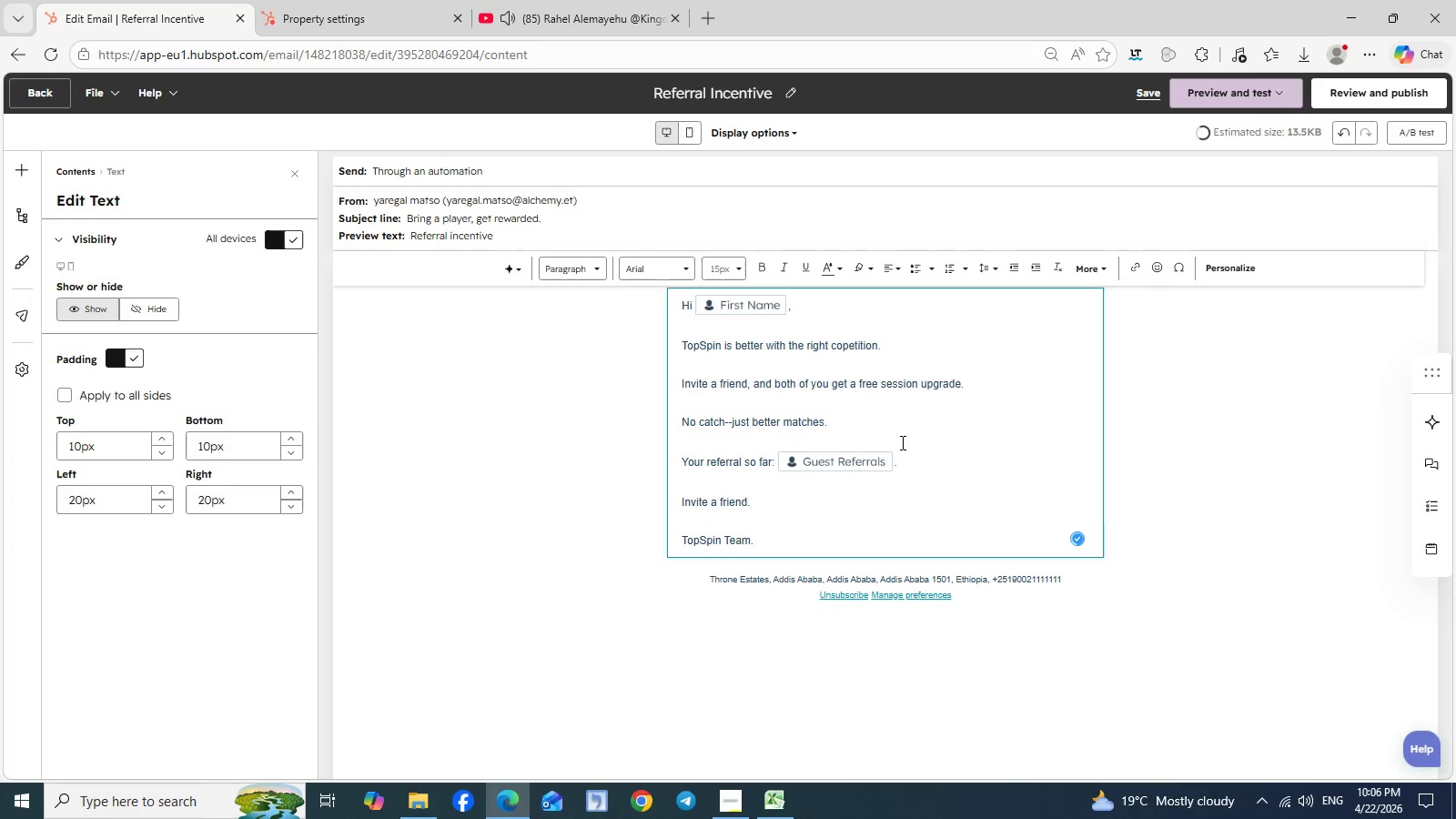 
left_click([723, 500])
 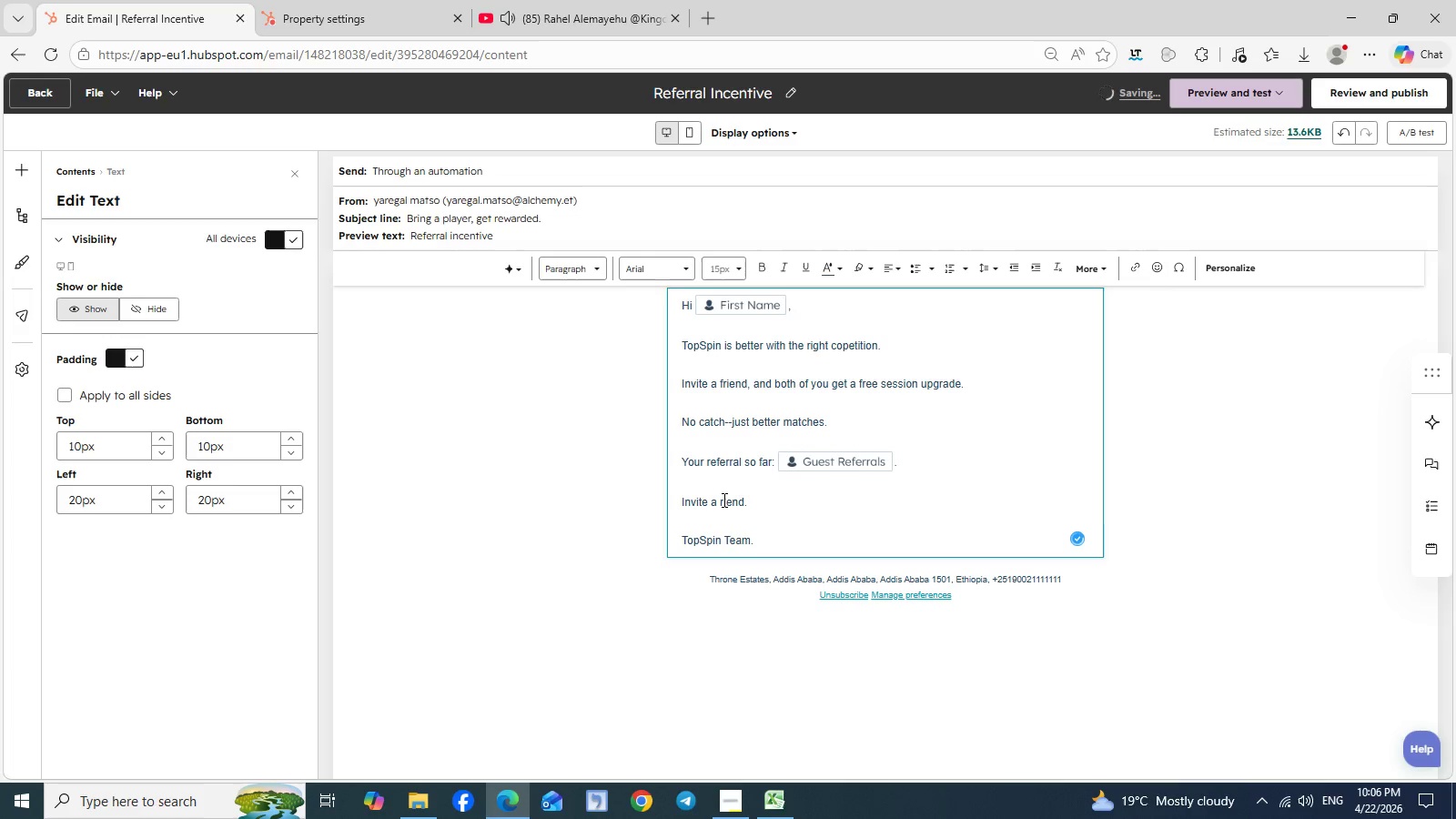 
key(Backspace)
 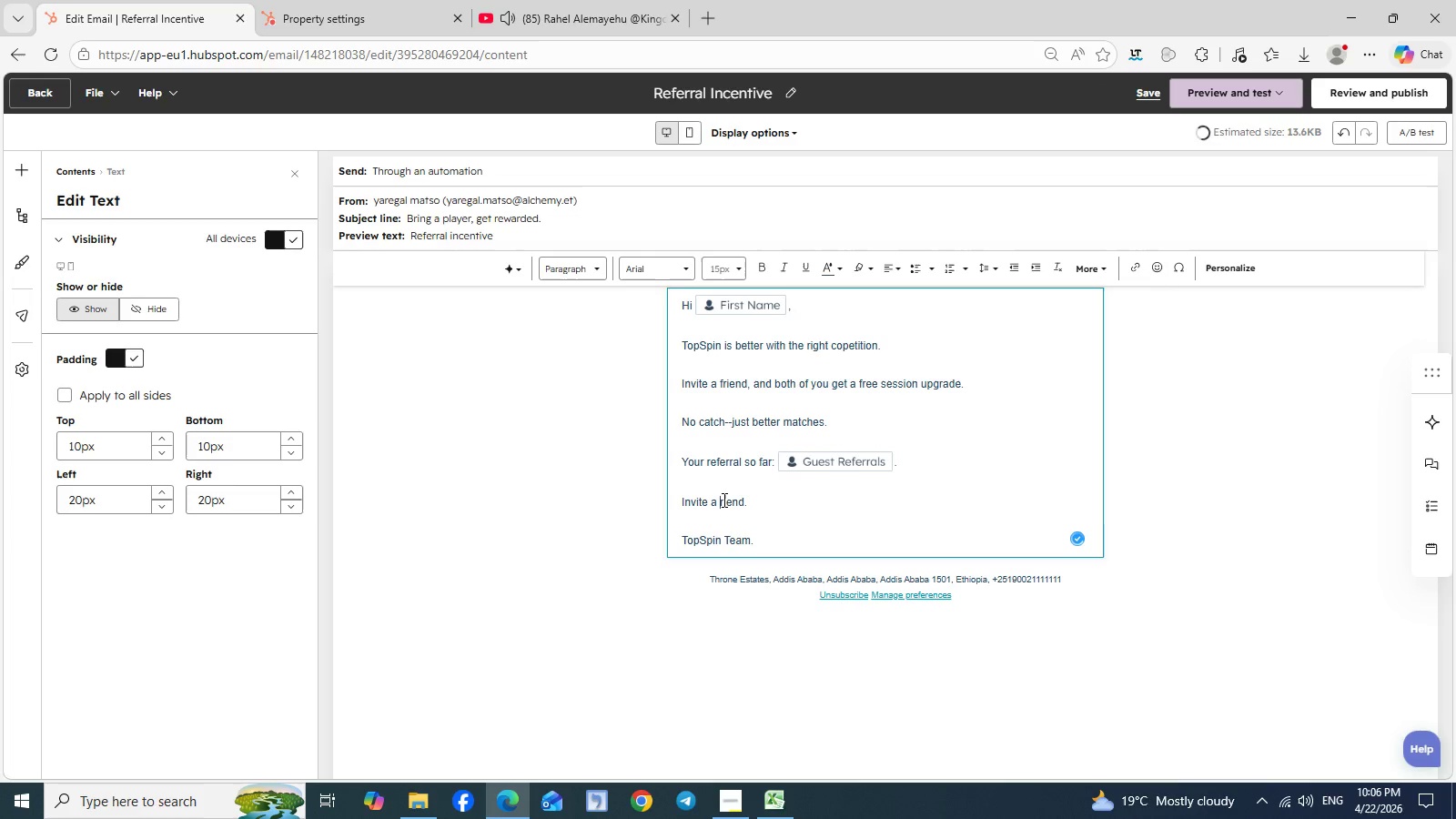 
key(Shift+ShiftLeft)
 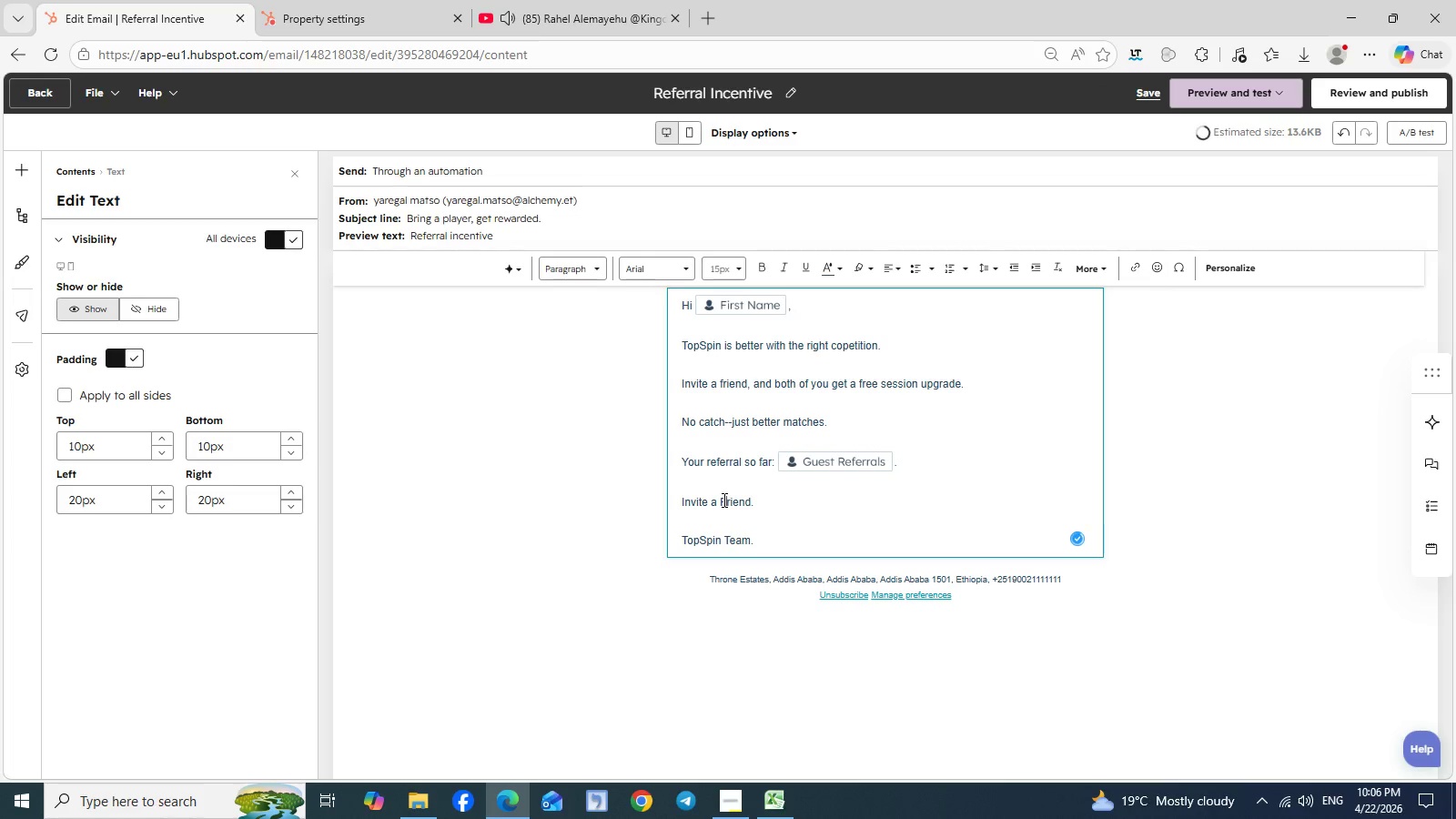 
key(Shift+F)
 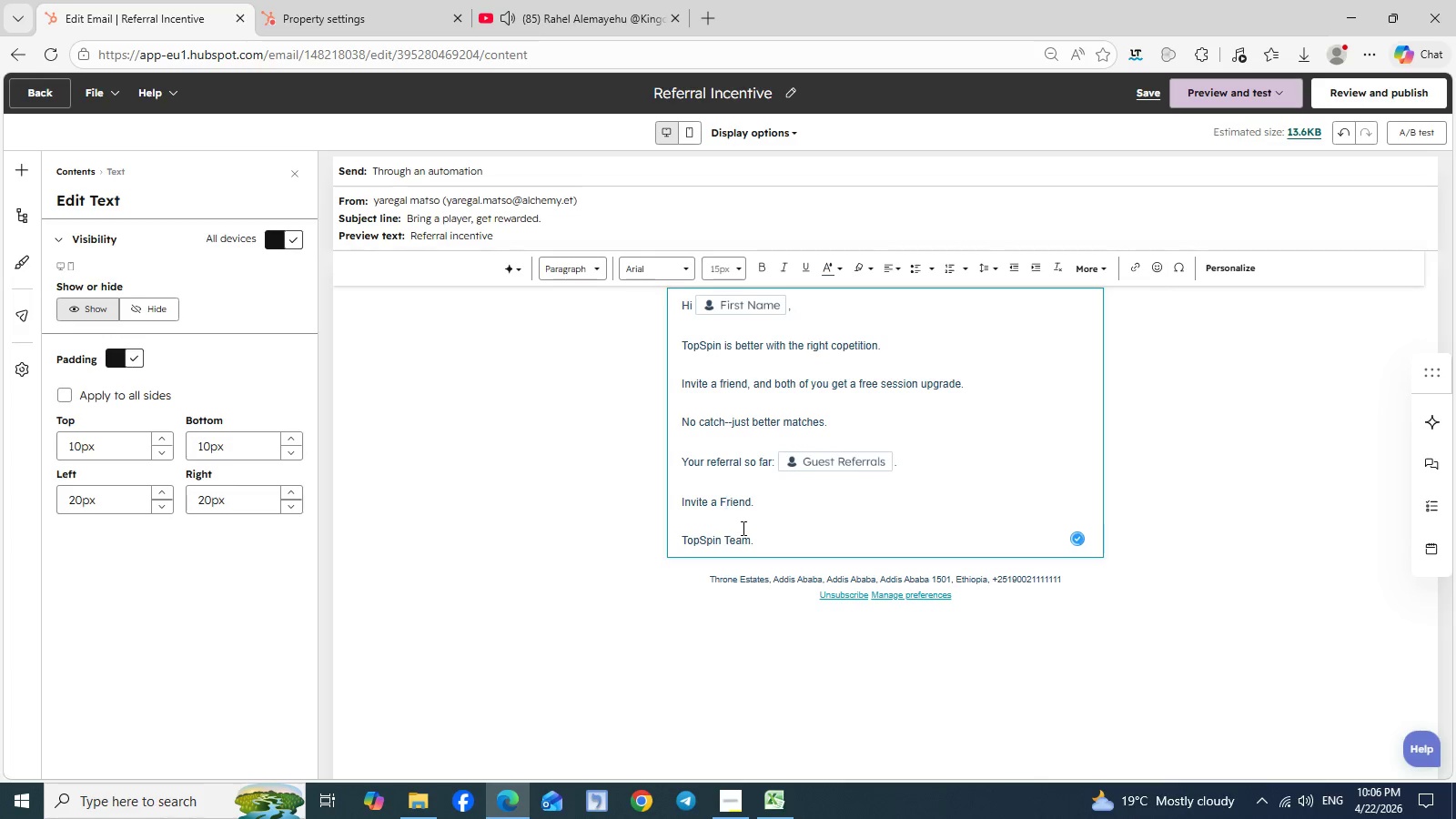 
left_click([742, 529])
 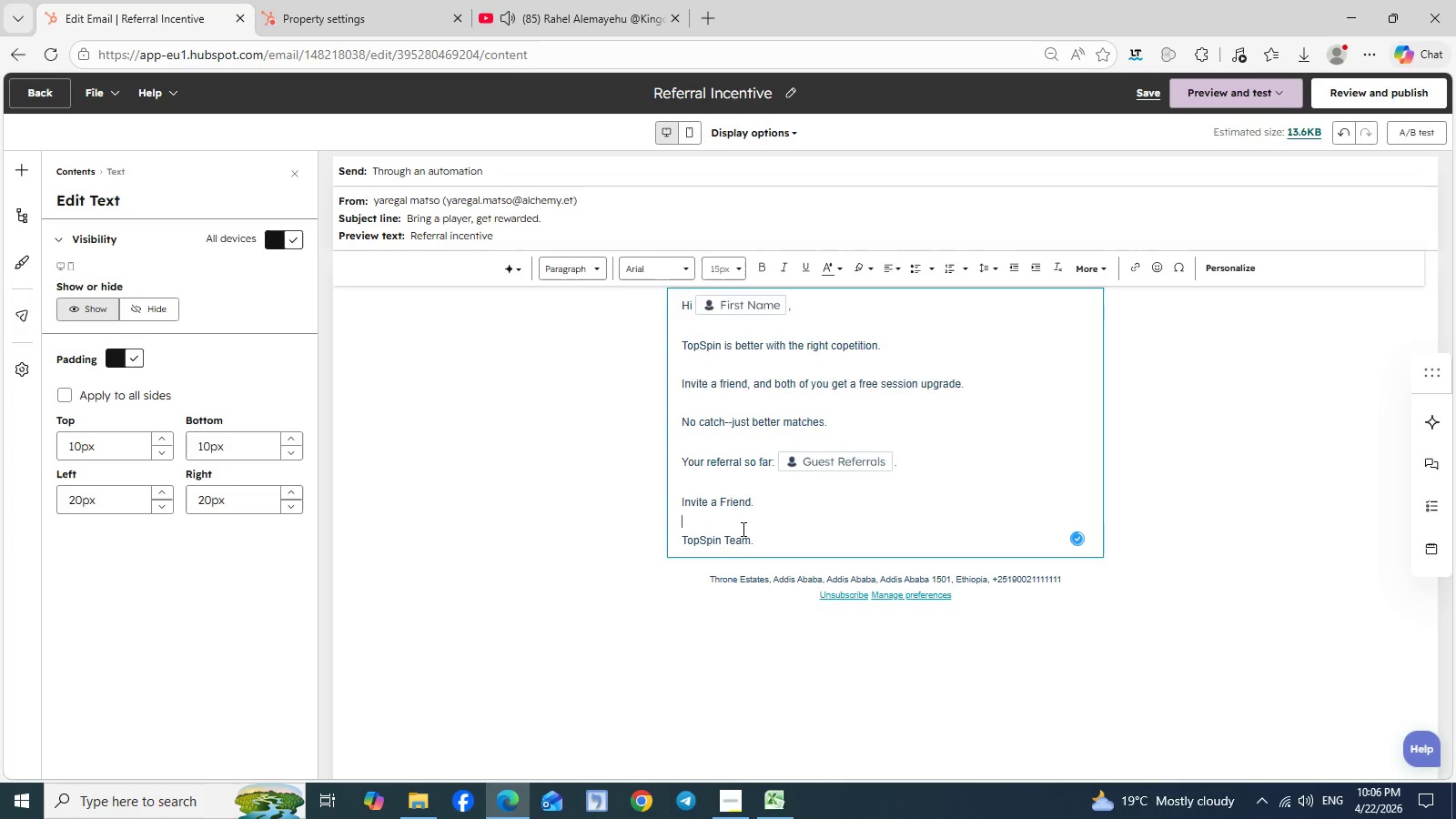 
key(Control+A)
 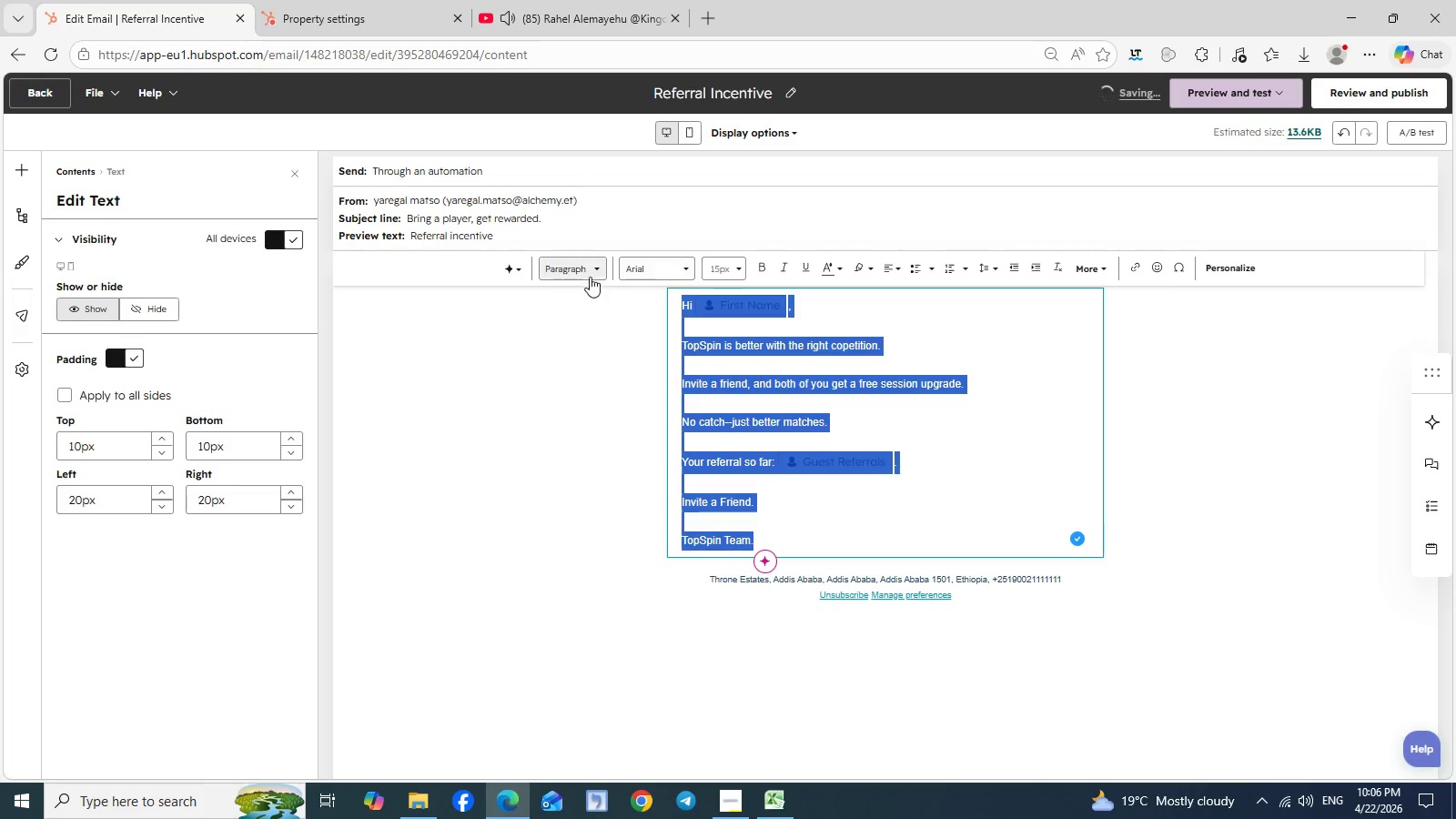 
left_click([593, 271])
 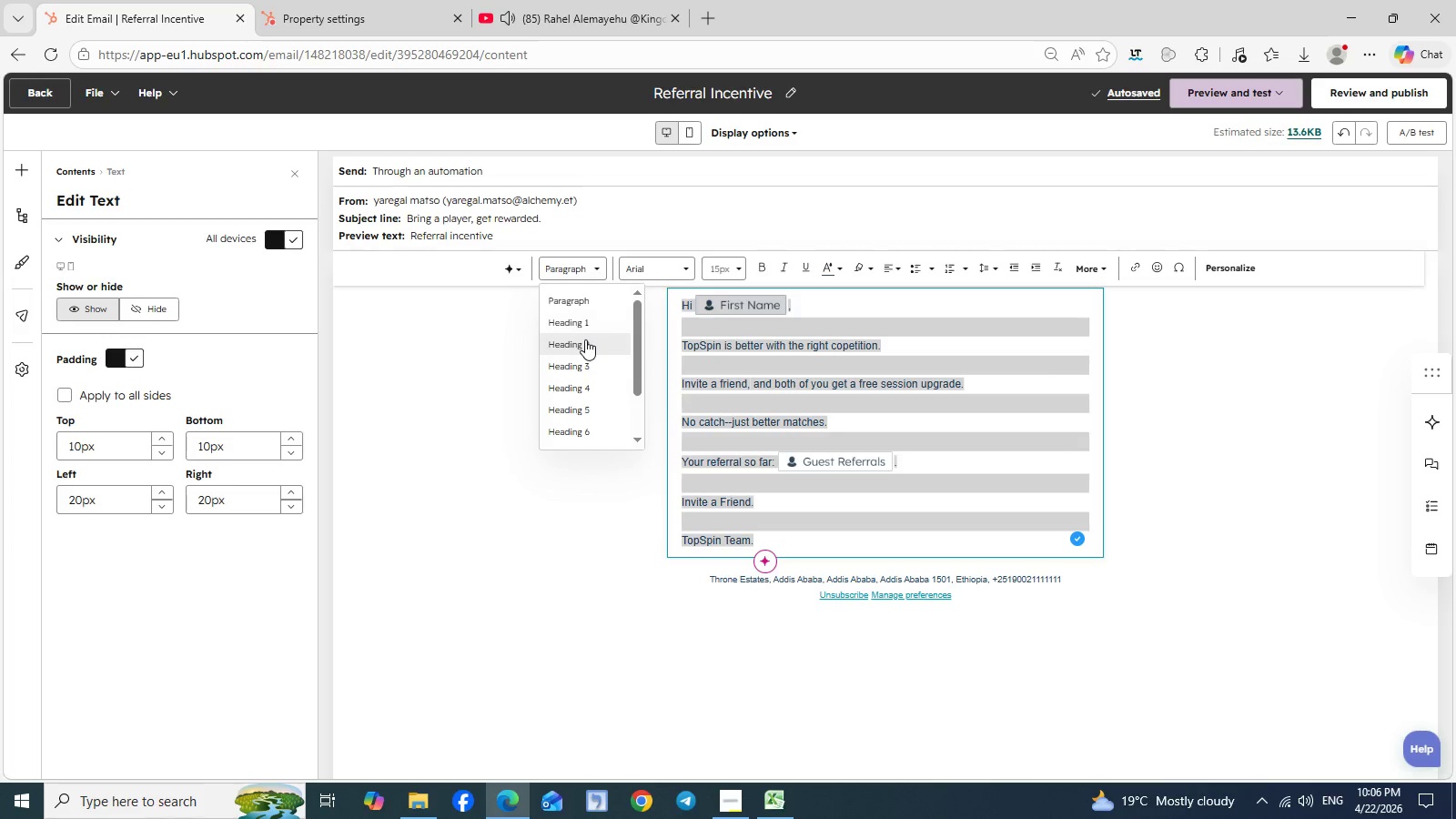 
left_click([585, 339])
 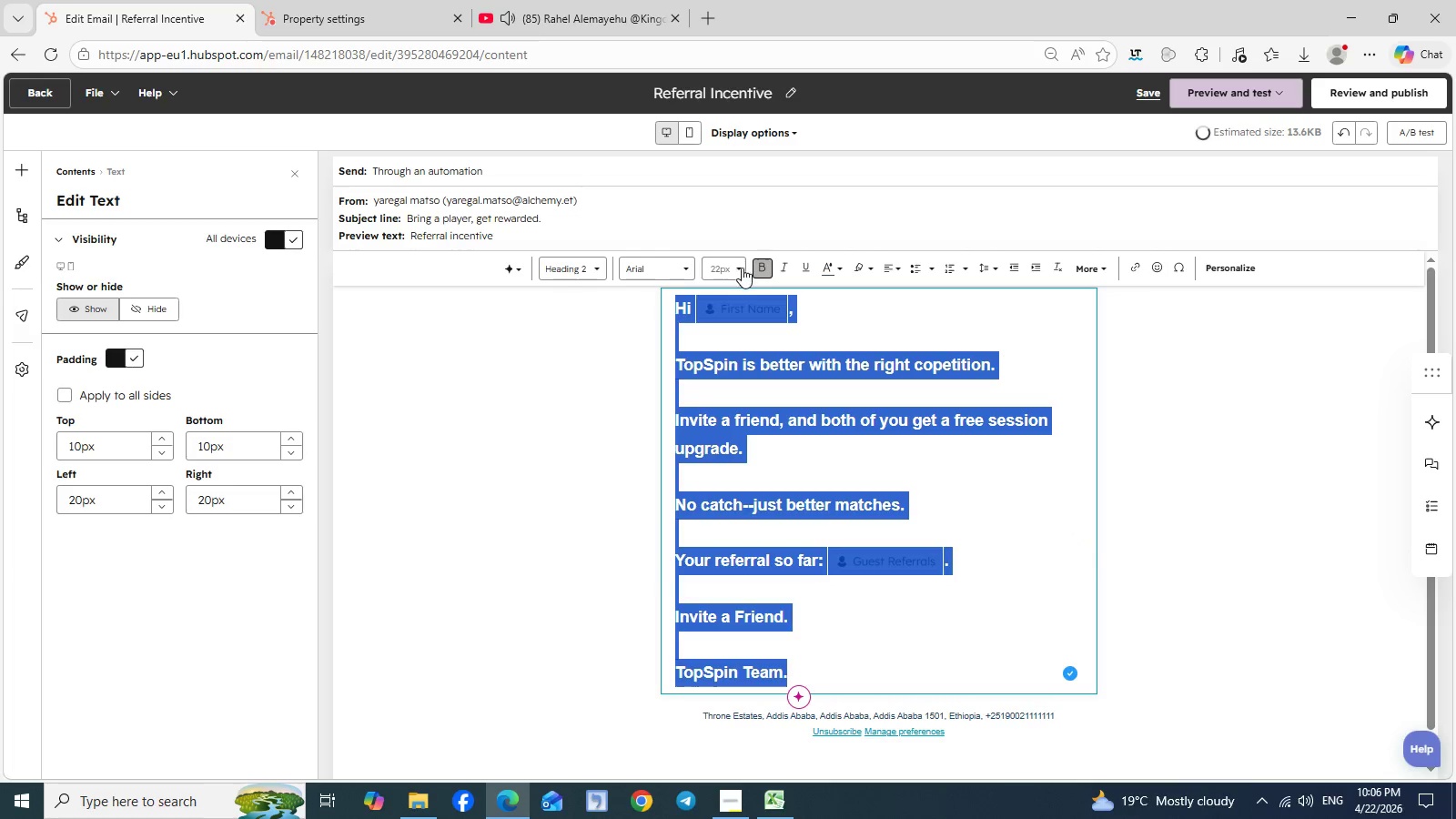 
left_click([742, 268])
 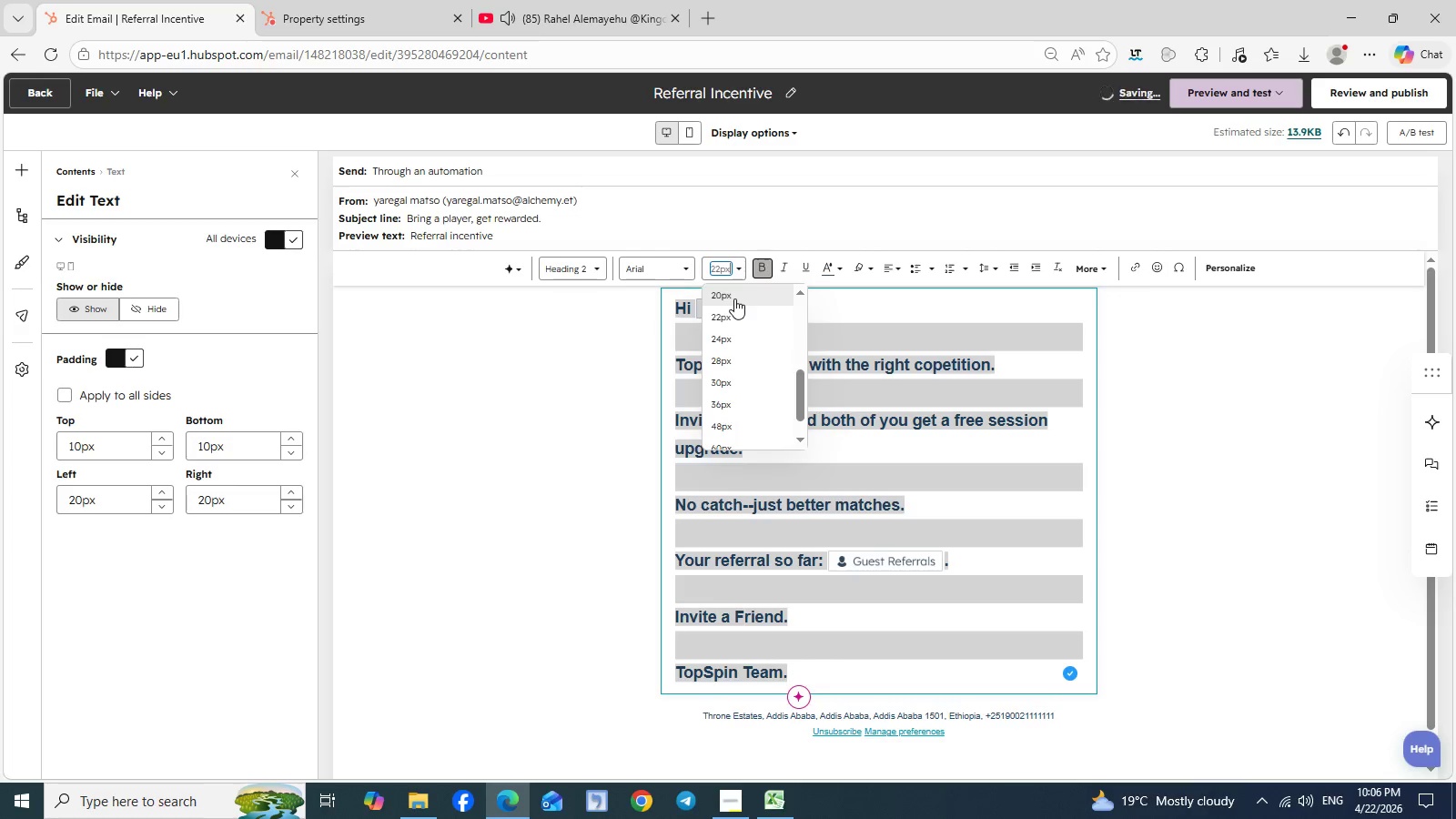 
left_click([734, 298])
 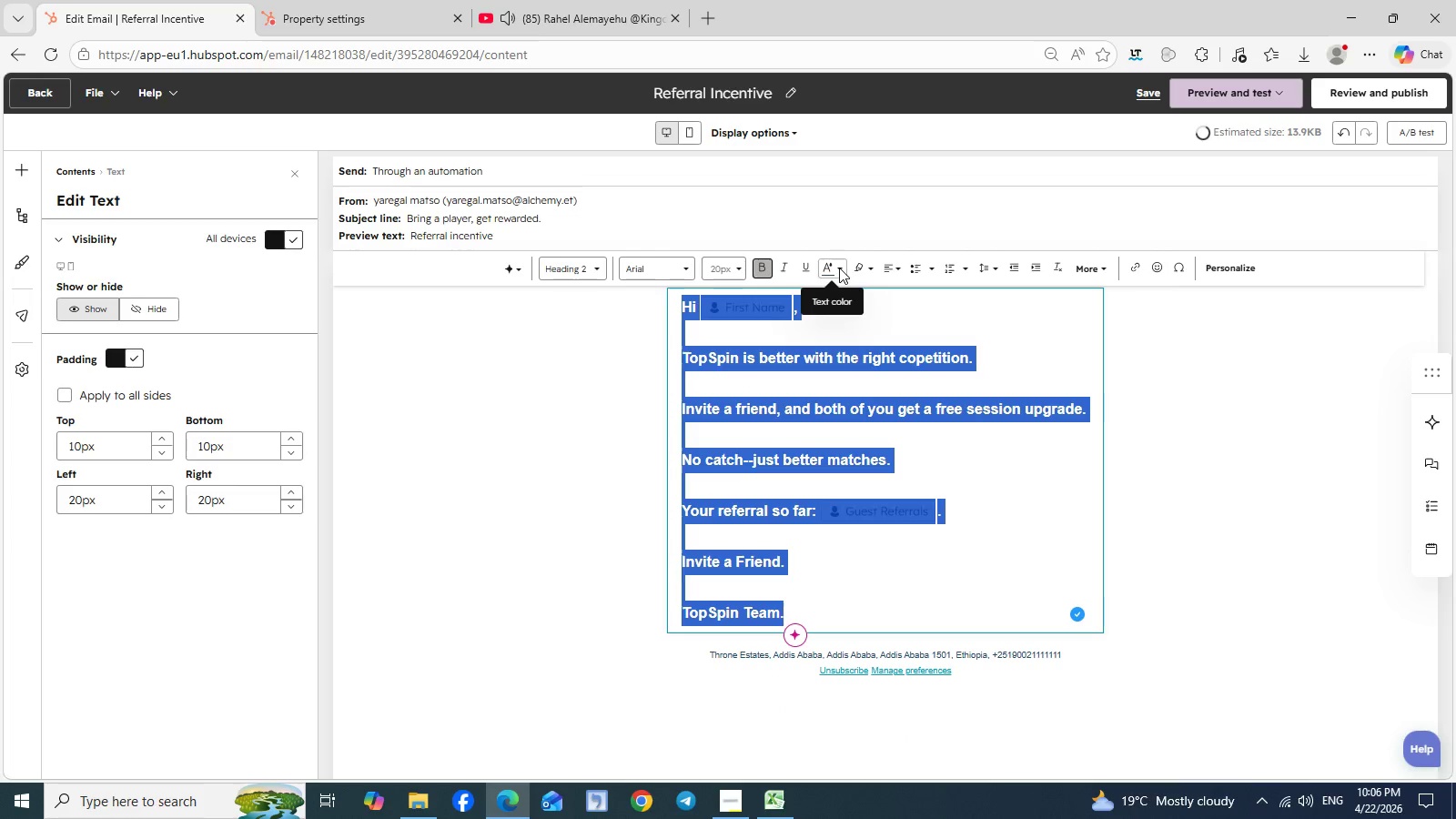 
left_click([839, 268])